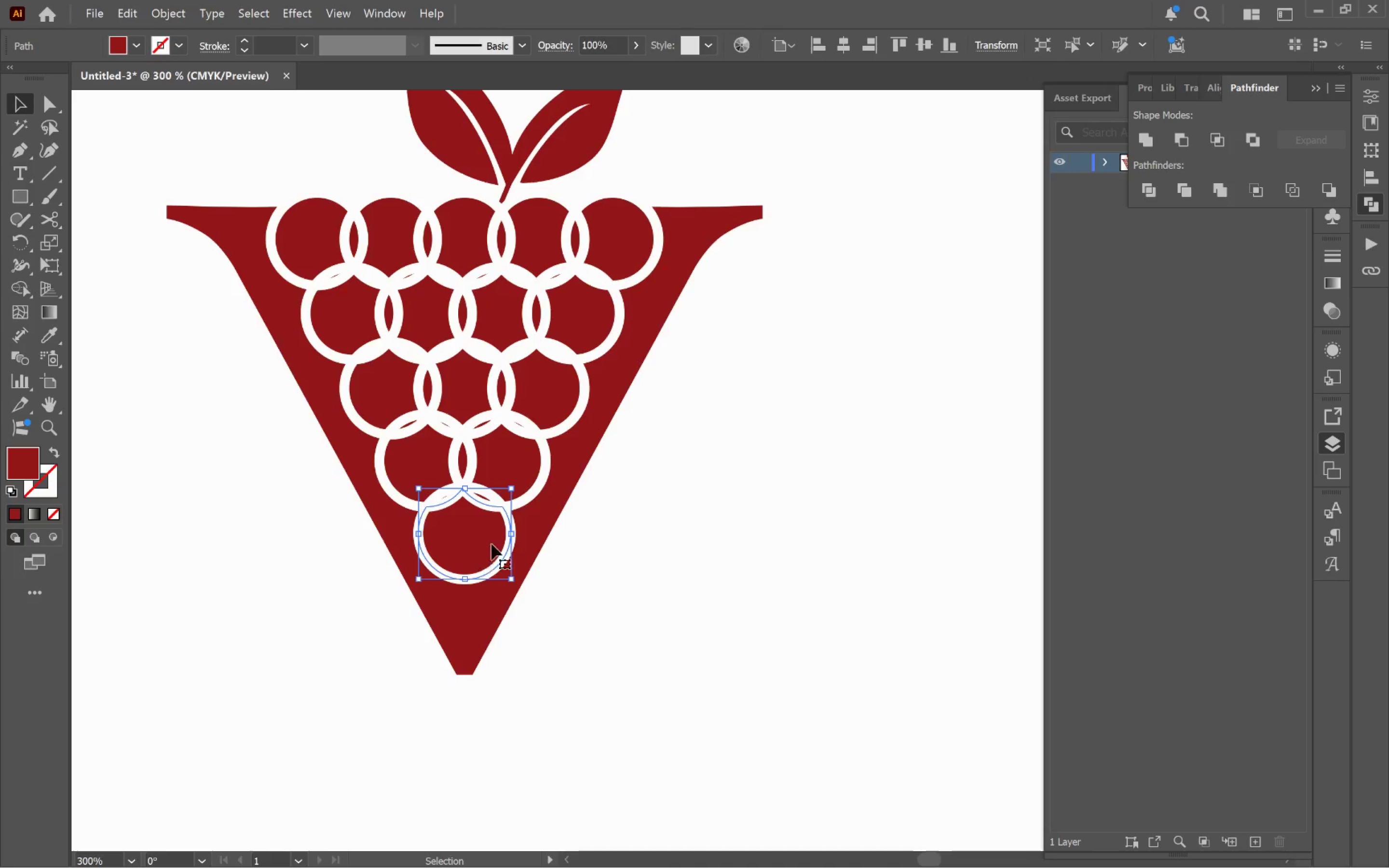 
hold_key(key=ShiftLeft, duration=6.44)
left_click([519, 457])
 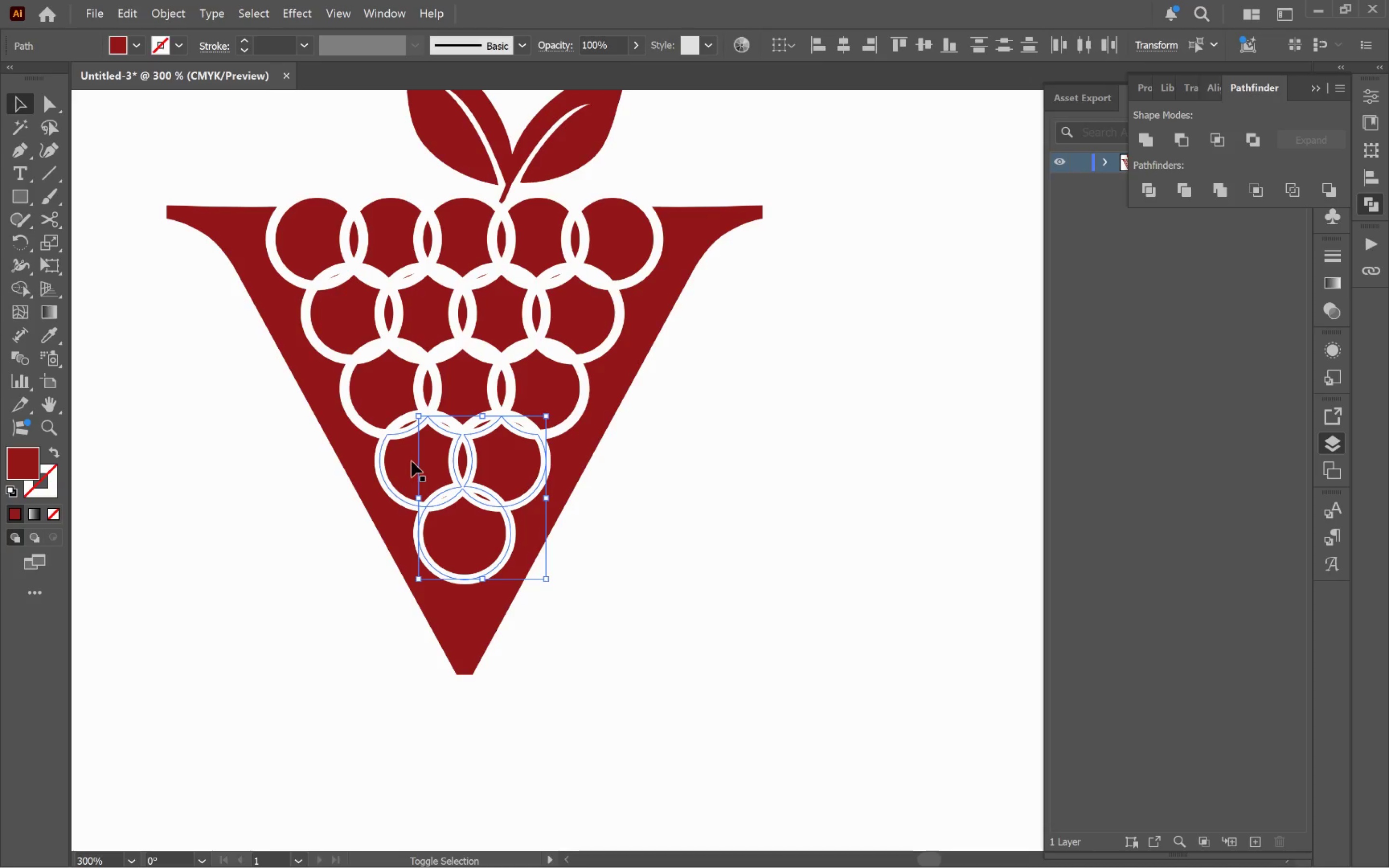 
left_click([413, 461])
 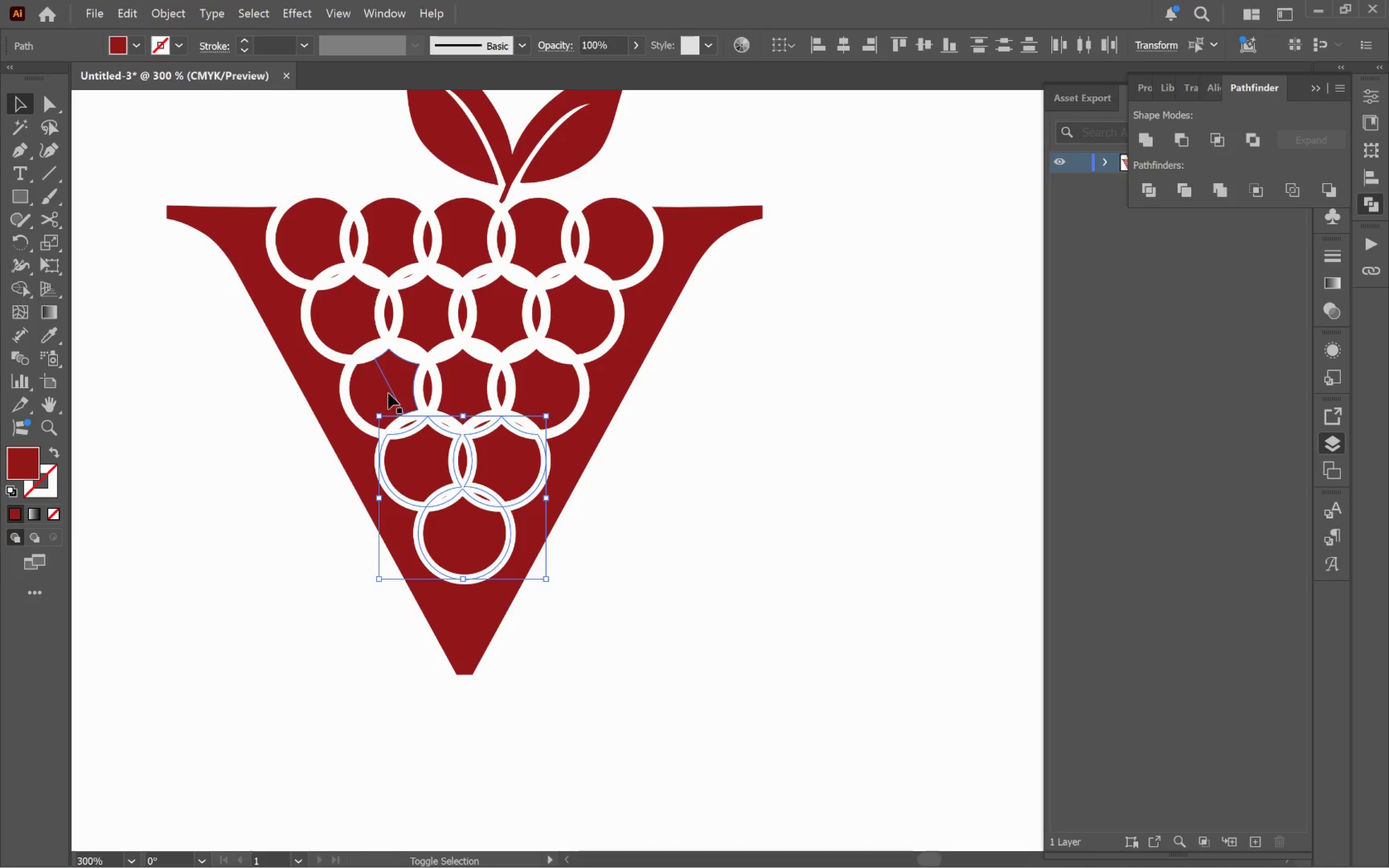 
left_click([388, 393])
 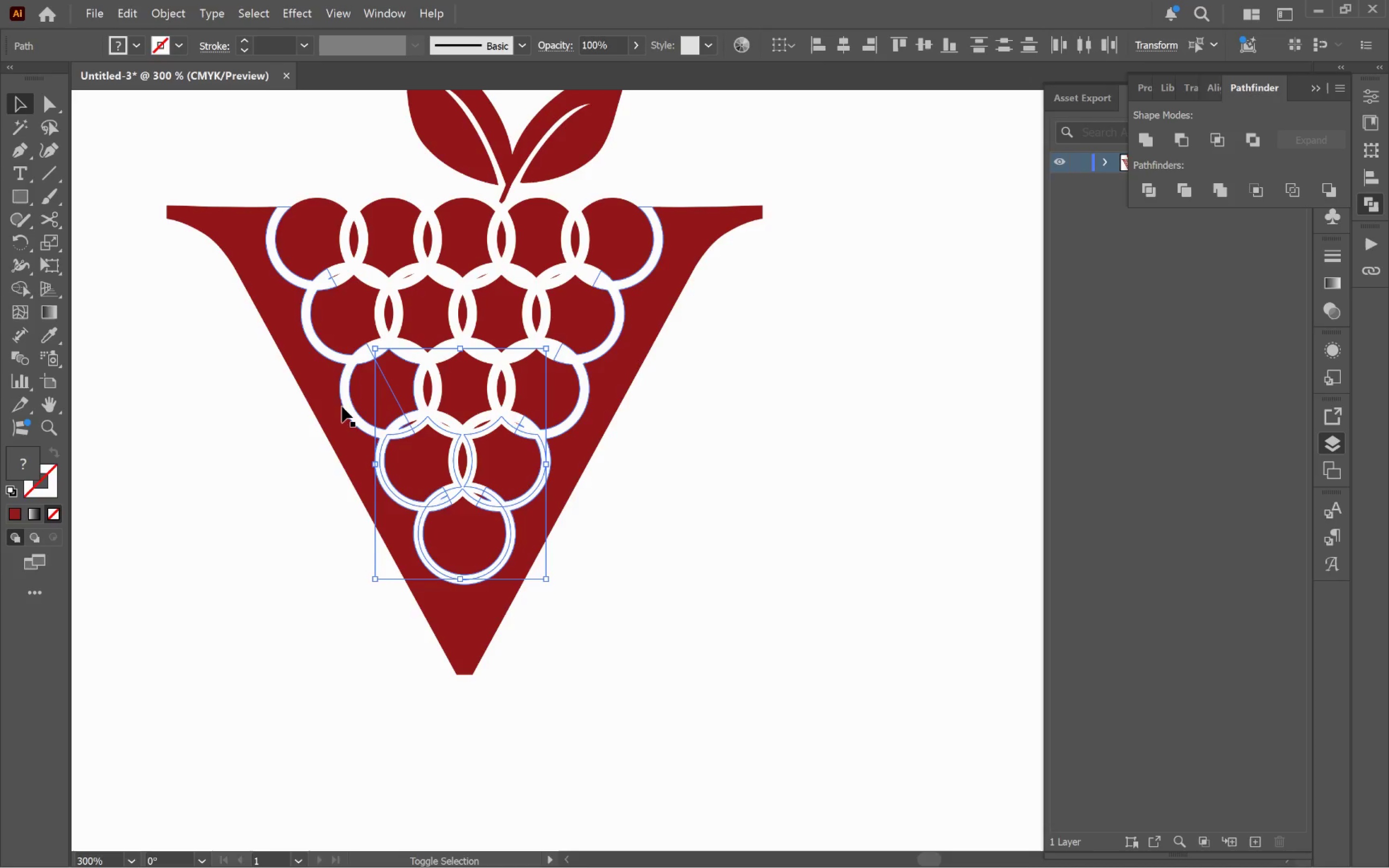 
left_click([371, 400])
 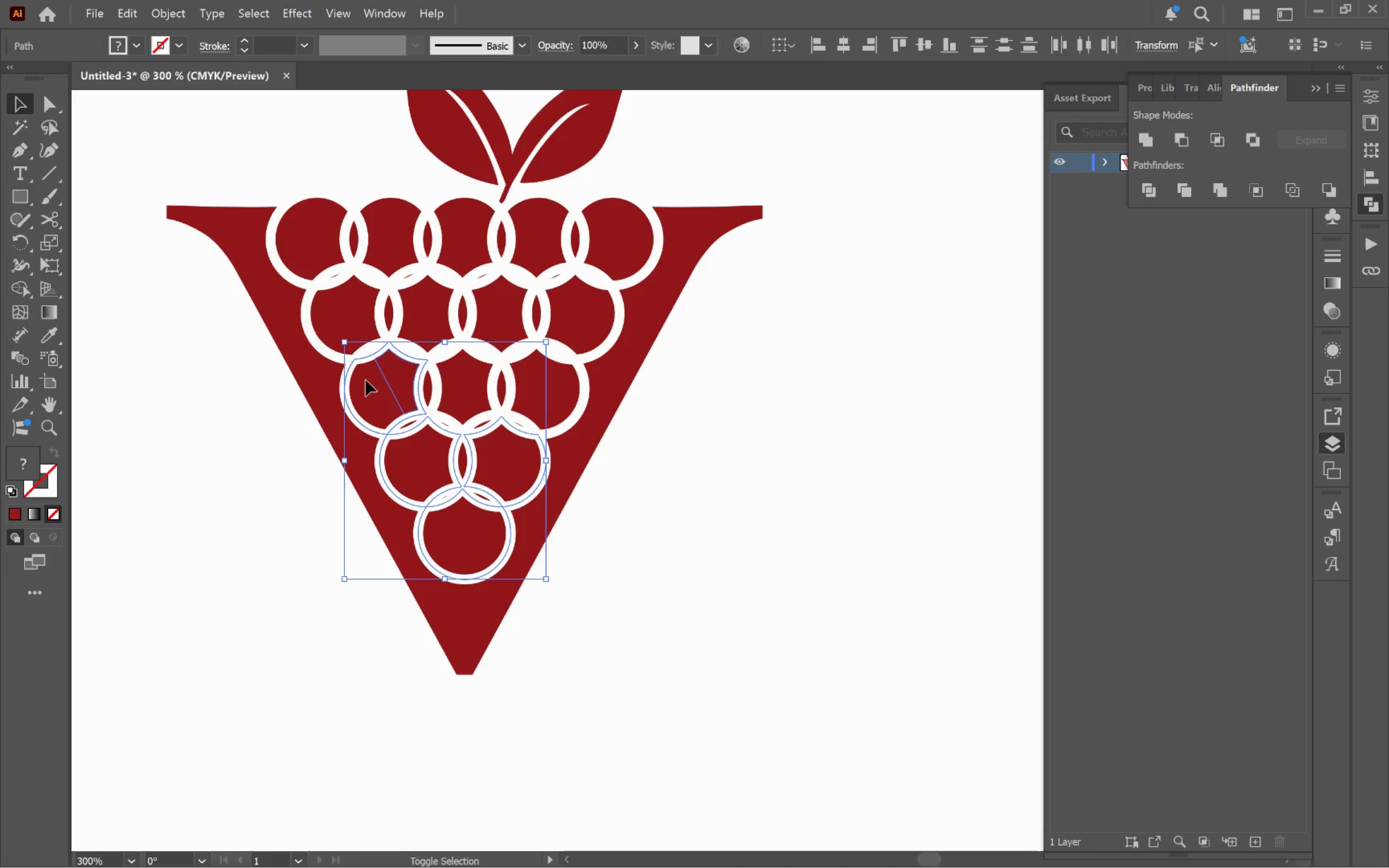 
hold_key(key=ShiftLeft, duration=0.63)
left_click([370, 398])
 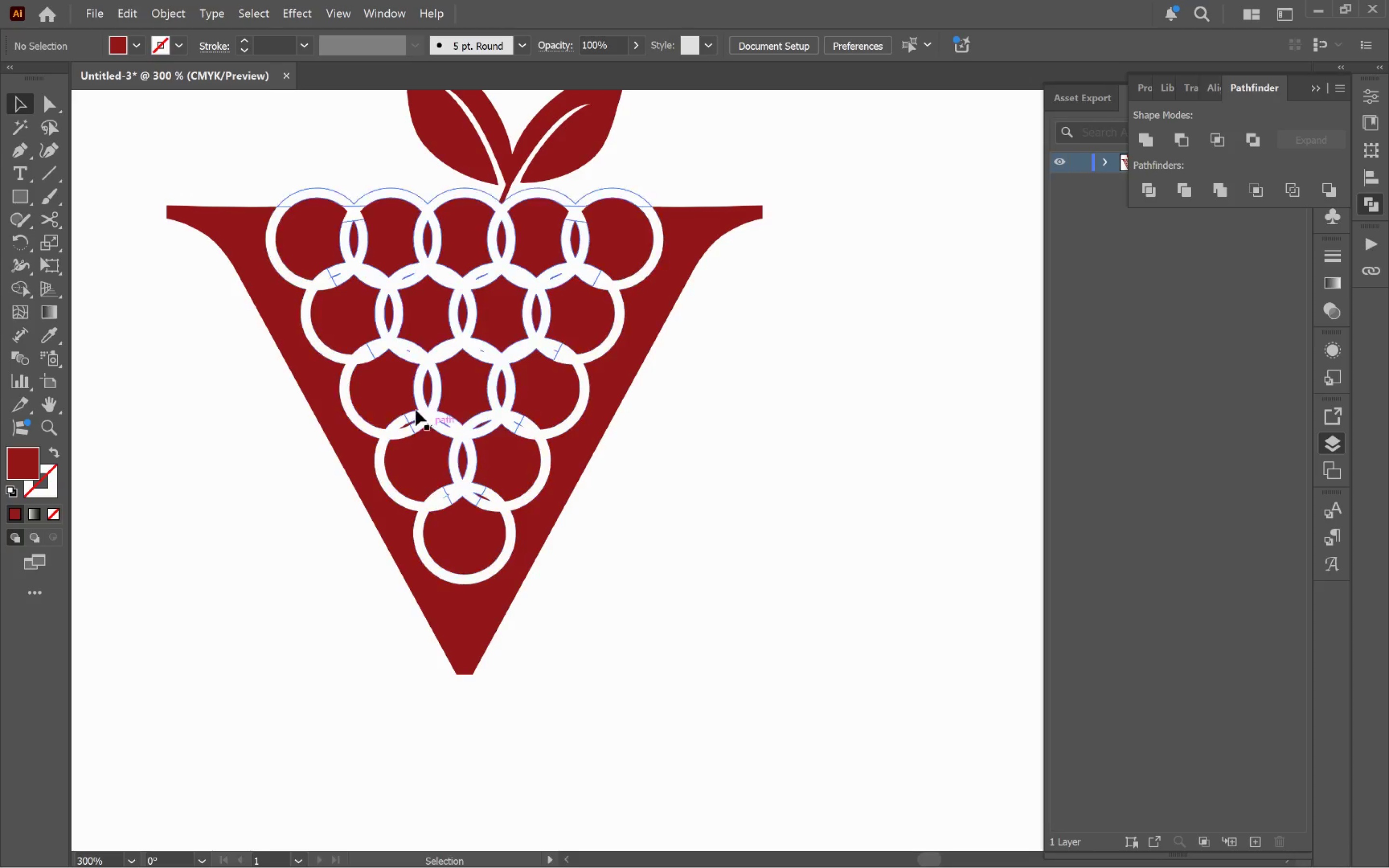 
left_click([378, 391])
 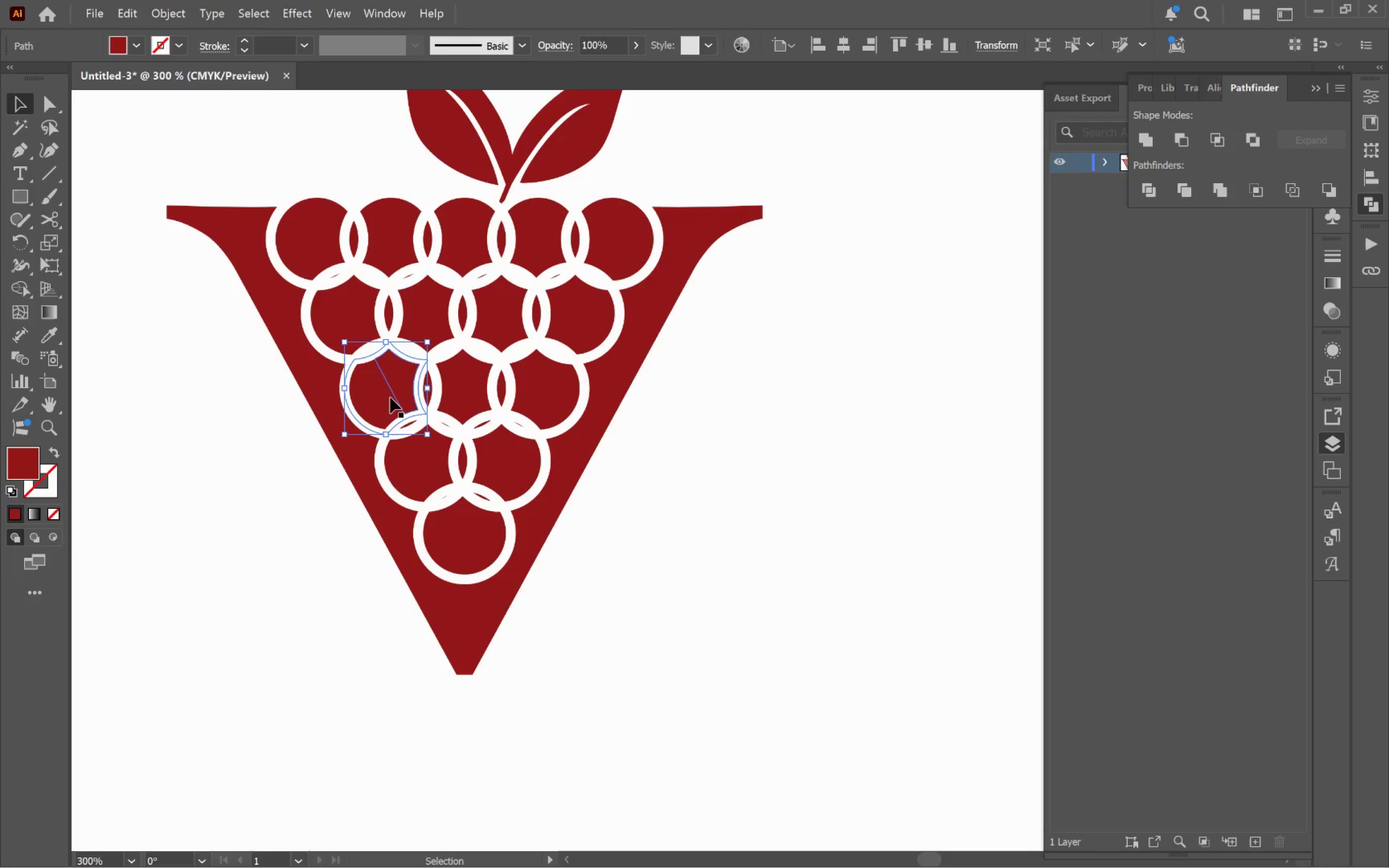 
left_click([398, 382])
 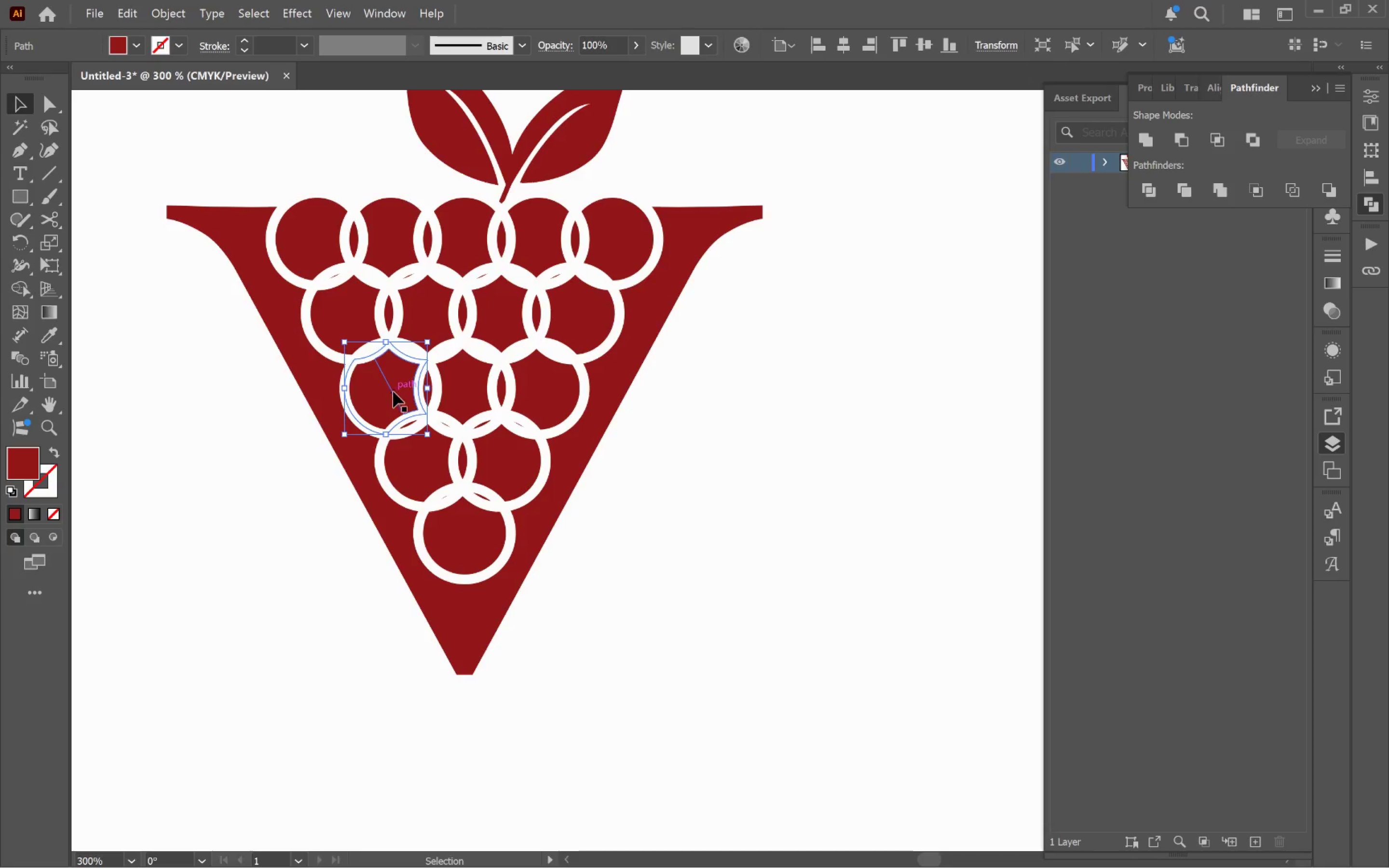 
left_click([392, 392])
 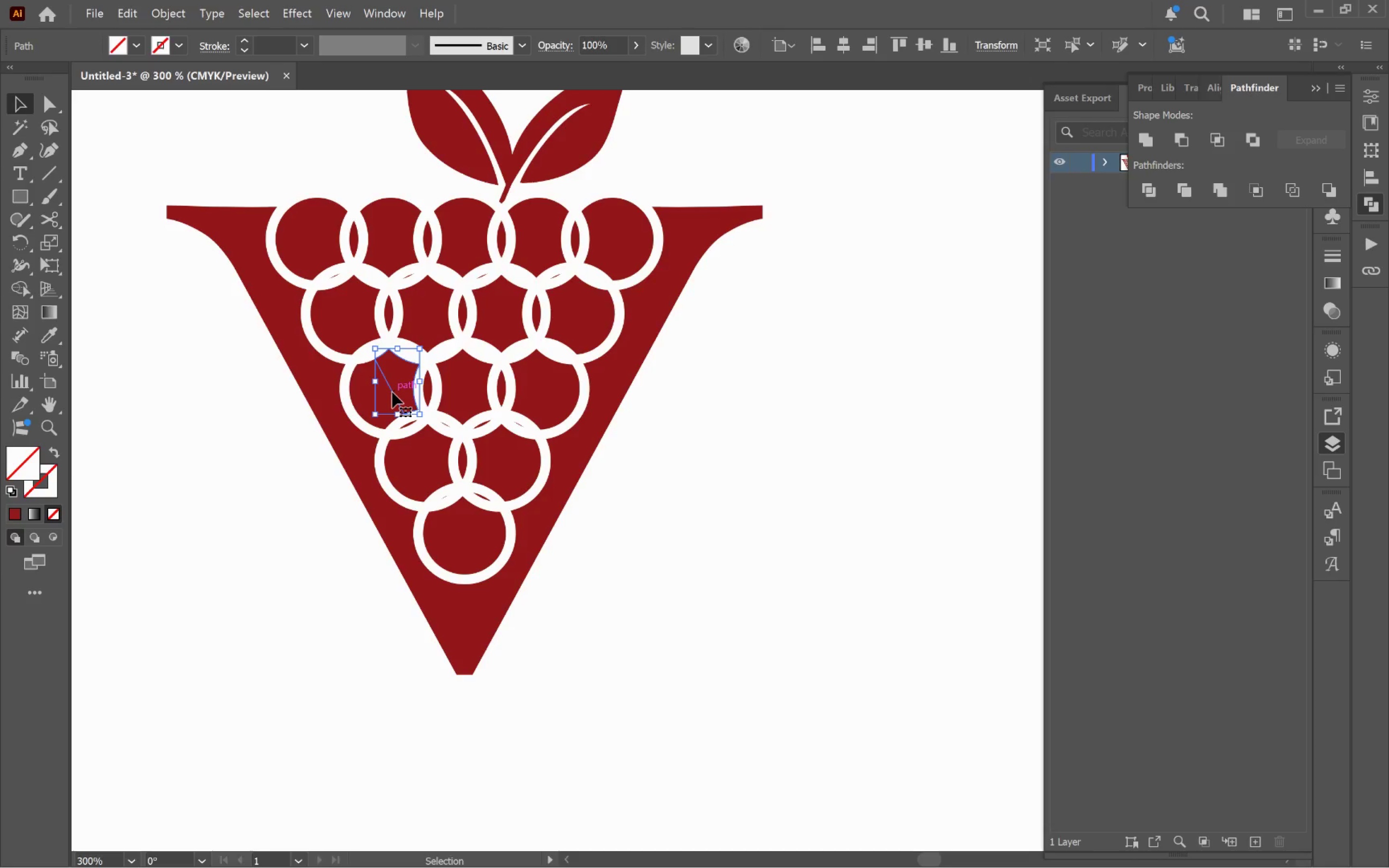 
key(Backspace)
 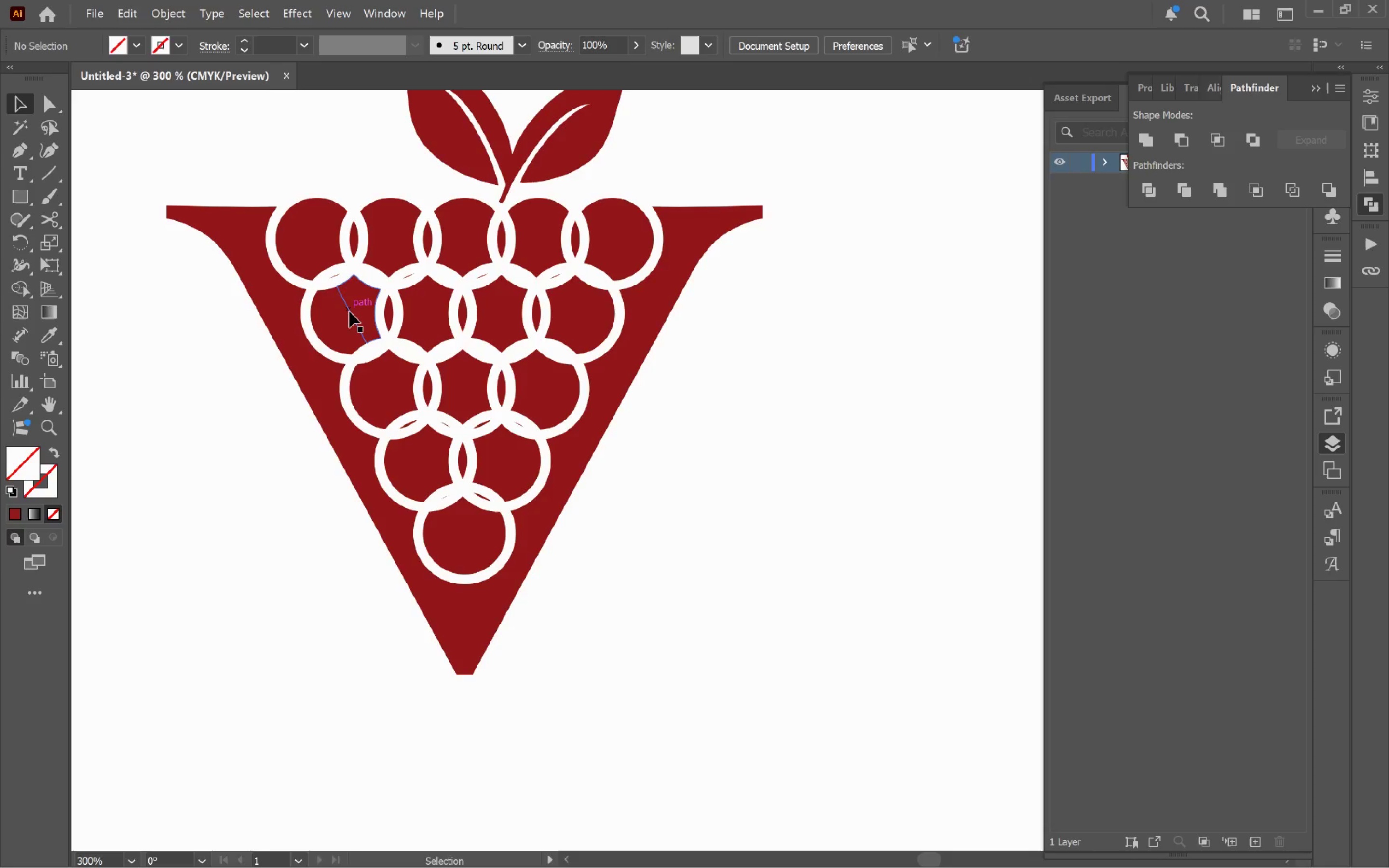 
left_click([350, 313])
 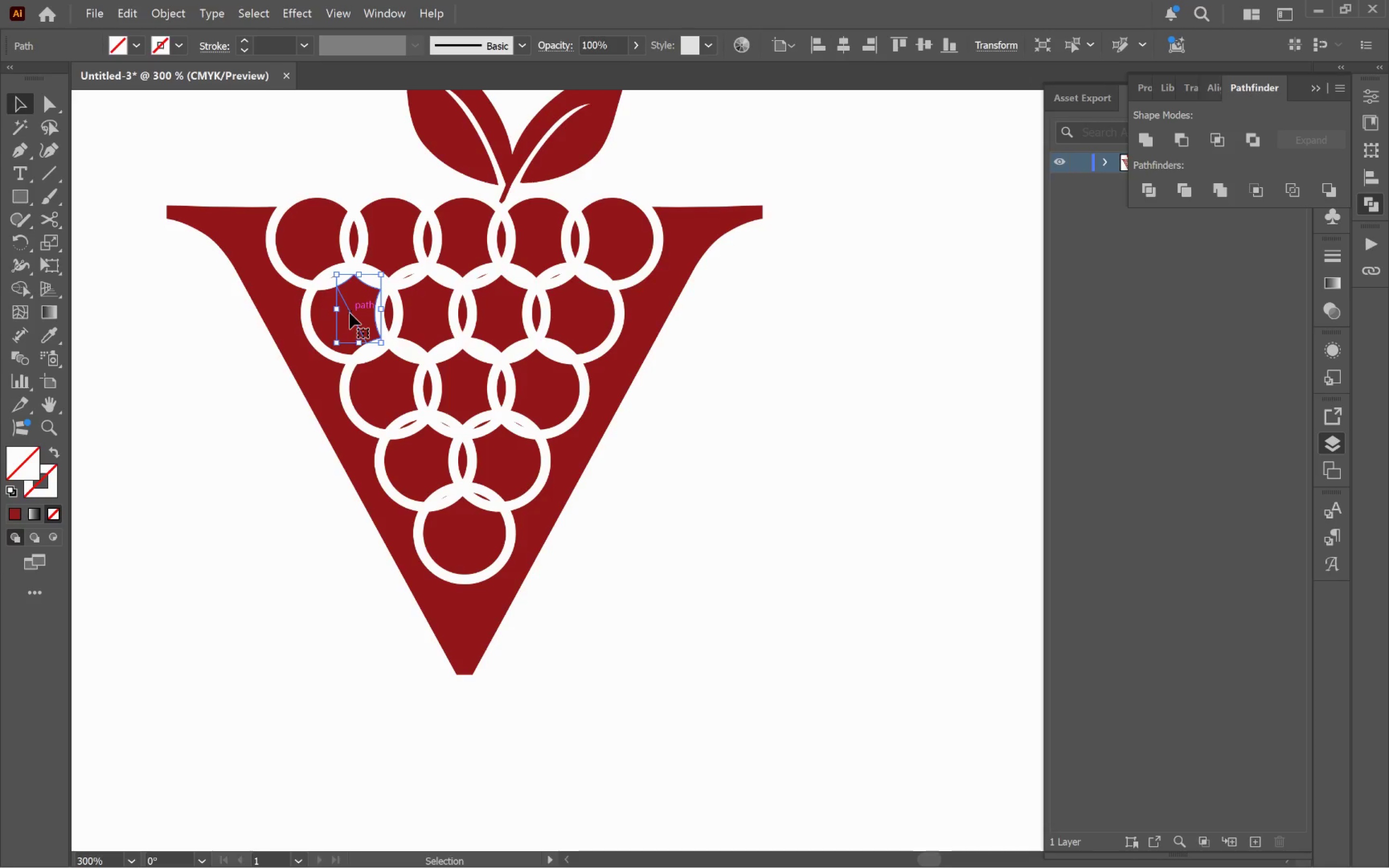 
key(Backspace)
 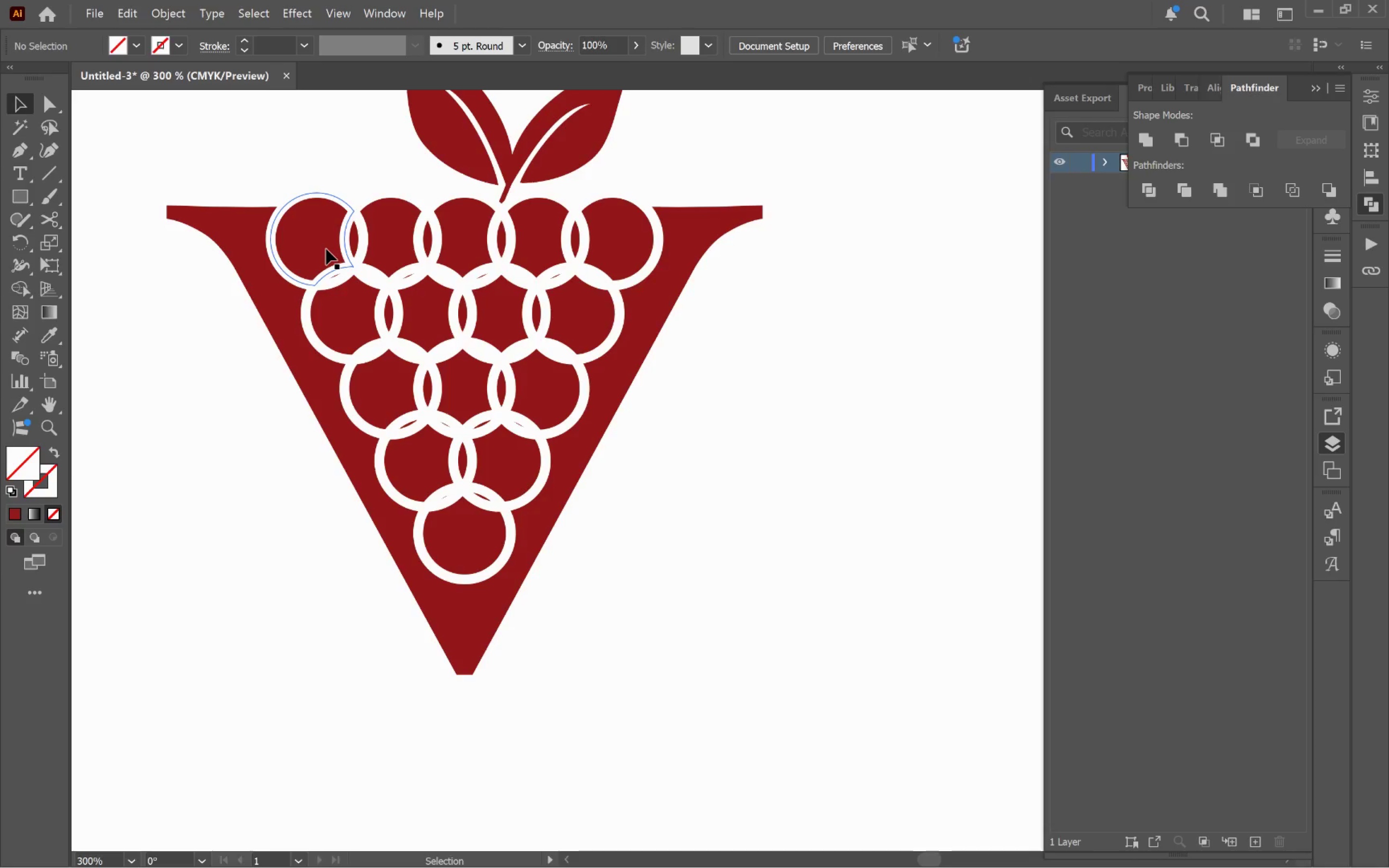 
left_click([321, 249])
 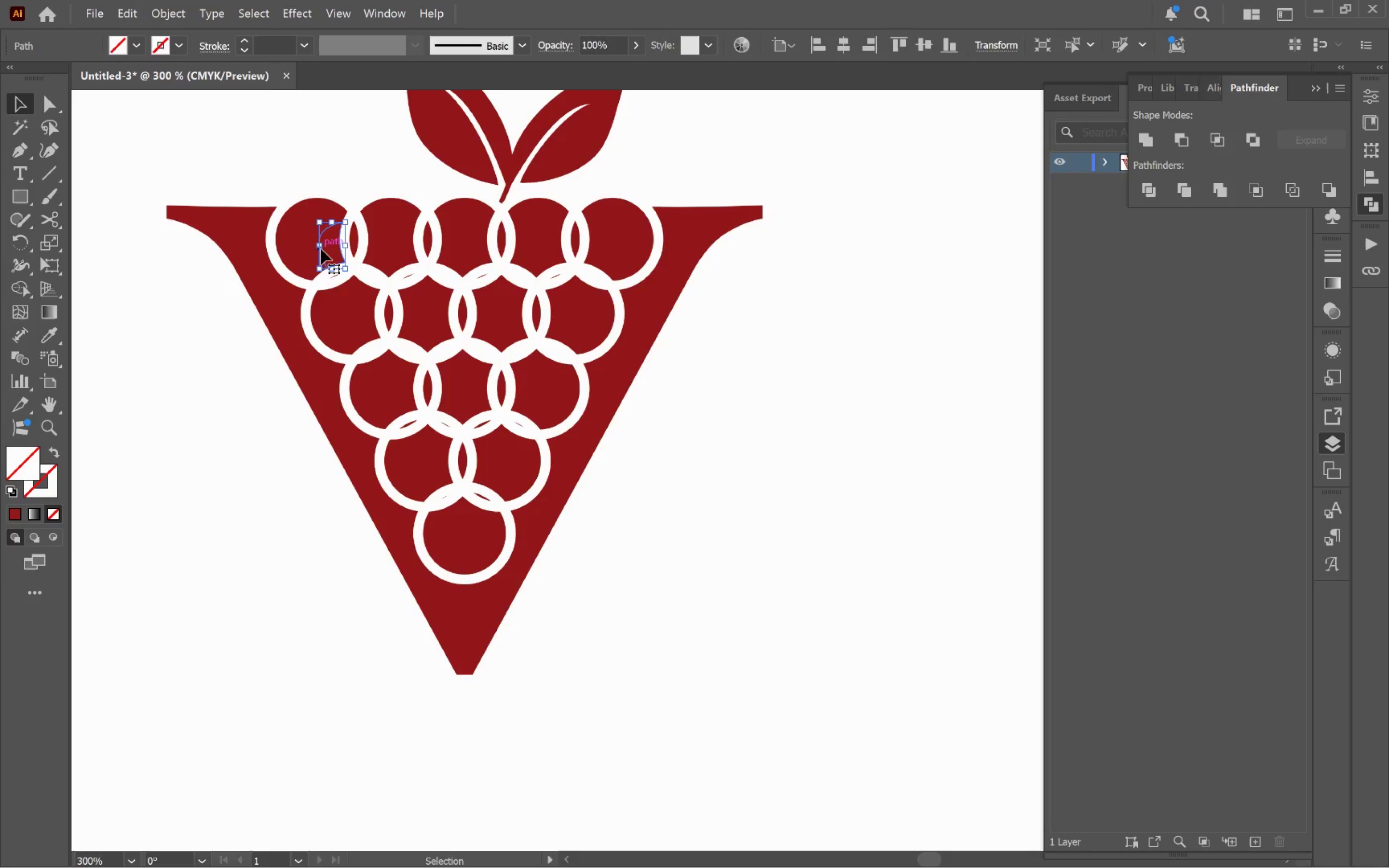 
key(Backspace)
 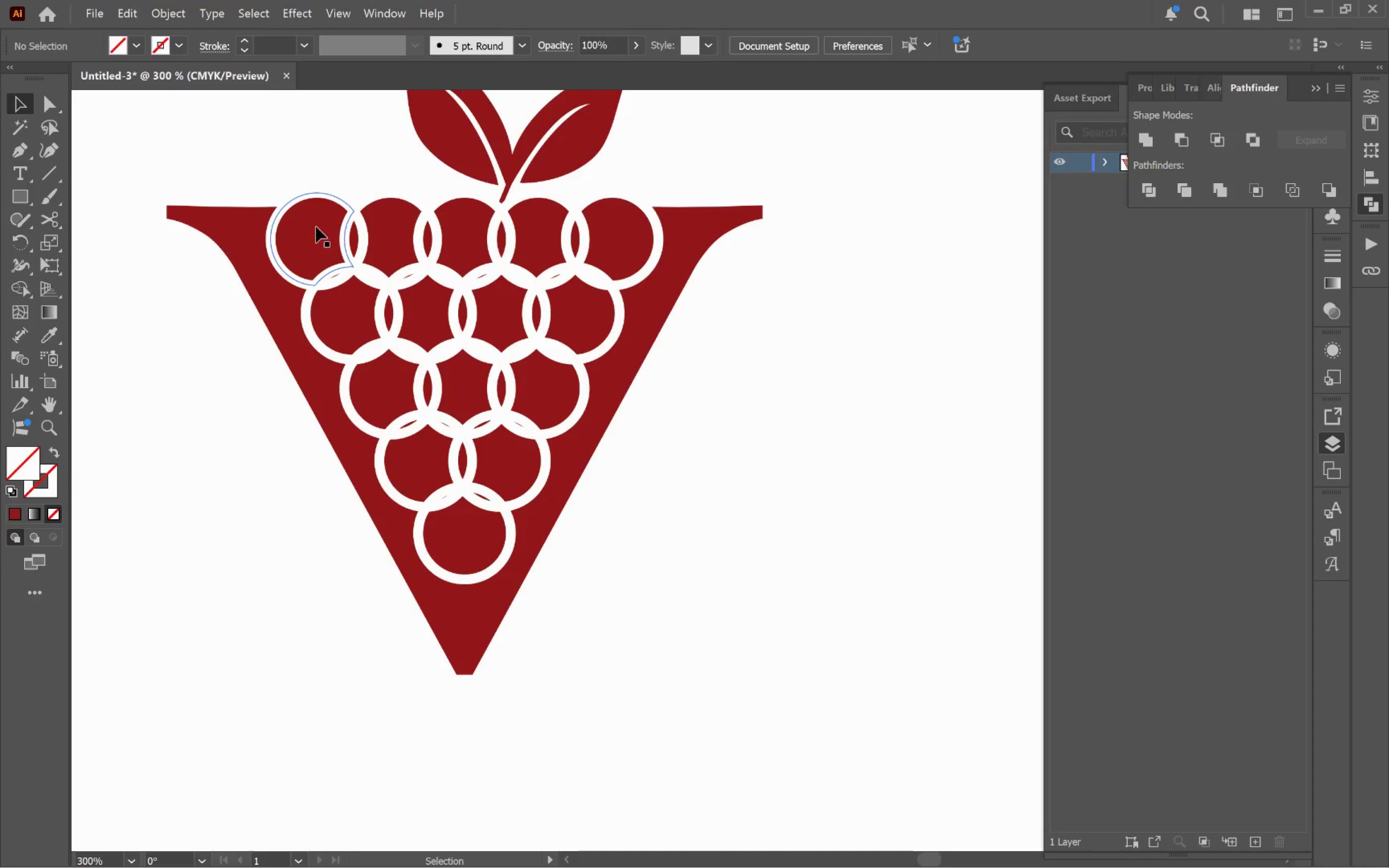 
left_click([316, 227])
 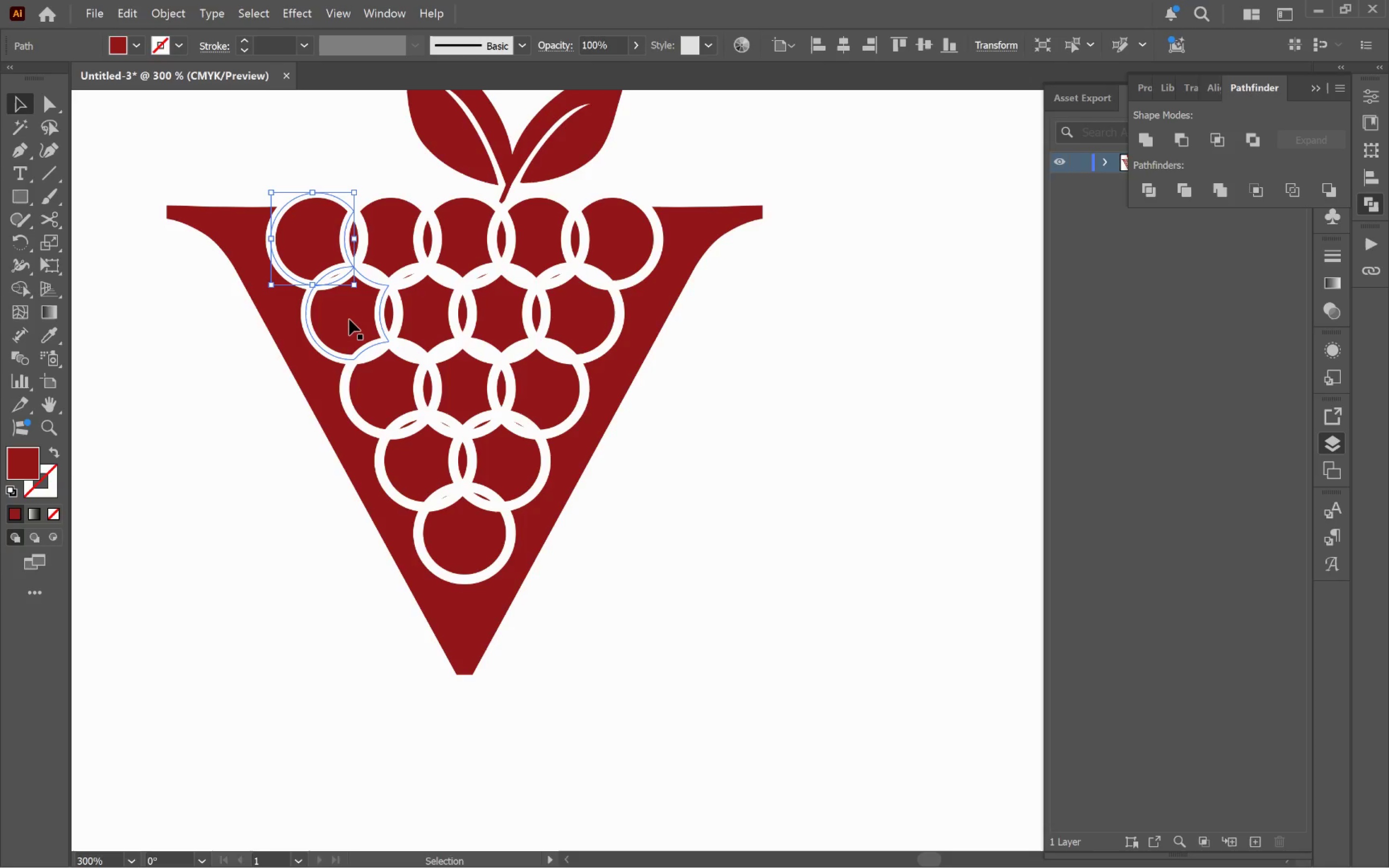 
hold_key(key=ShiftLeft, duration=12.87)
left_click([349, 319])
 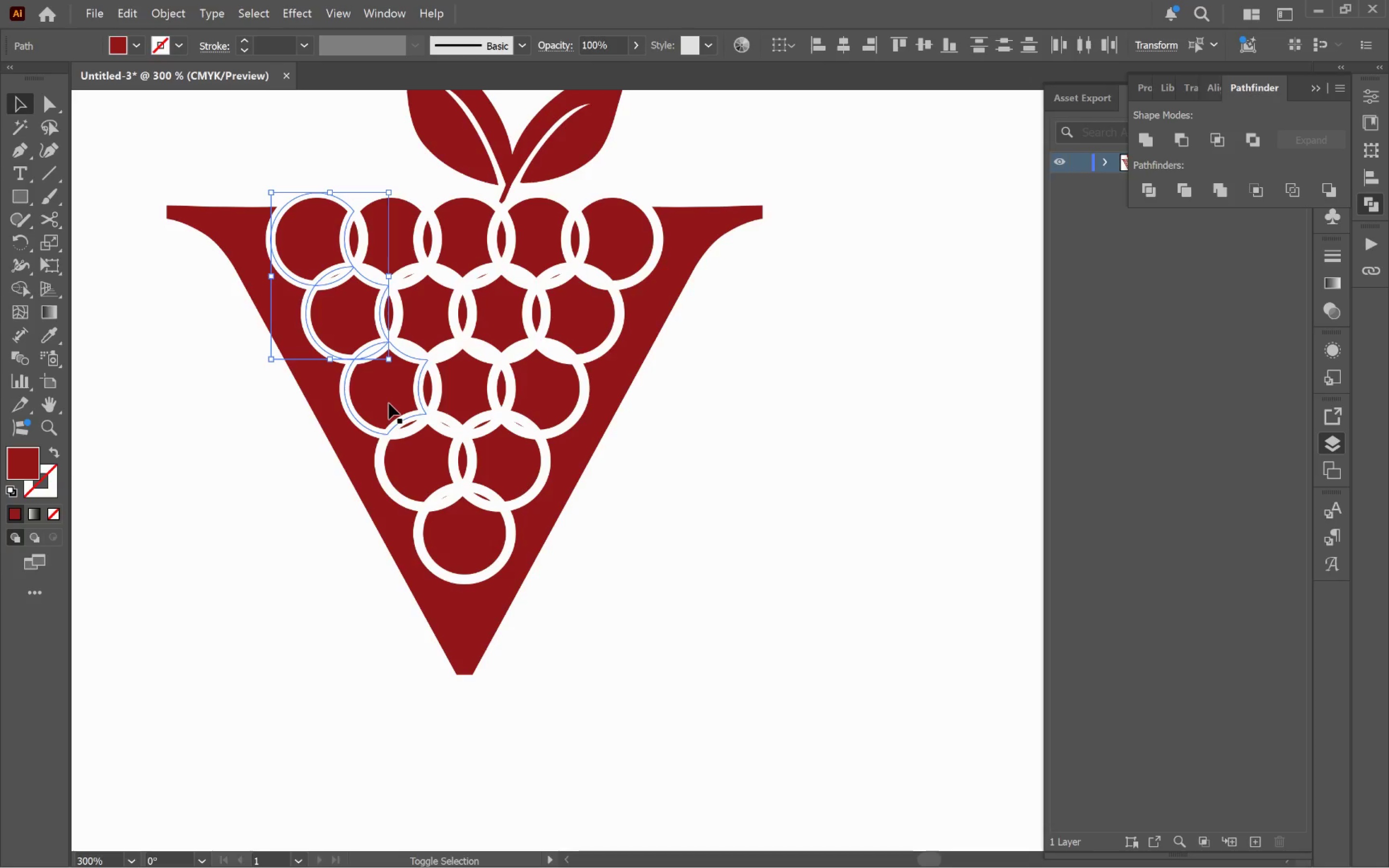 
left_click([389, 403])
 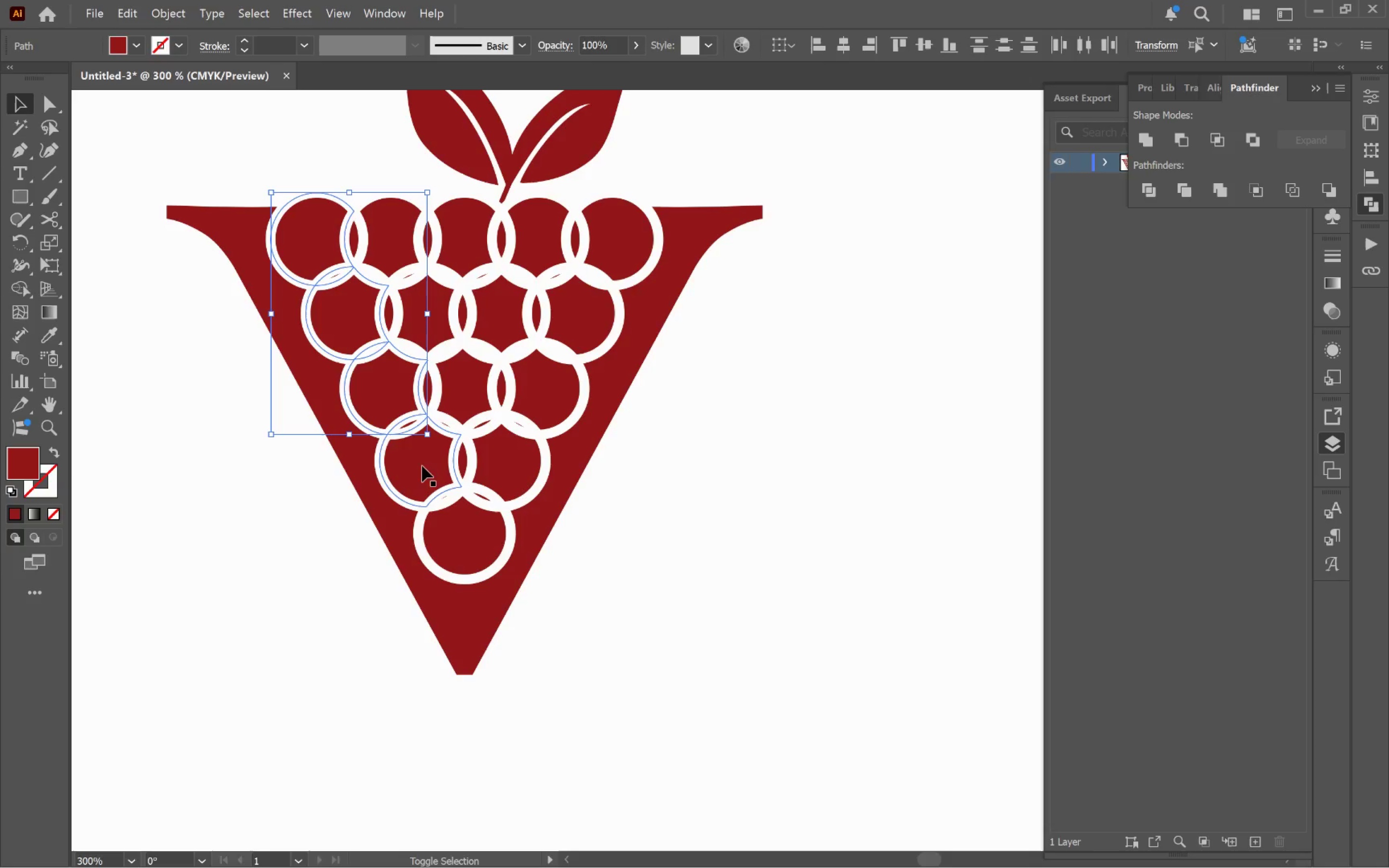 
left_click([422, 466])
 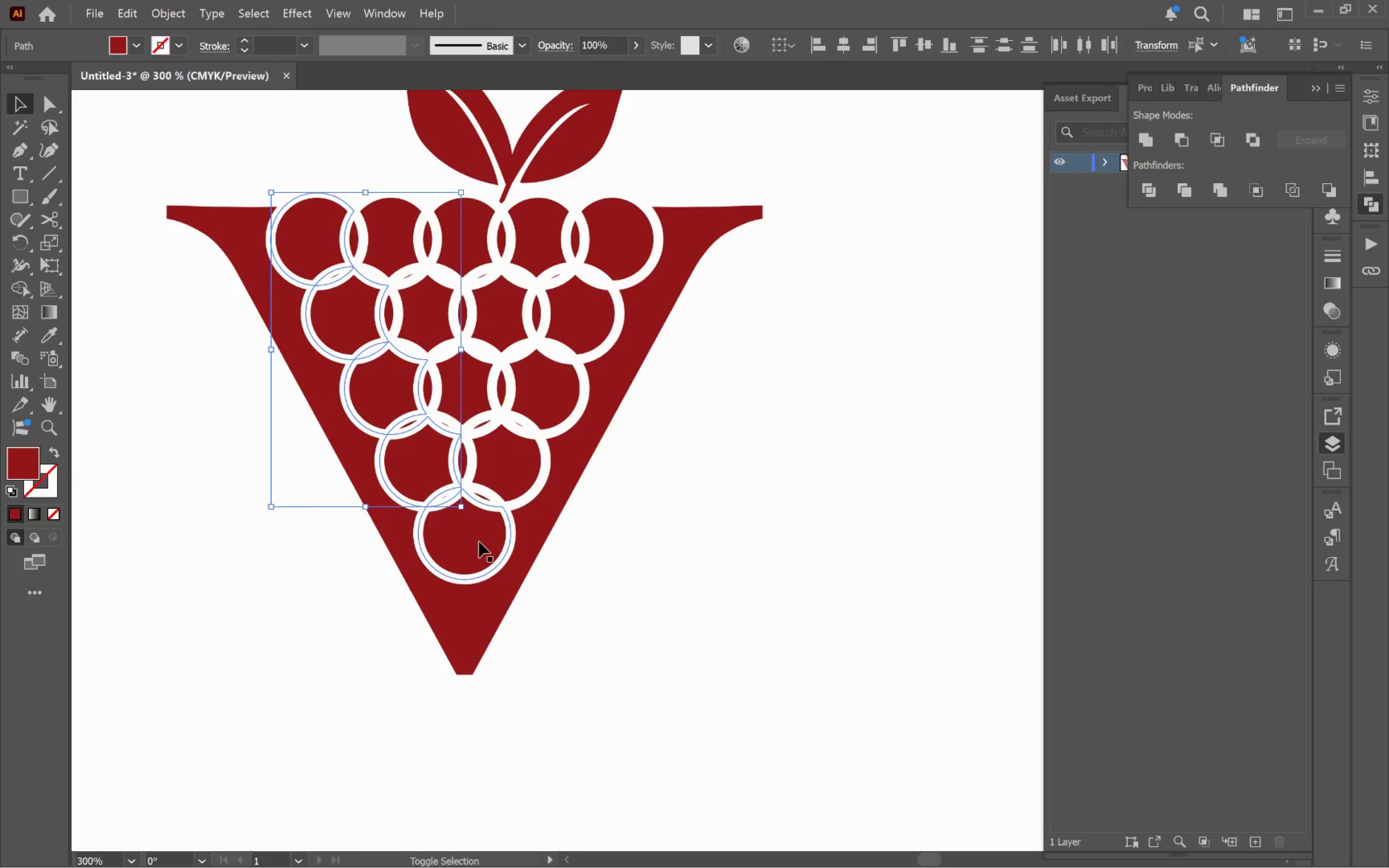 
left_click([479, 542])
 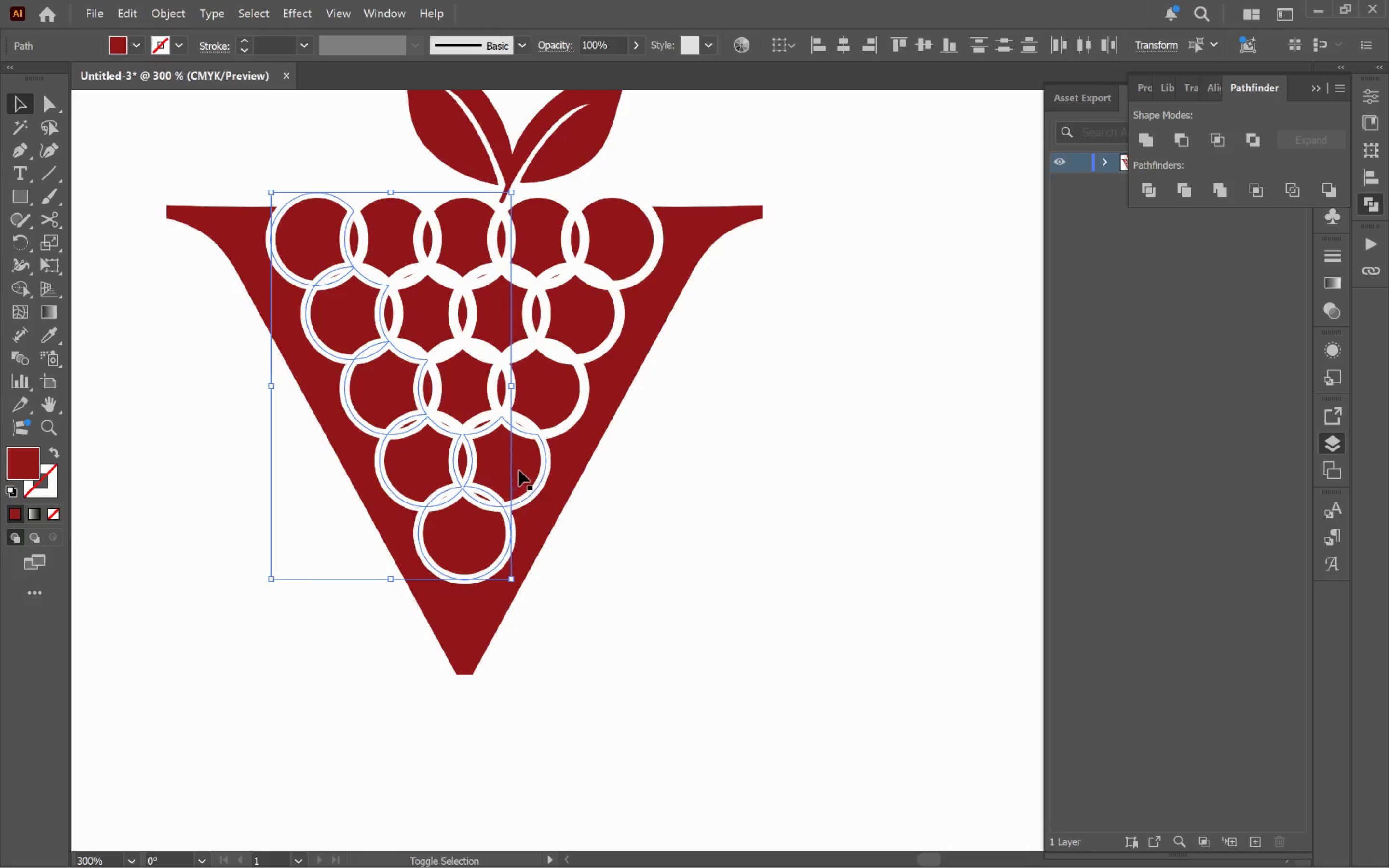 
left_click([521, 469])
 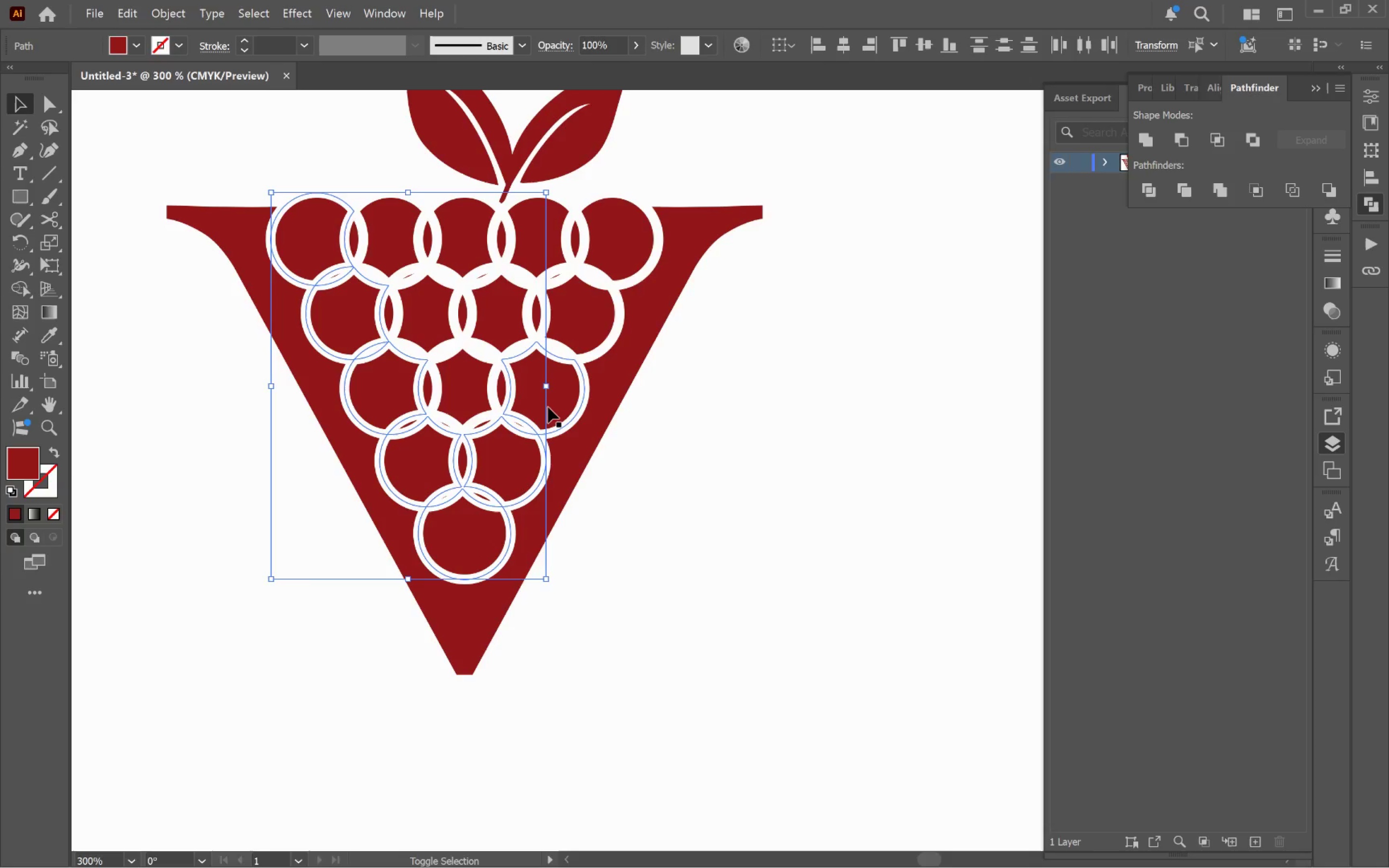 
left_click([552, 406])
 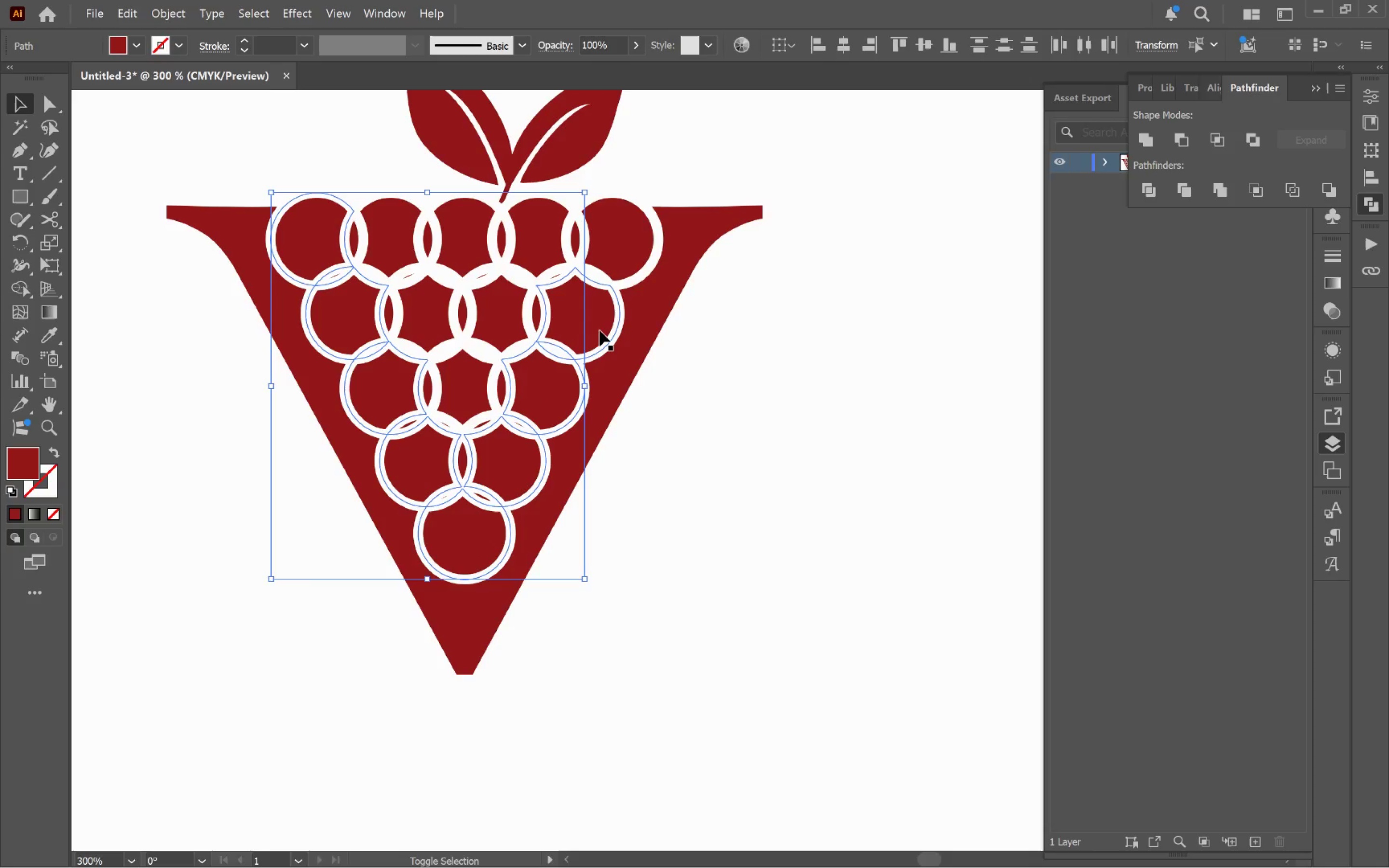 
left_click([599, 330])
 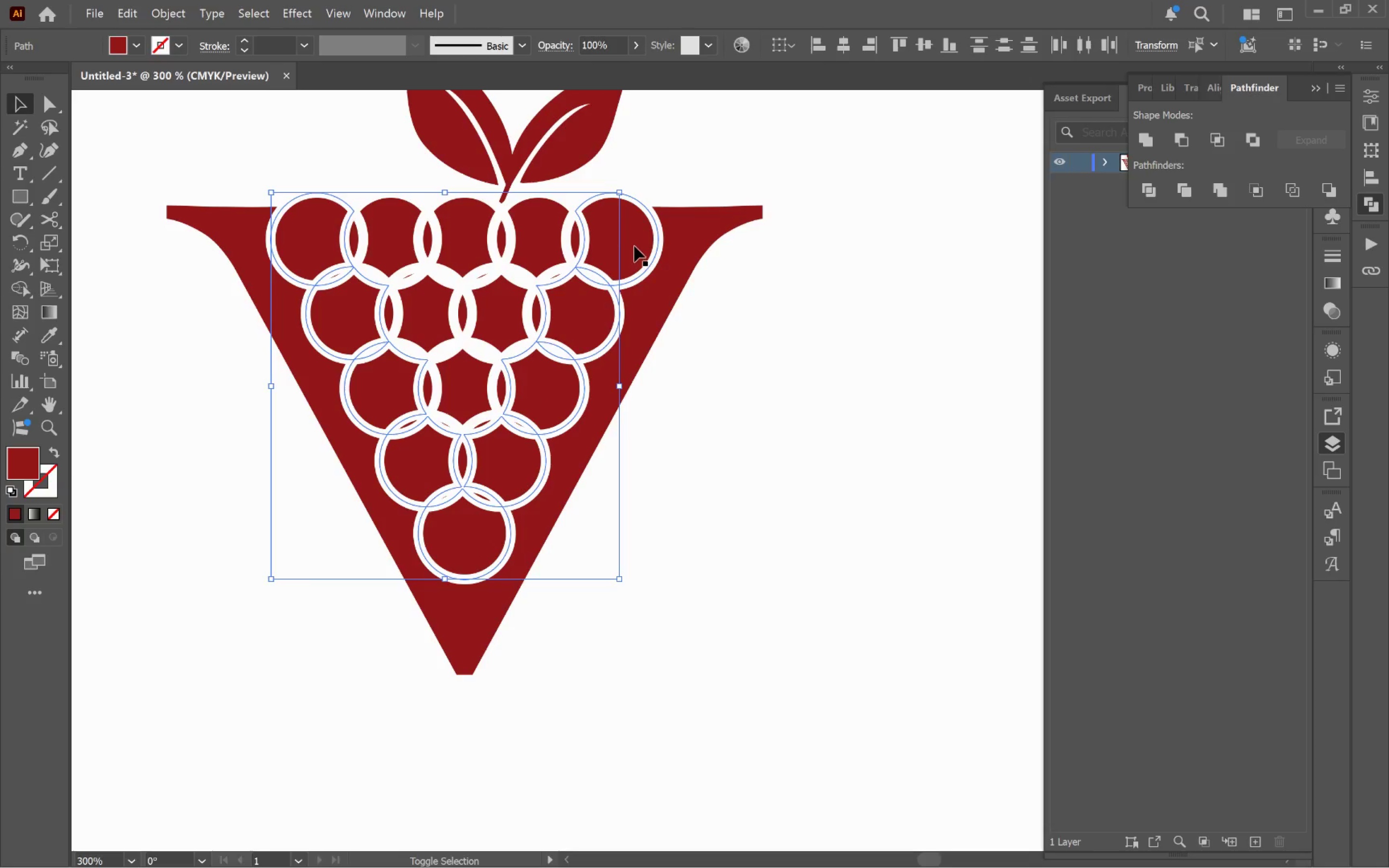 
left_click([634, 246])
 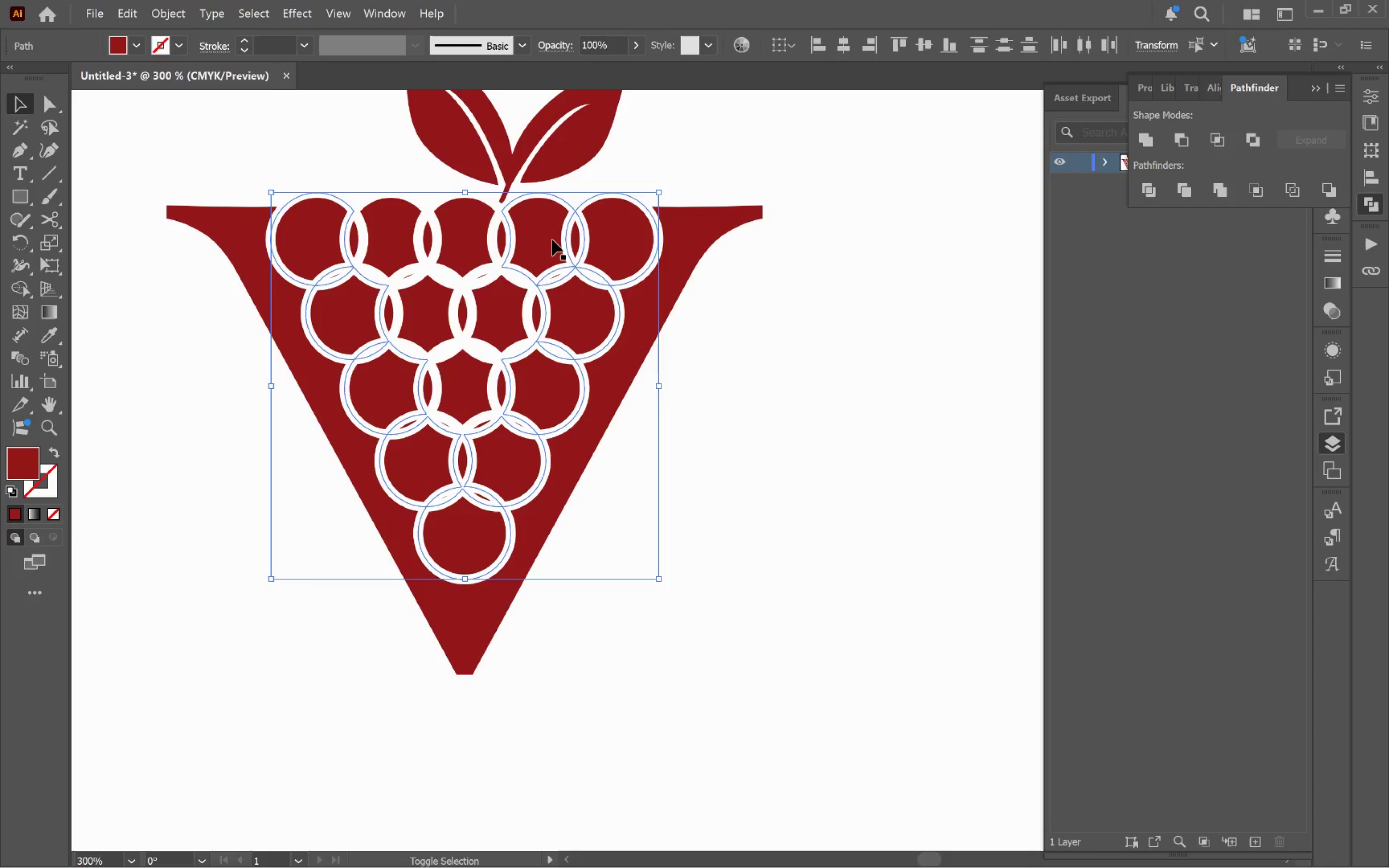 
left_click([552, 240])
 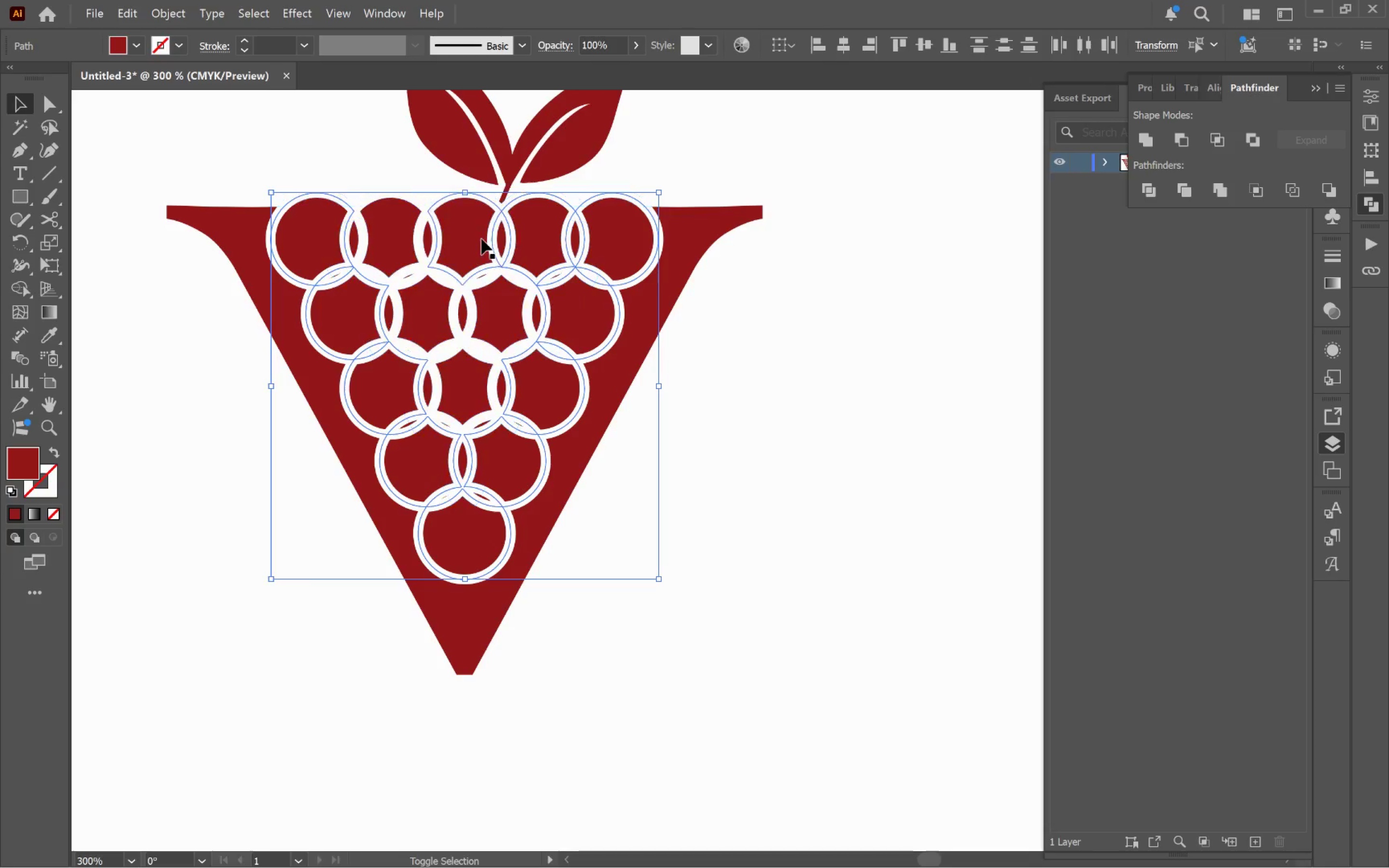 
left_click([481, 238])
 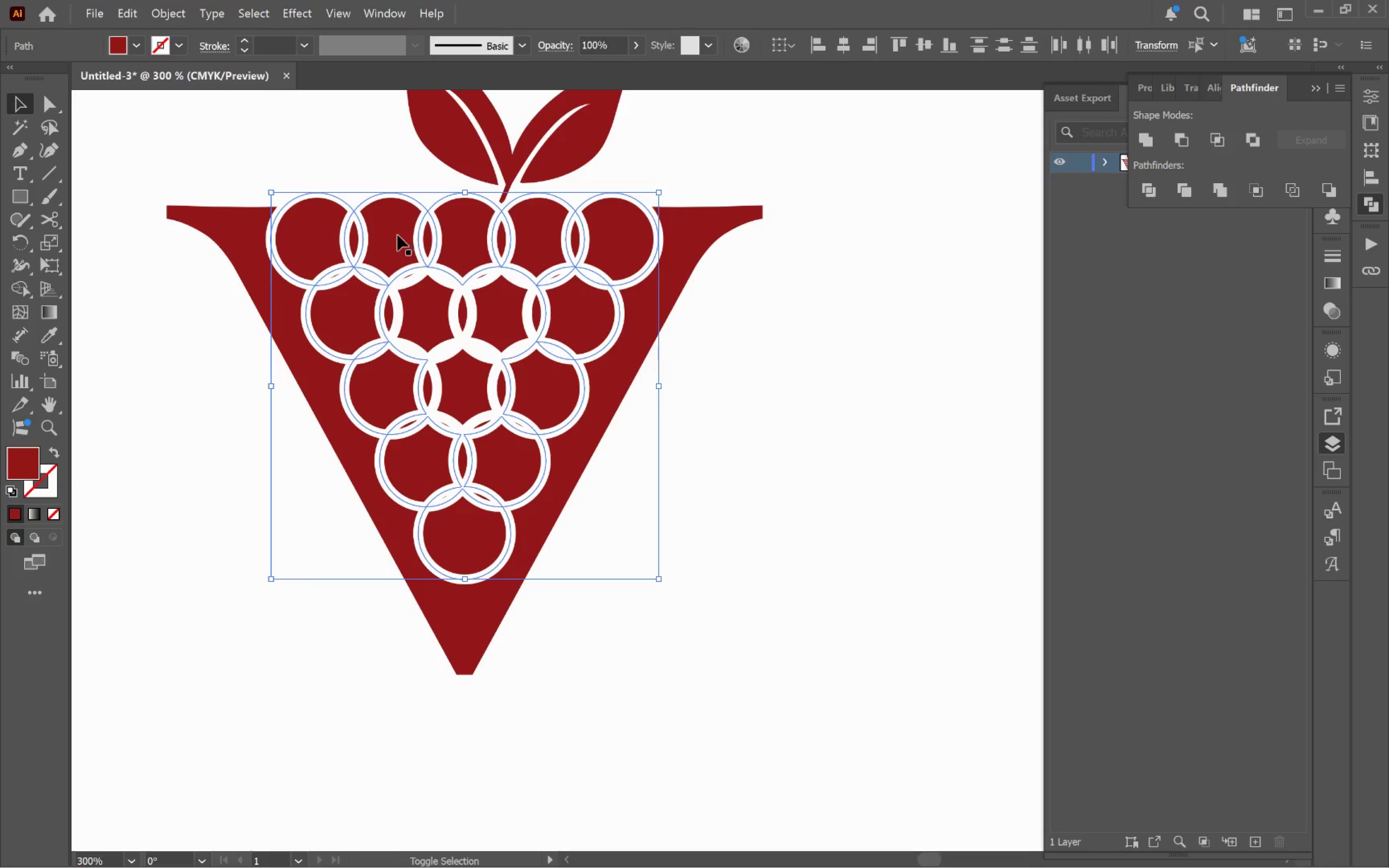 
left_click([397, 234])
 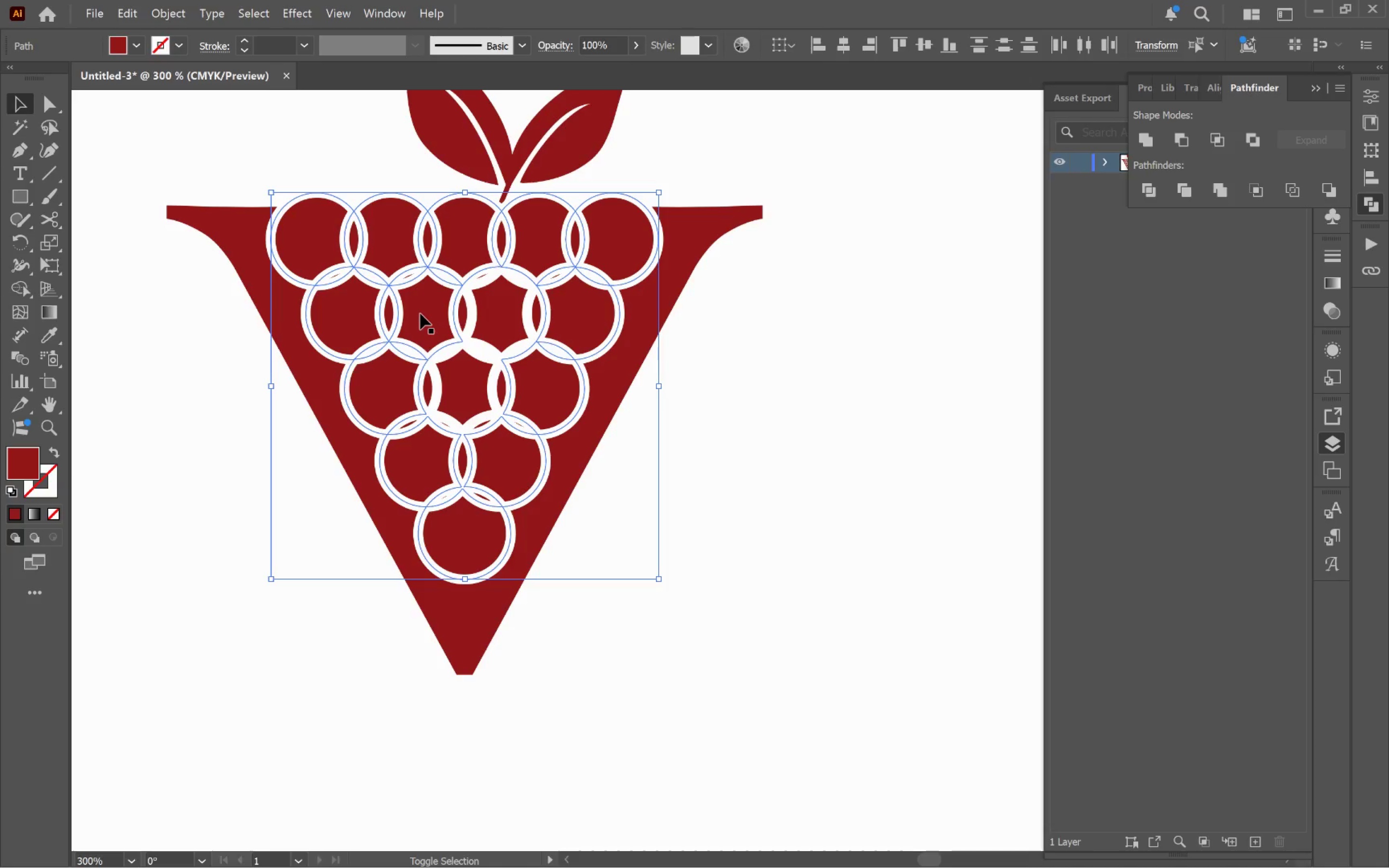 
left_click([420, 313])
 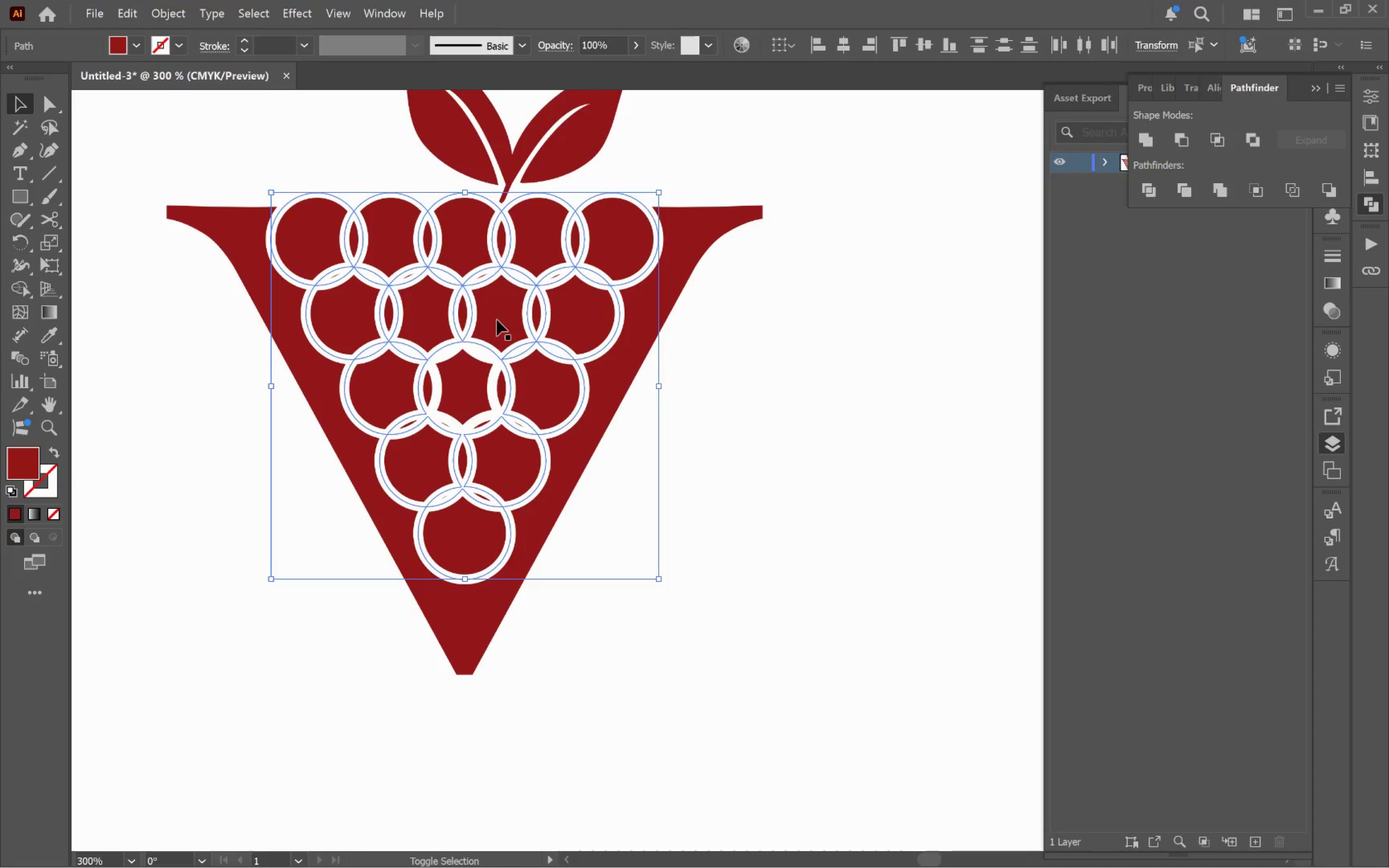 
left_click([497, 320])
 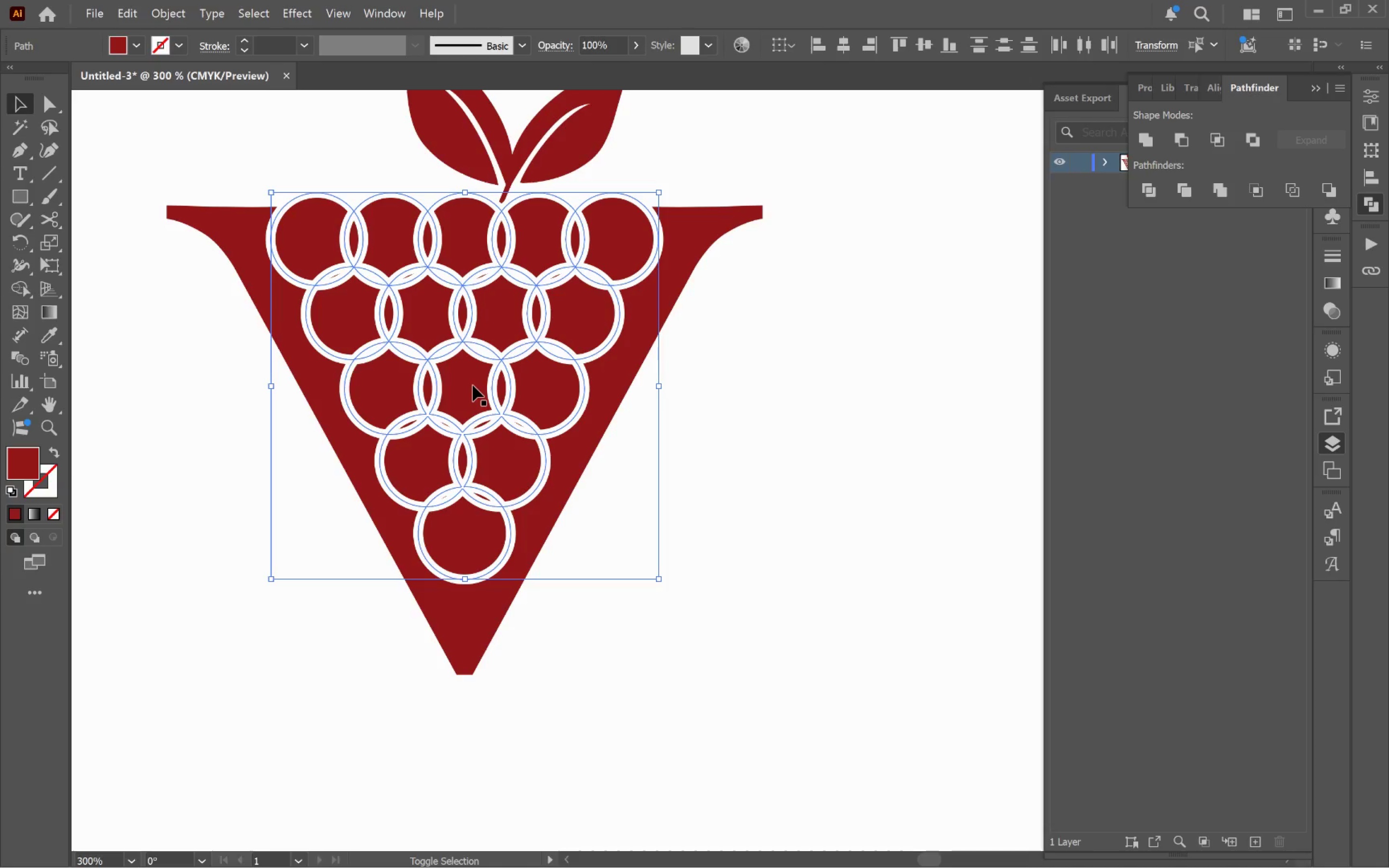 
left_click([473, 385])
 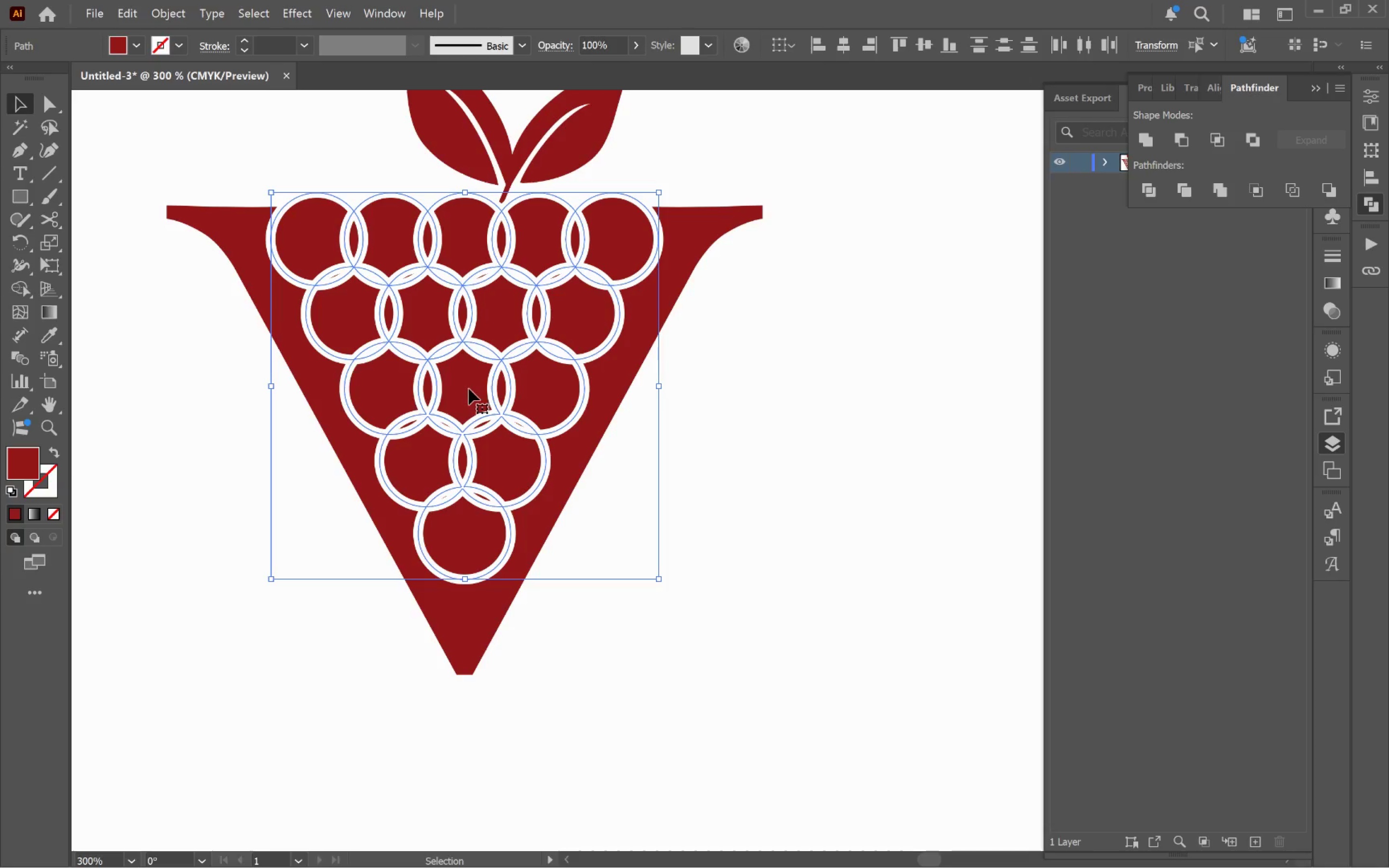 
left_click_drag(start_coordinate=[468, 389], to_coordinate=[920, 411])
 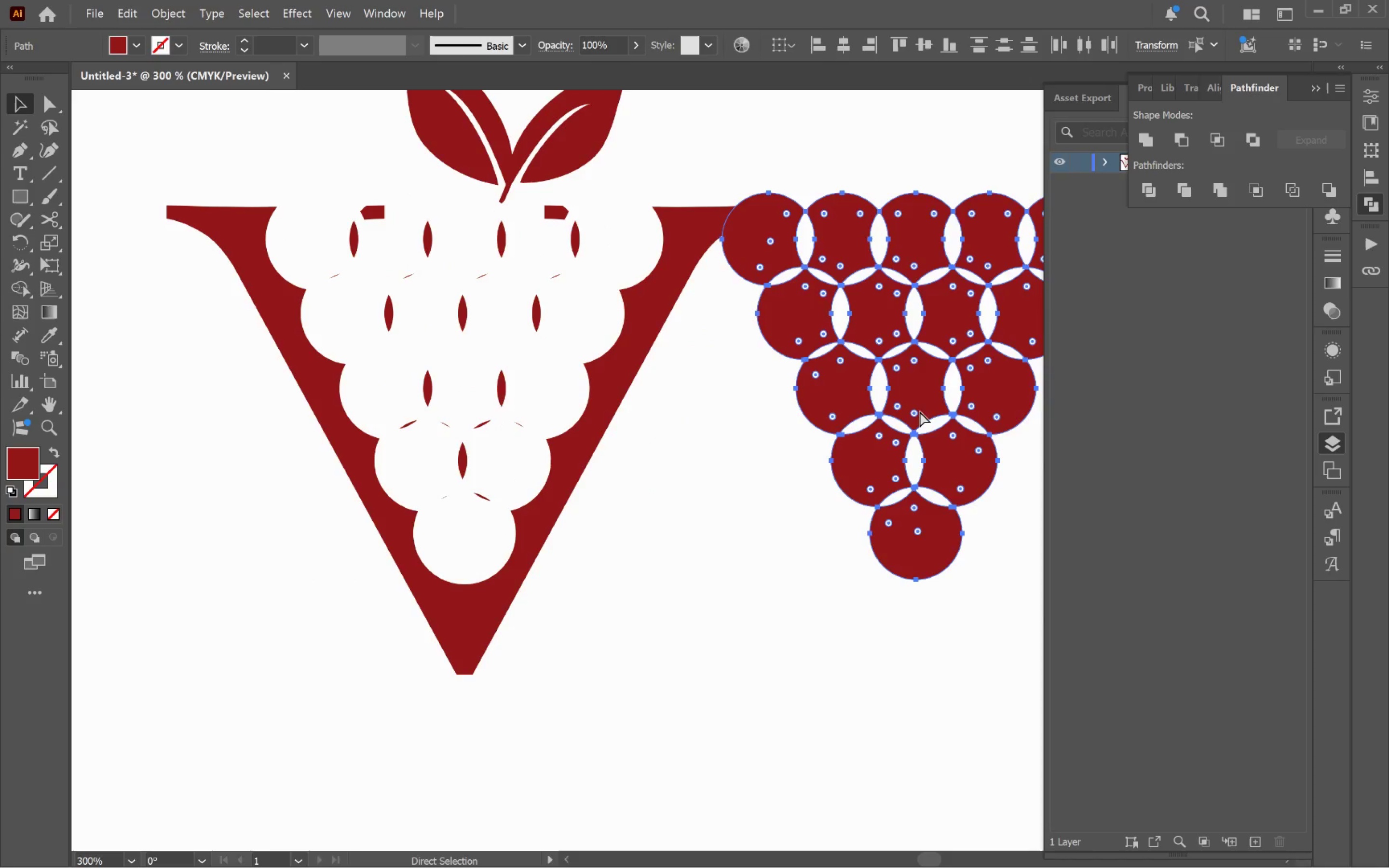 
hold_key(key=ShiftLeft, duration=1.7)
 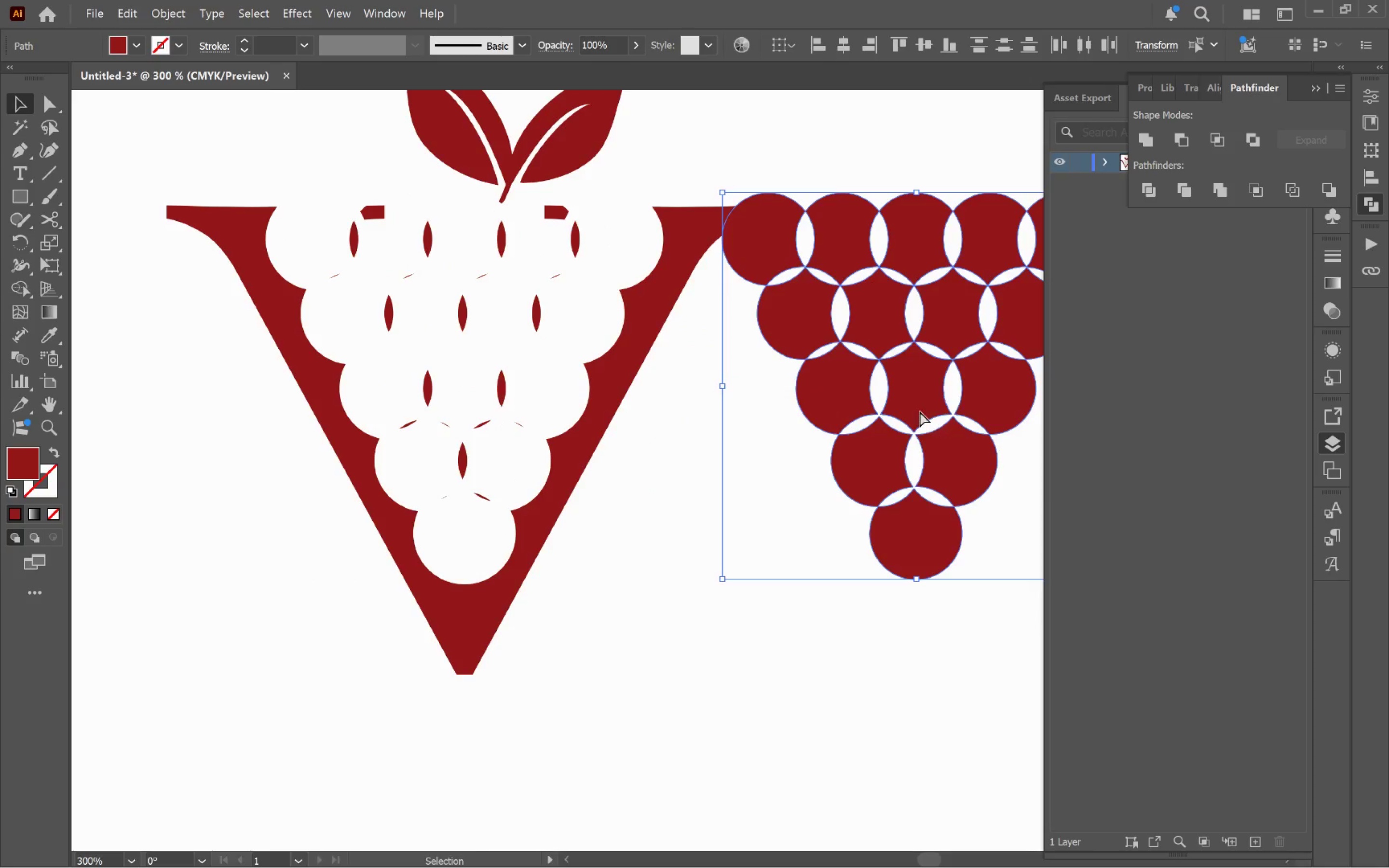 
key(Control+Z)
 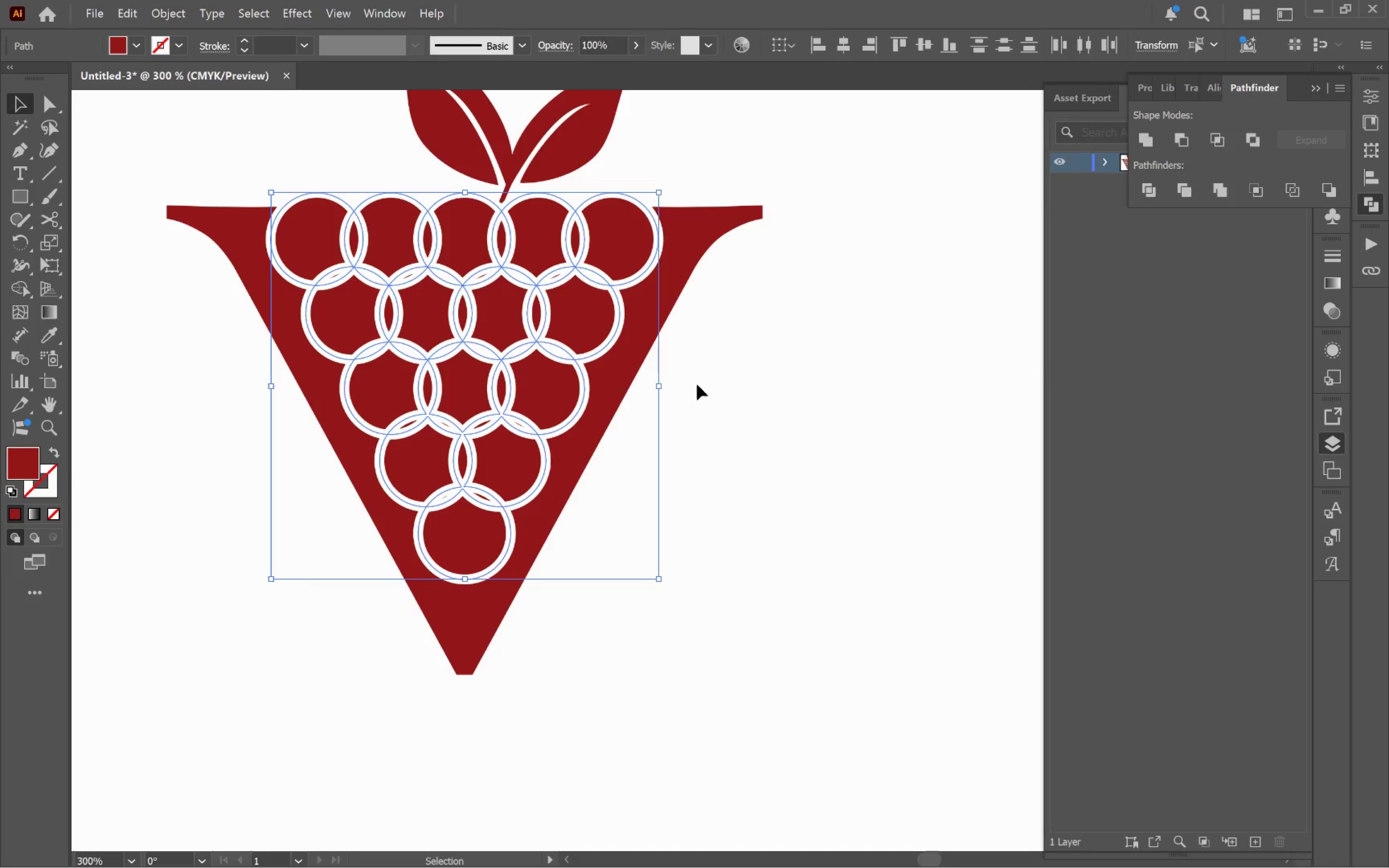 
hold_key(key=ShiftLeft, duration=0.73)
left_click([628, 380])
 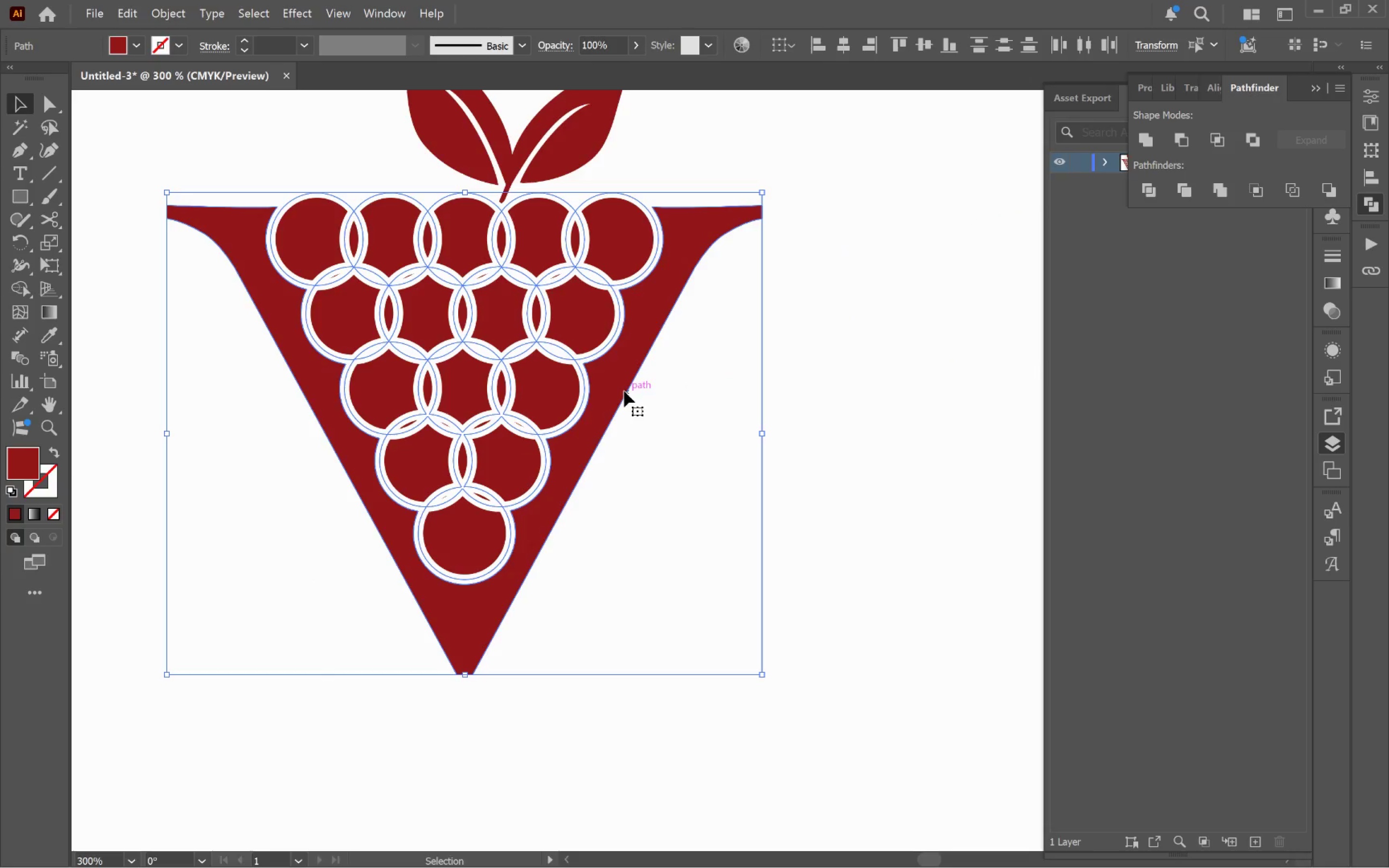 
hold_key(key=AltLeft, duration=0.44)
scroll: coordinate [624, 391], scroll_direction: down, amount: 3.0
 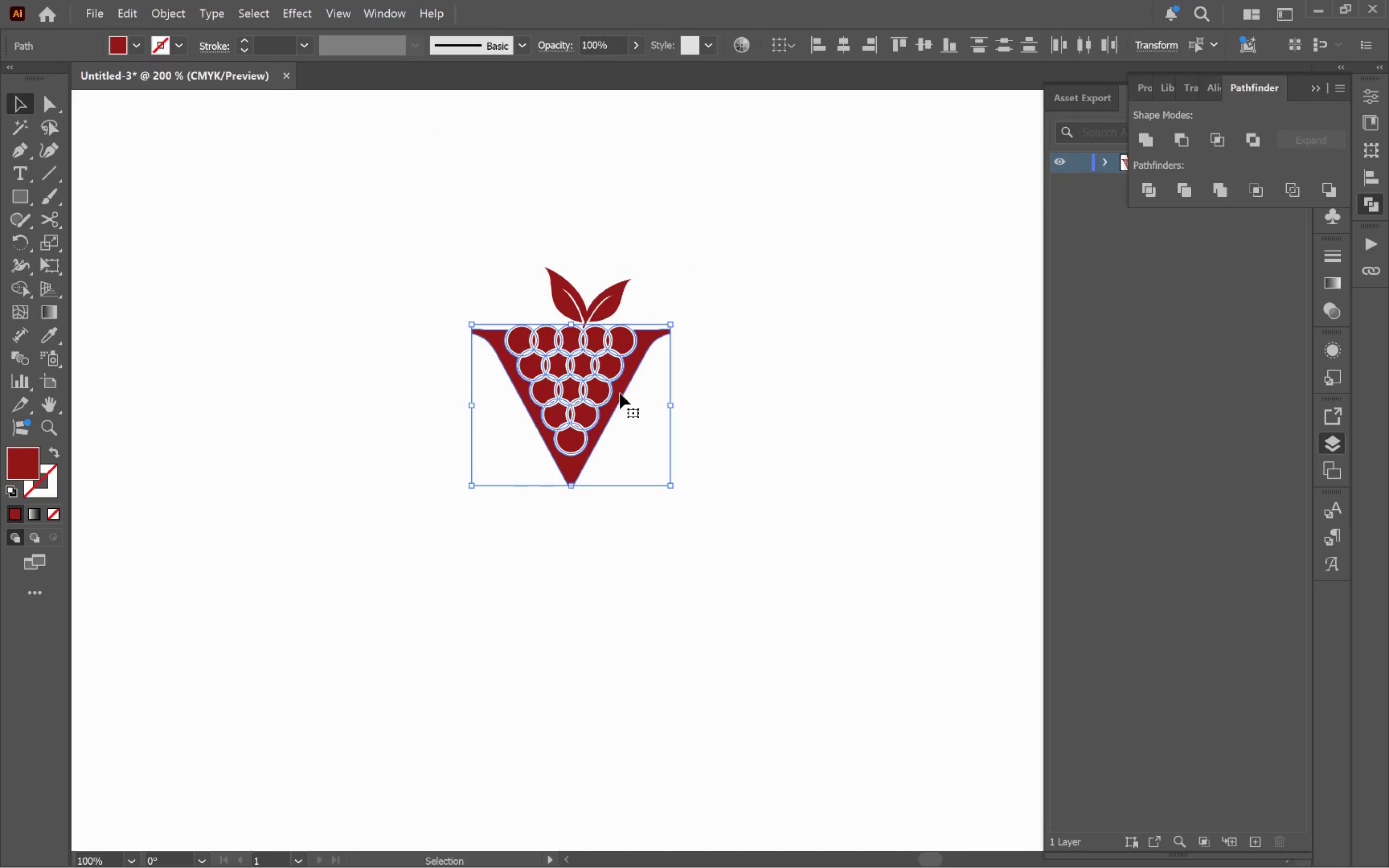 
left_click_drag(start_coordinate=[620, 393], to_coordinate=[350, 386])
 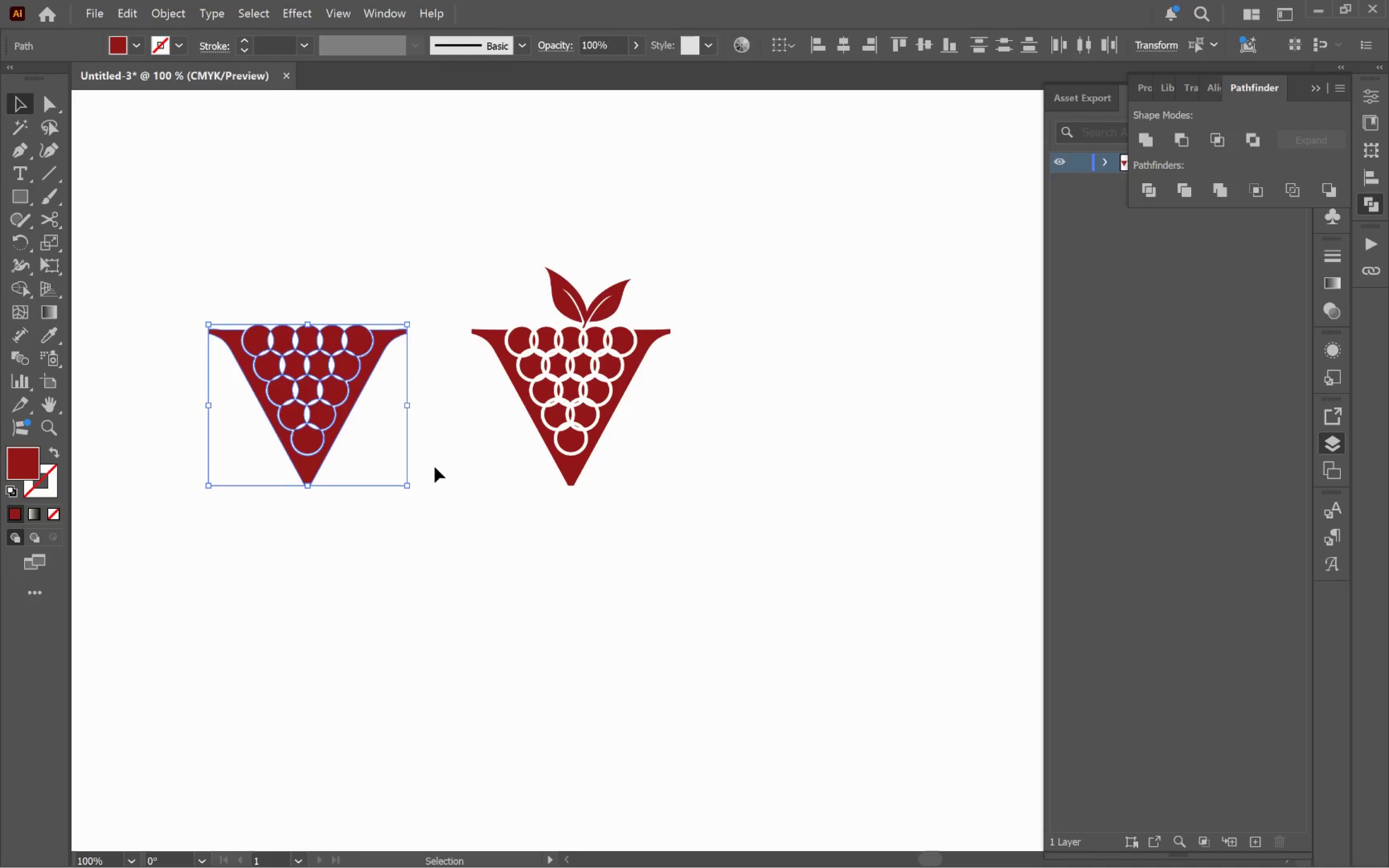 
hold_key(key=AltLeft, duration=1.68)
 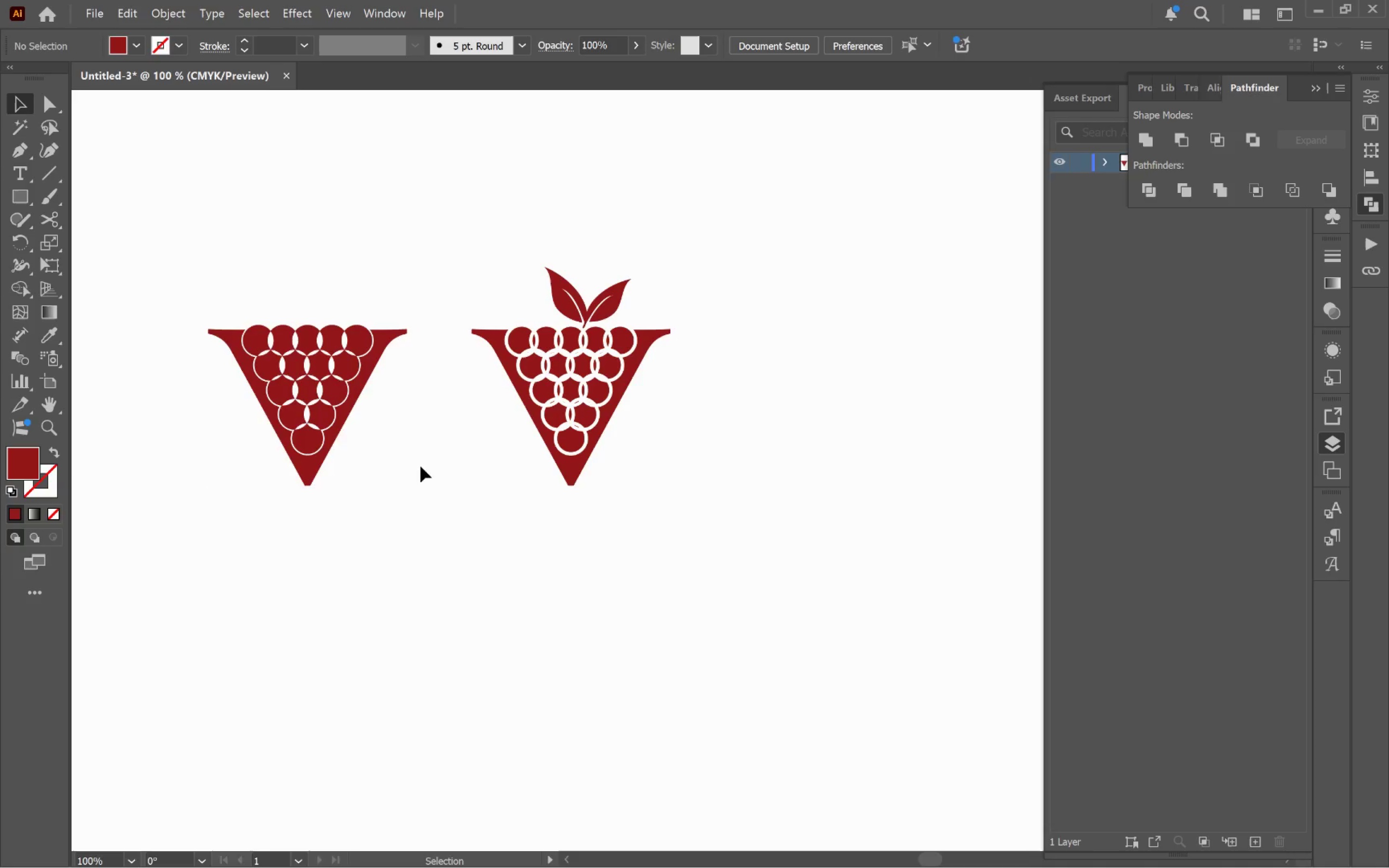 
hold_key(key=ShiftLeft, duration=1.28)
 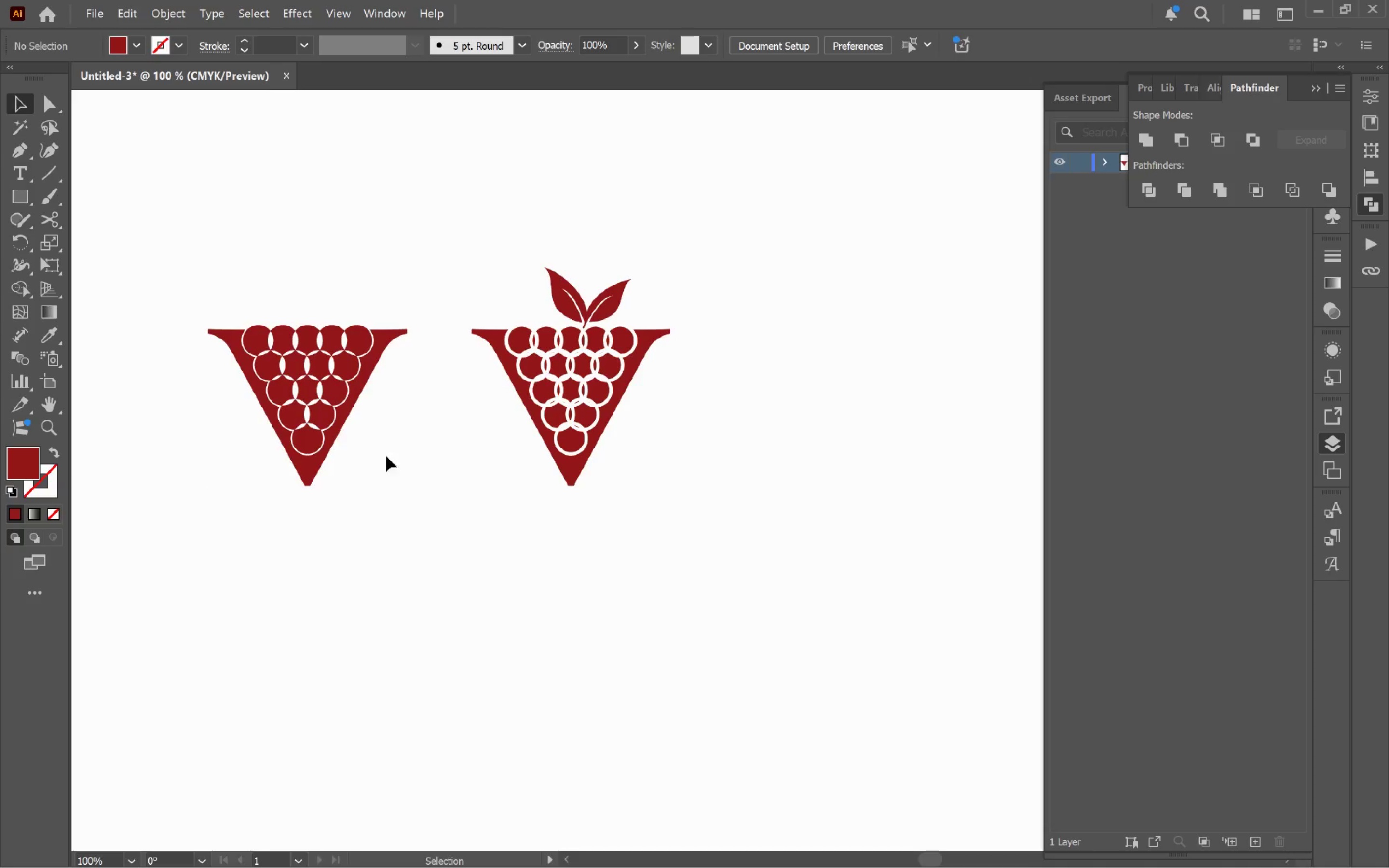 
hold_key(key=ControlLeft, duration=1.08)
 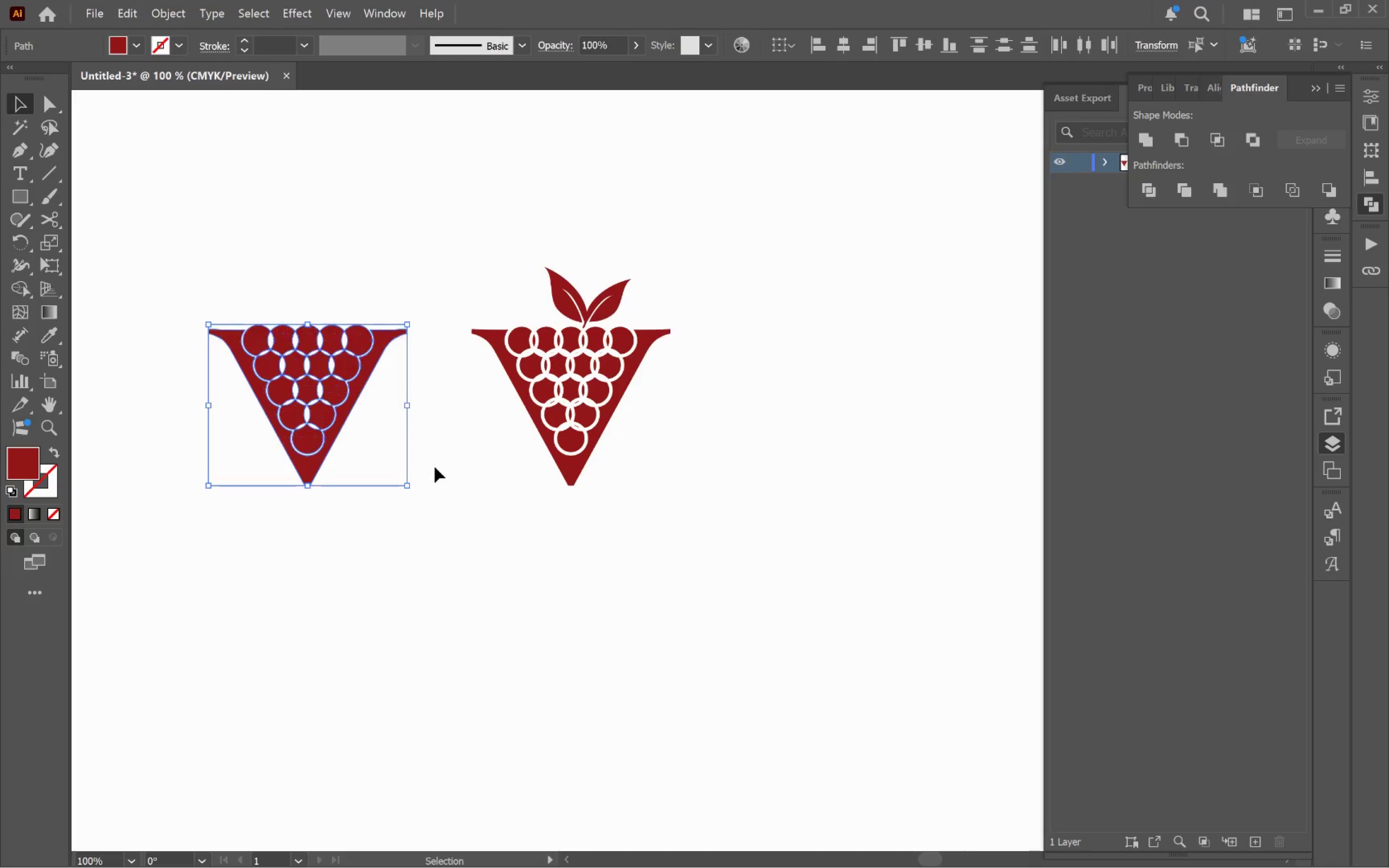 
left_click([435, 467])
 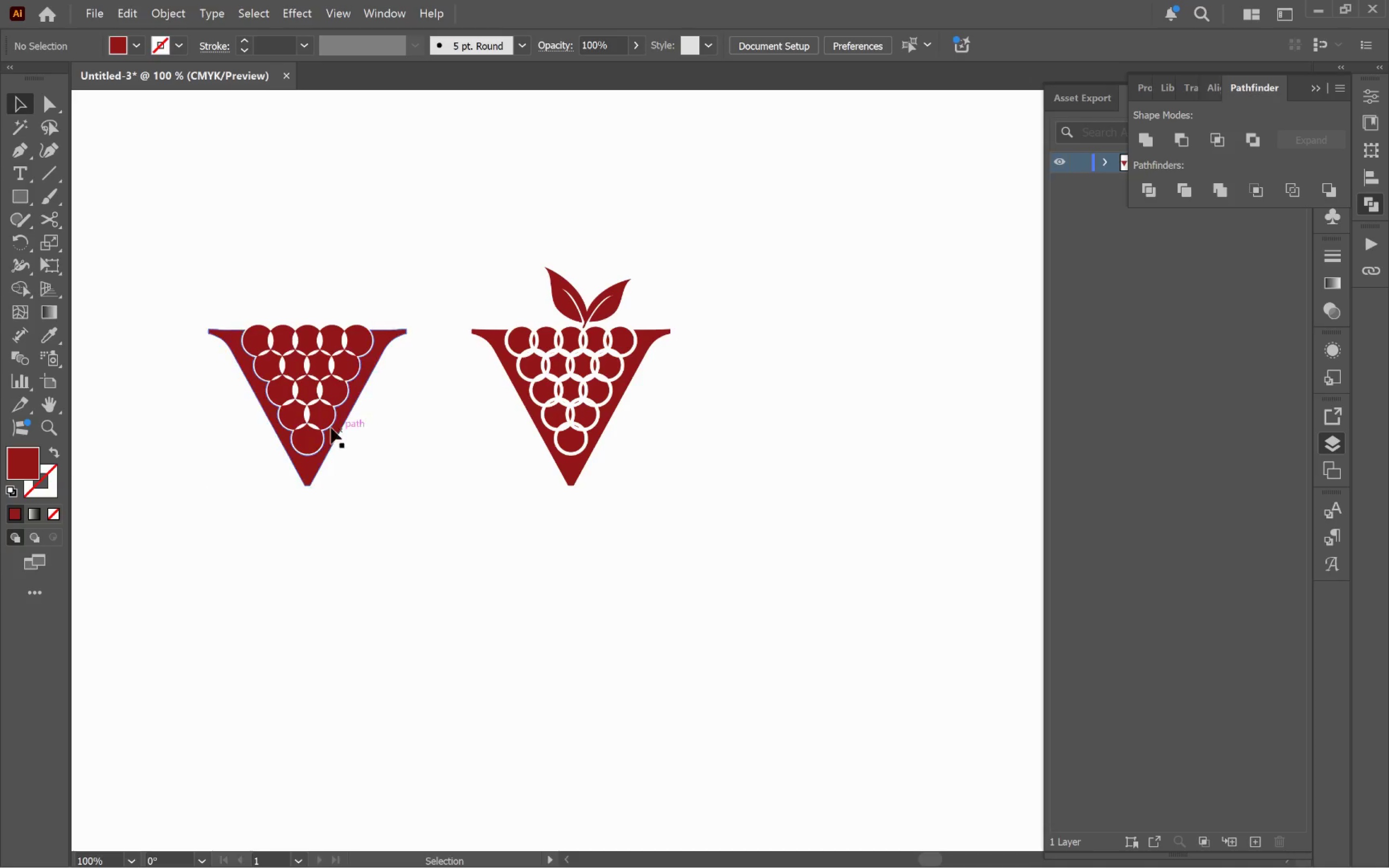 
hold_key(key=AltLeft, duration=0.91)
scroll: coordinate [276, 402], scroll_direction: up, amount: 3.0
 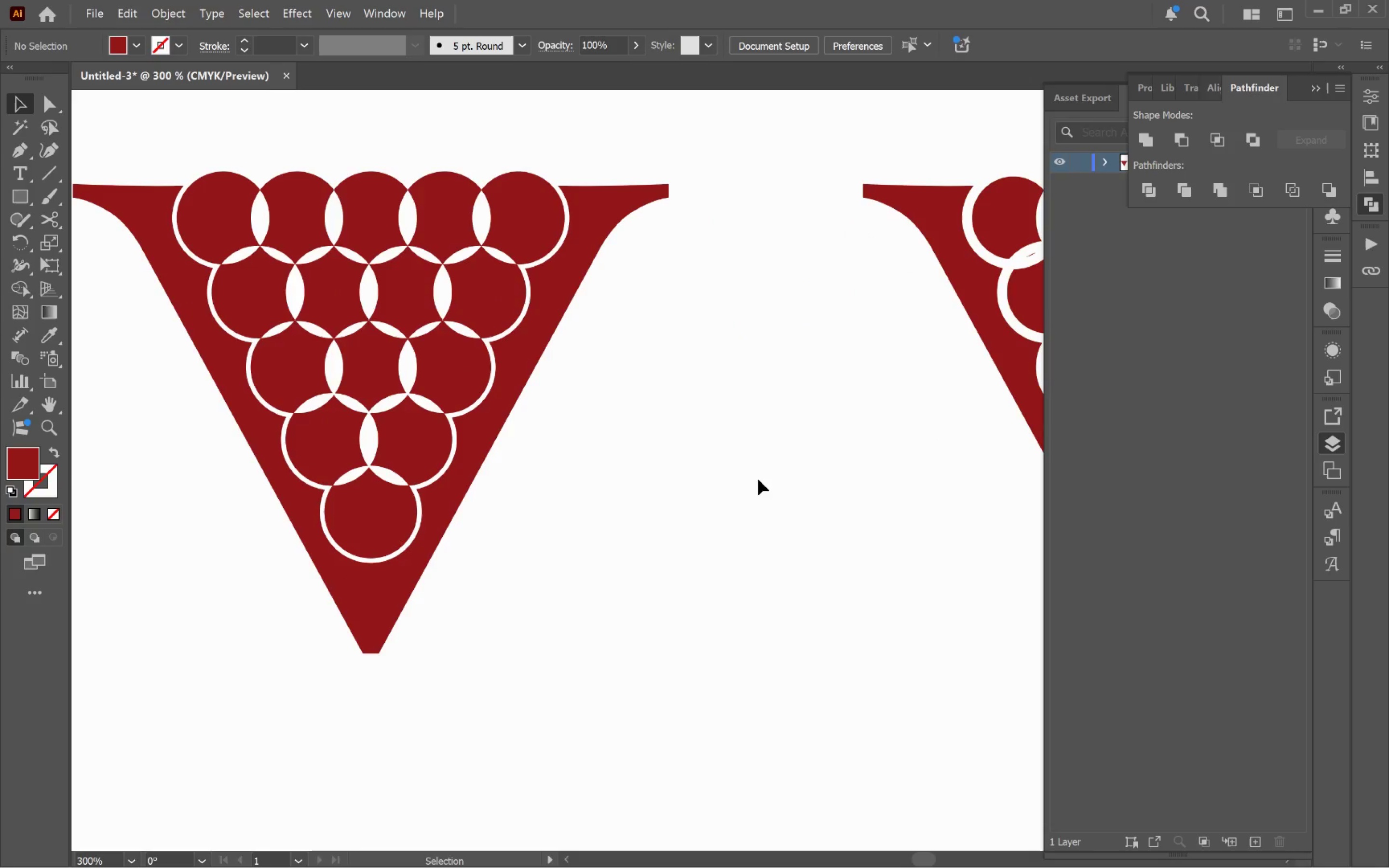 
key(Control+Z)
 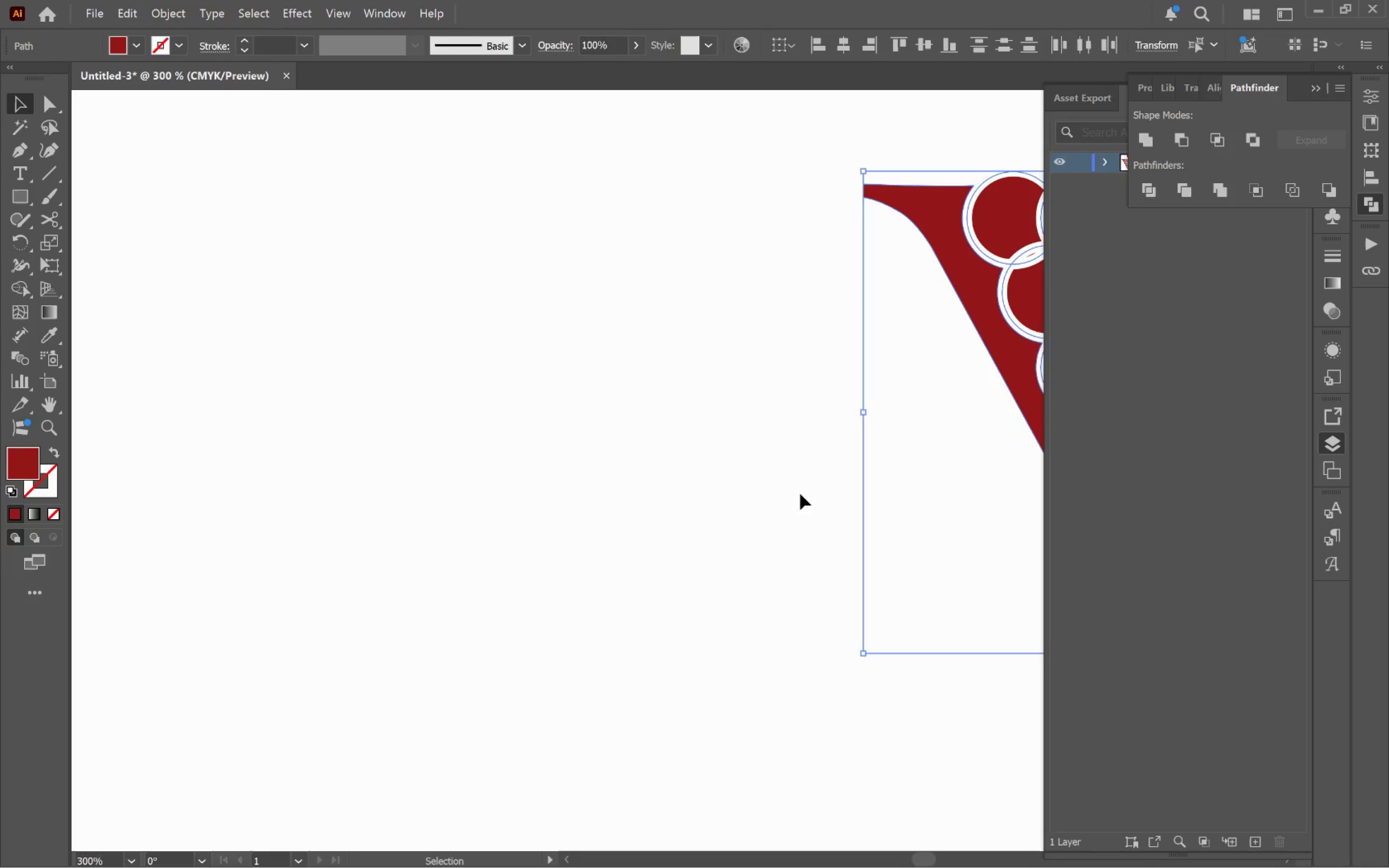 
hold_key(key=Space, duration=0.7)
 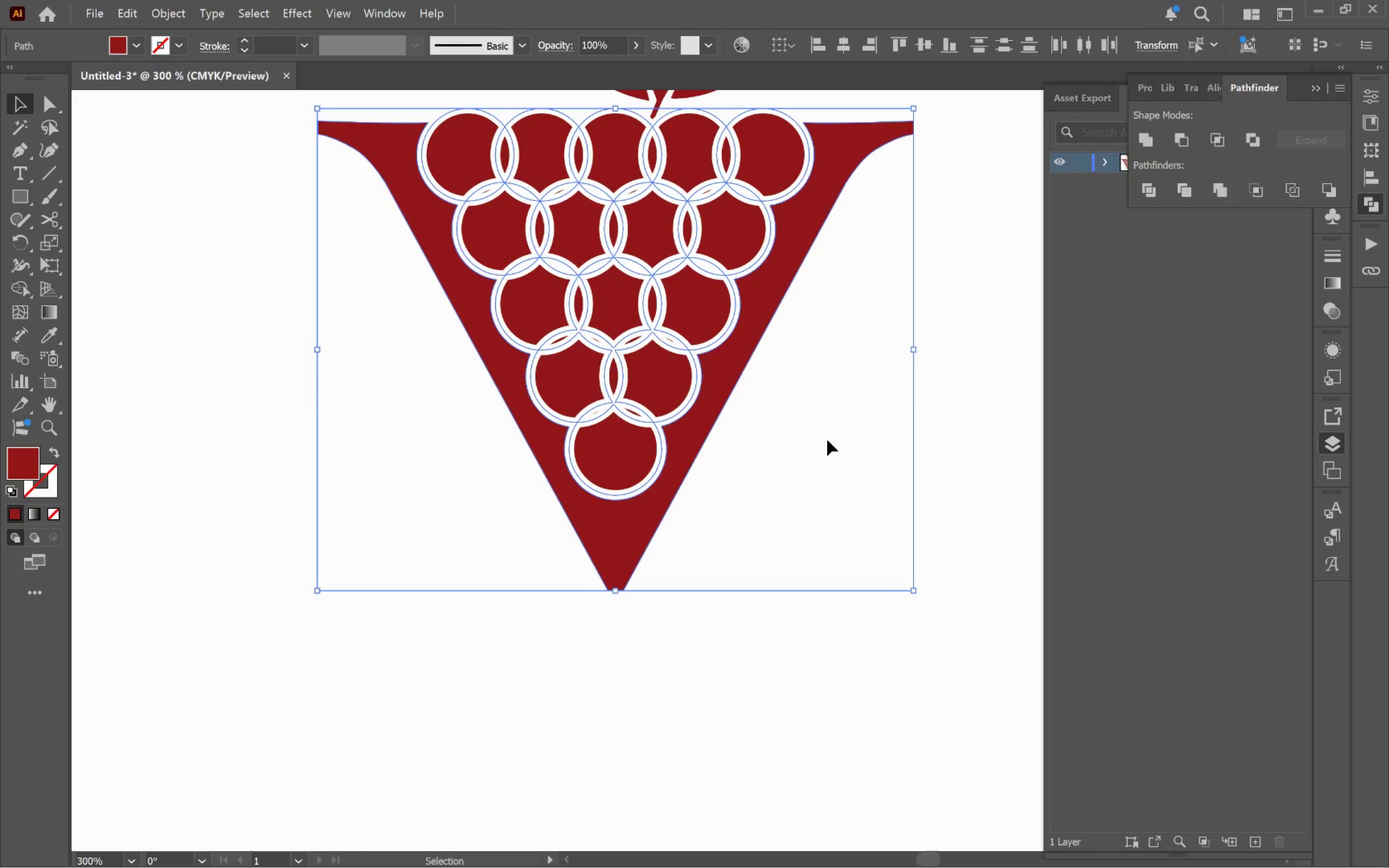 
left_click_drag(start_coordinate=[825, 508], to_coordinate=[279, 445])
 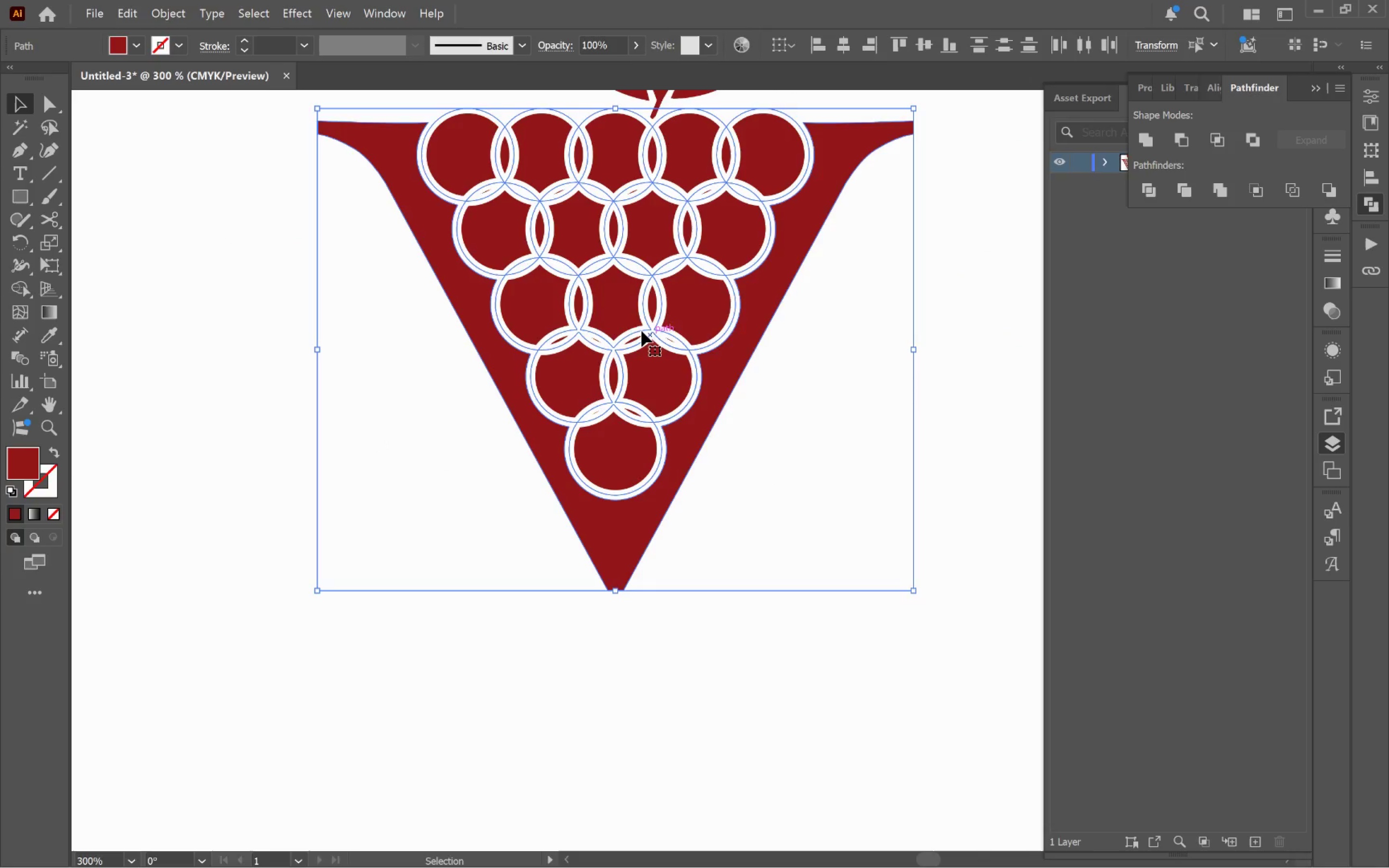 
hold_key(key=ShiftLeft, duration=3.7)
left_click([579, 312])
 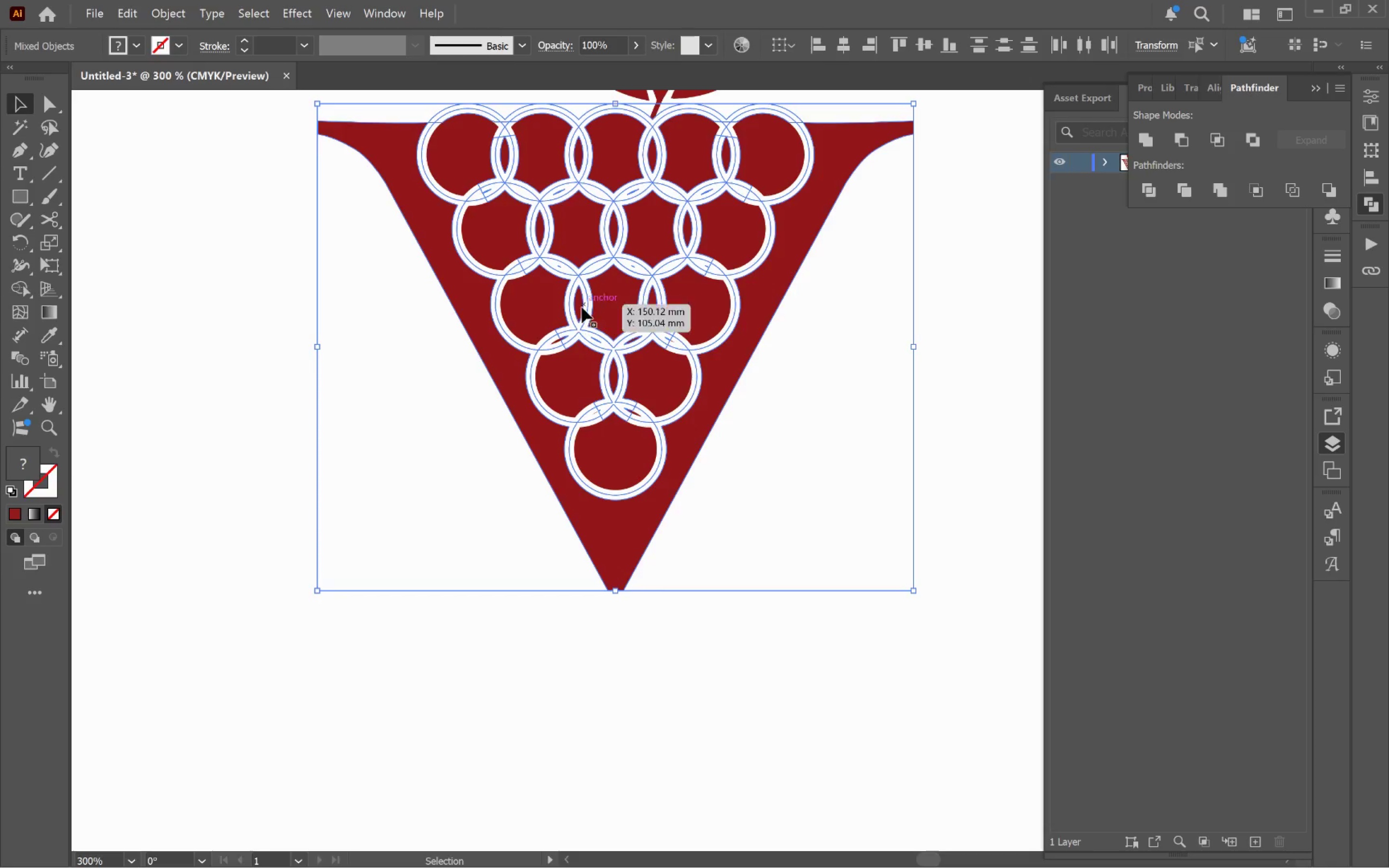 
left_click_drag(start_coordinate=[576, 304], to_coordinate=[141, 323])
 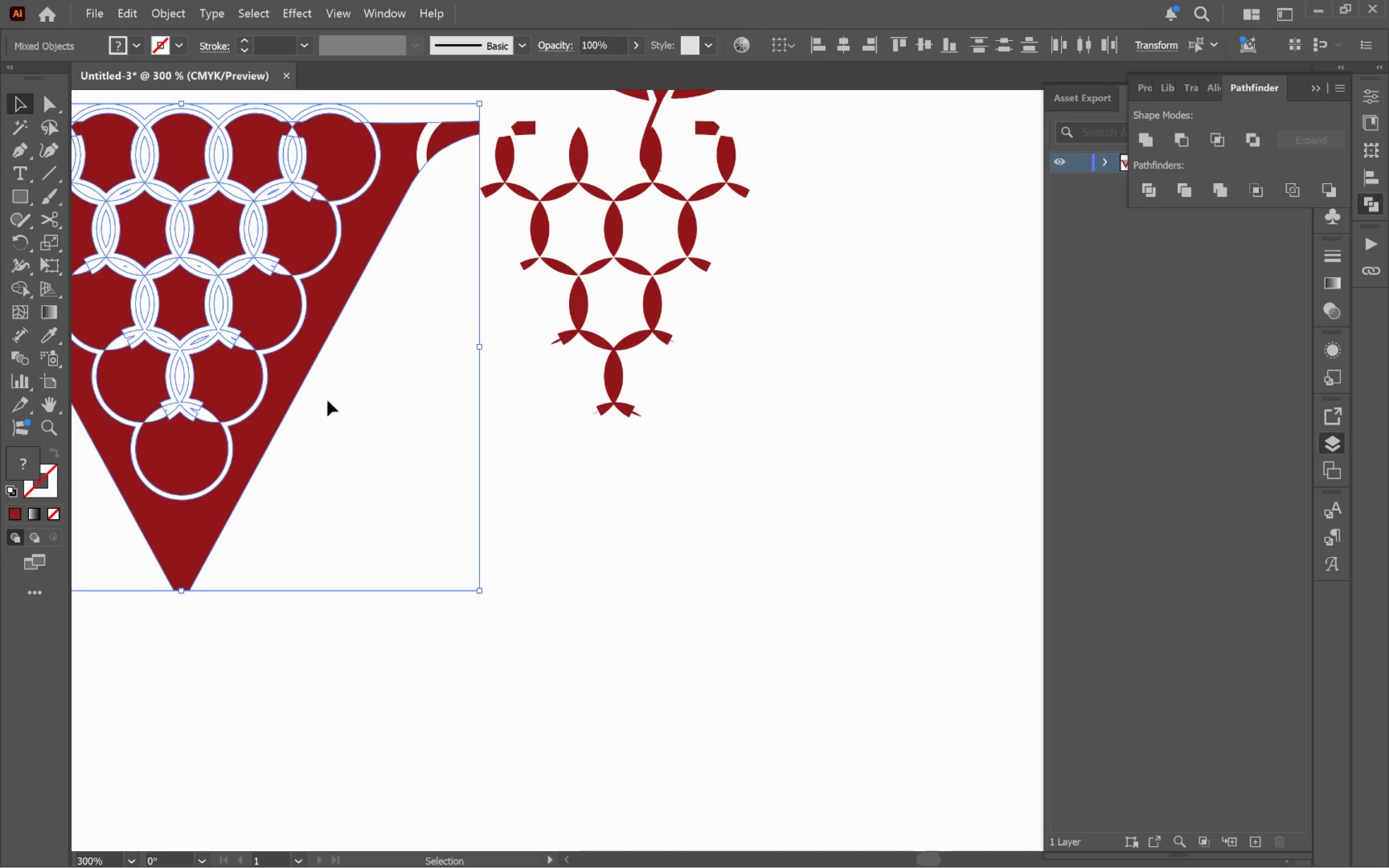 
hold_key(key=ShiftLeft, duration=2.39)
 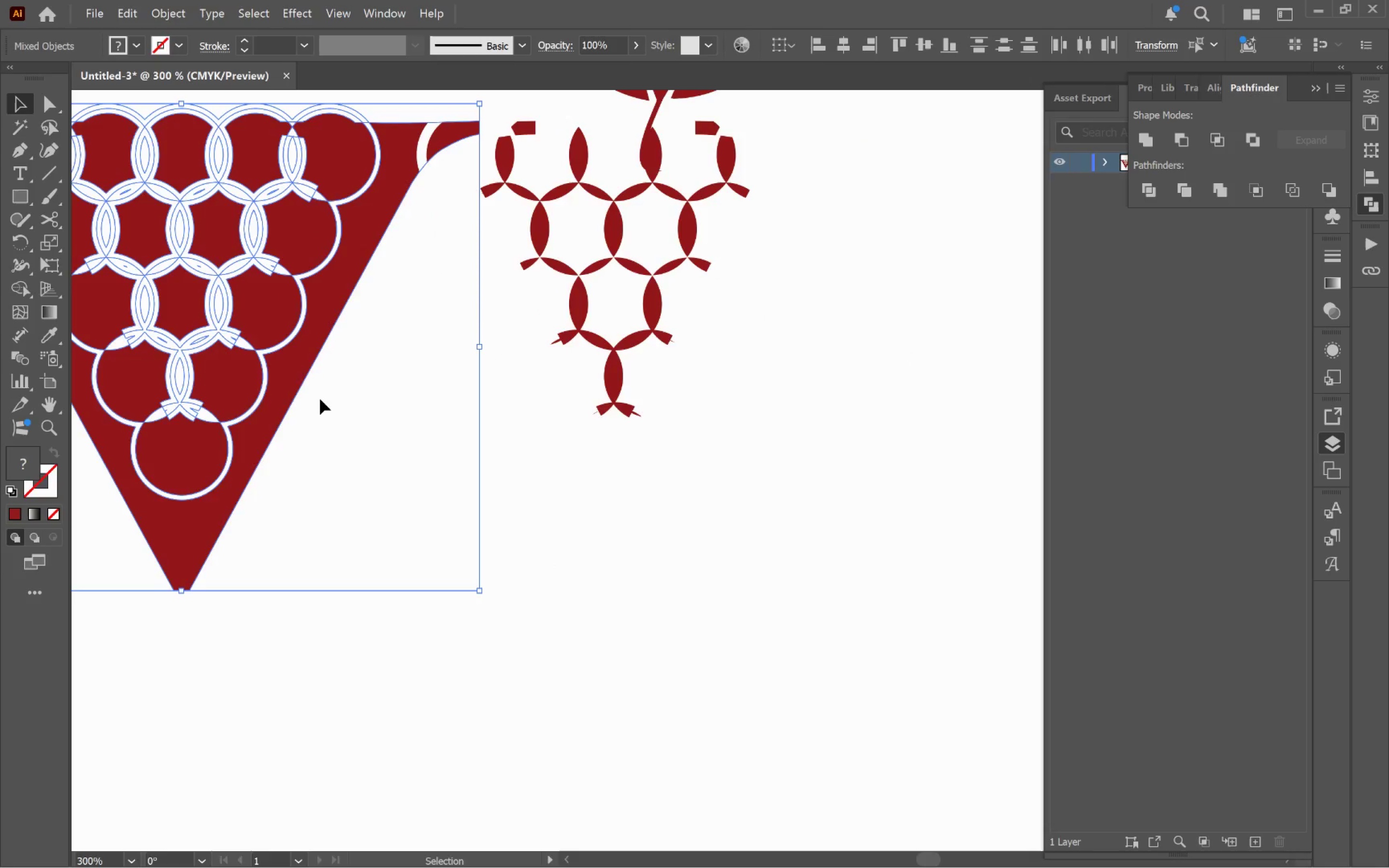 
key(Alt+AltLeft)
 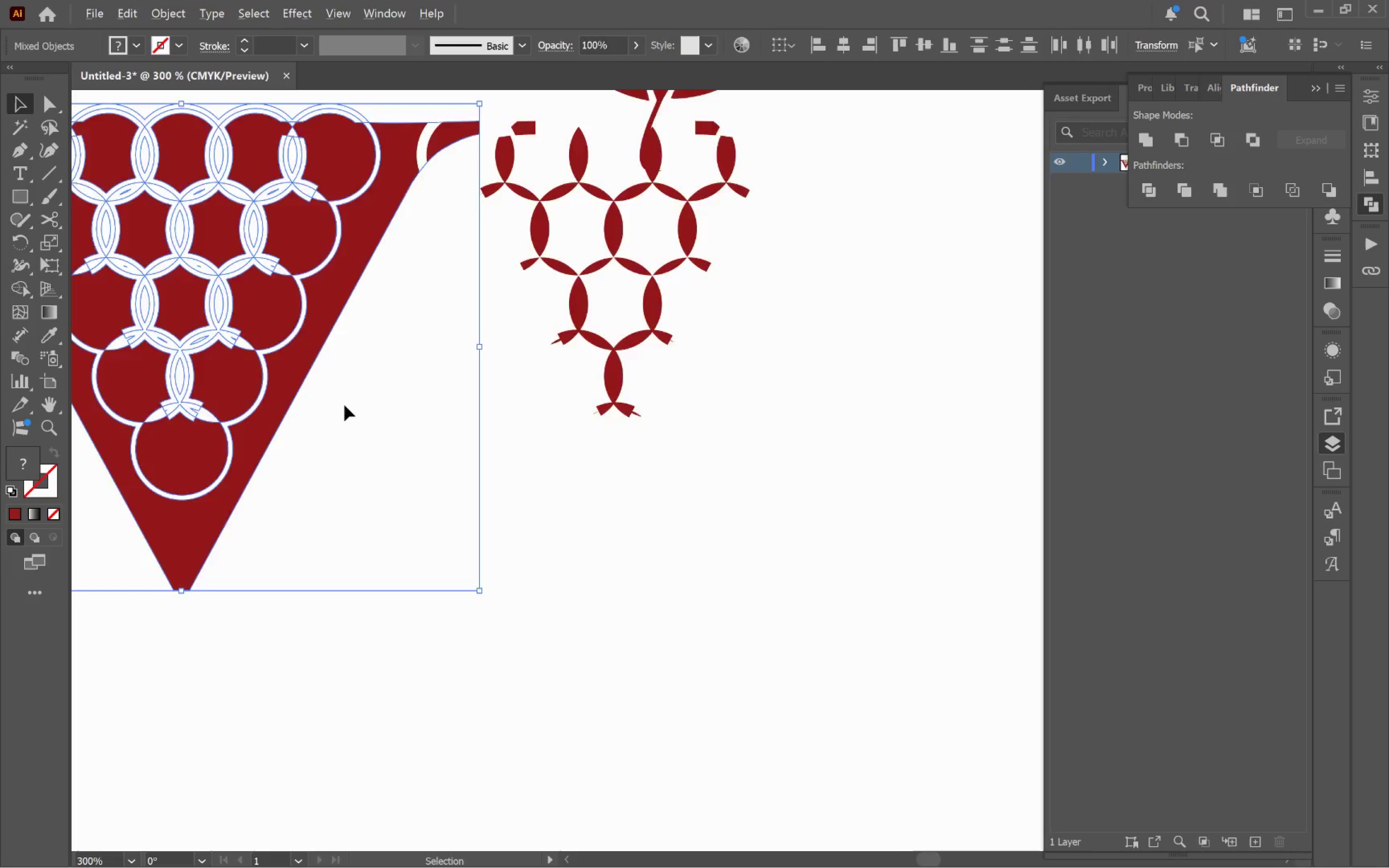 
hold_key(key=Space, duration=0.52)
 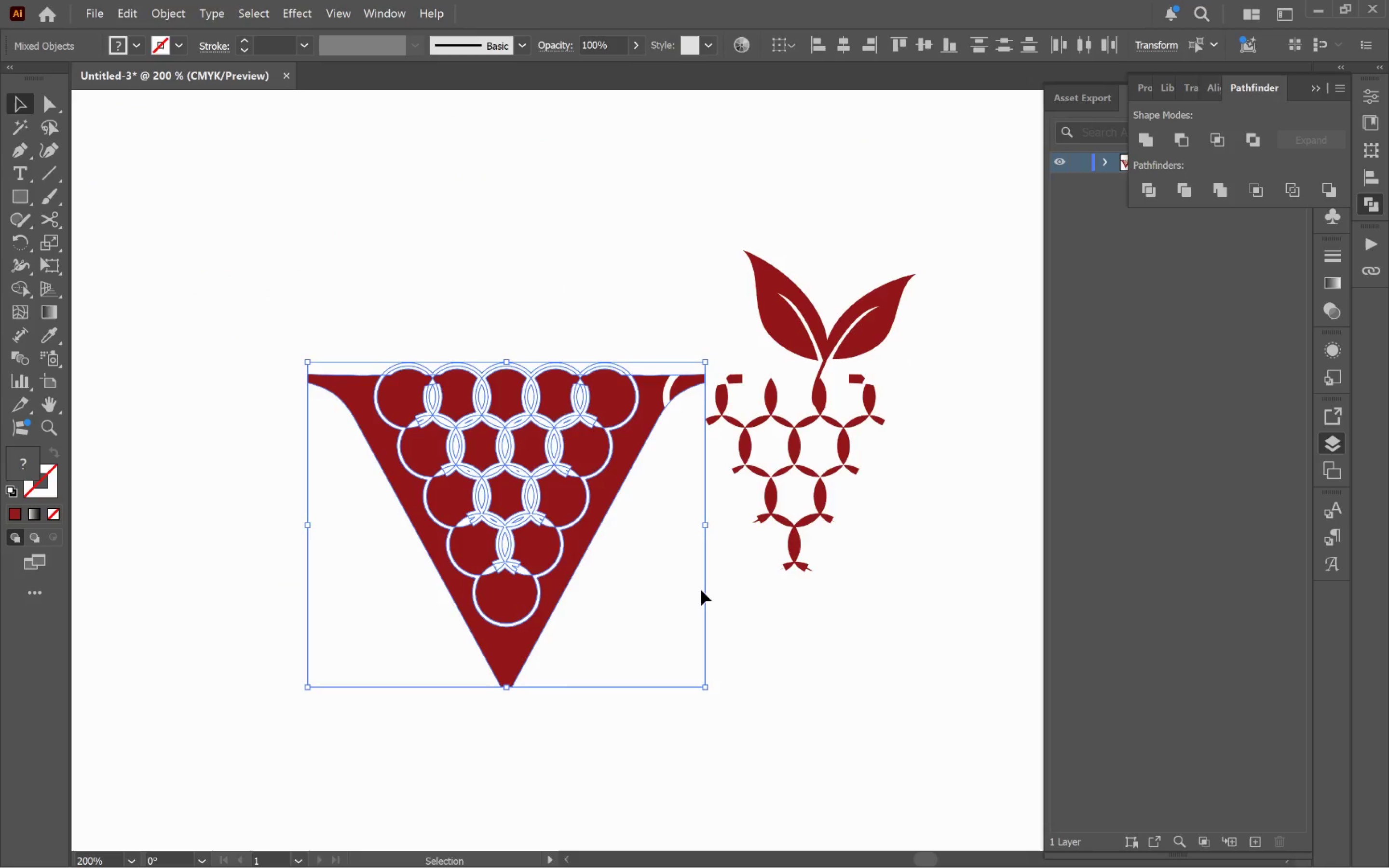 
left_click_drag(start_coordinate=[522, 414], to_coordinate=[790, 572])
 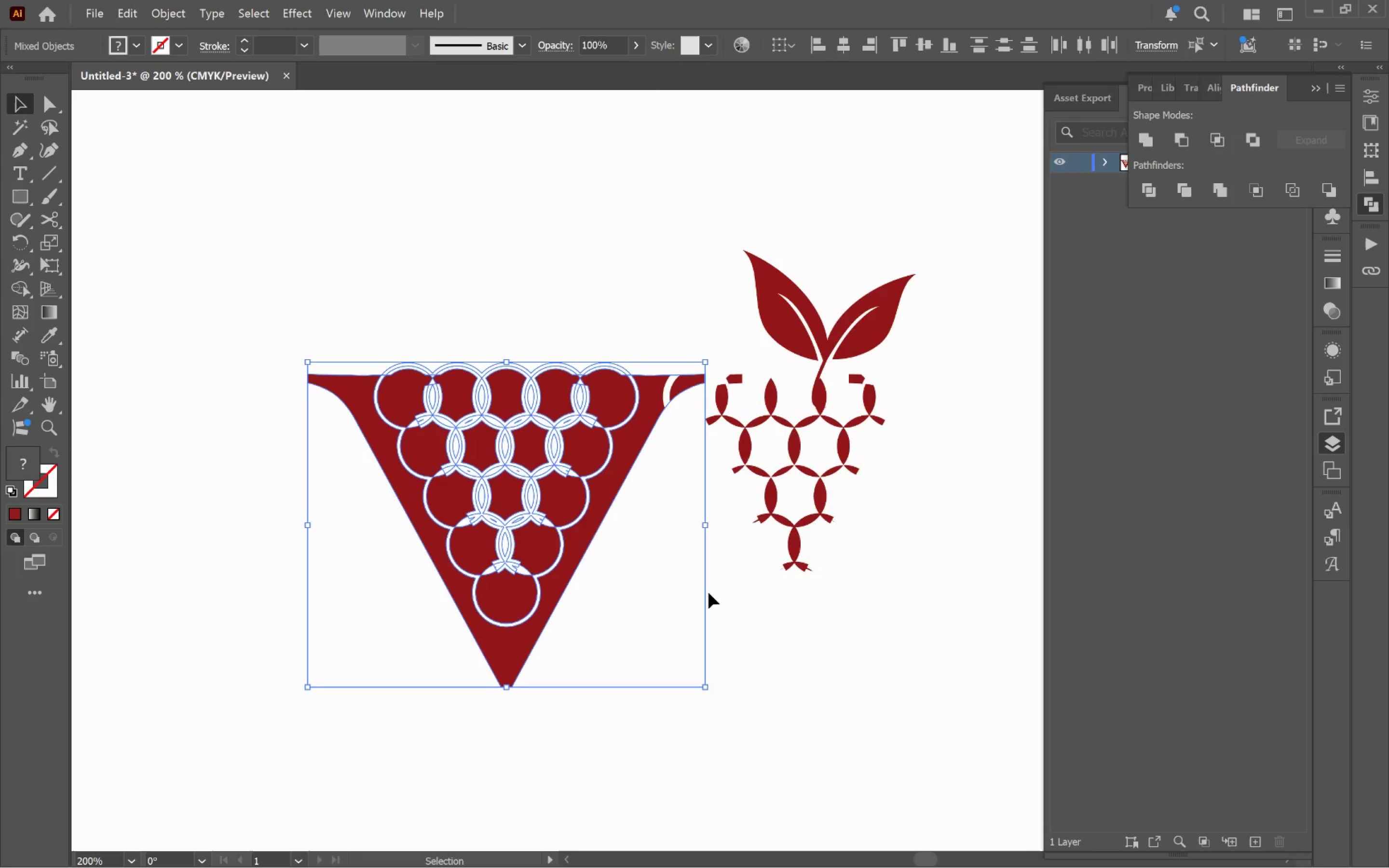 
scroll: coordinate [345, 405], scroll_direction: down, amount: 1.0
 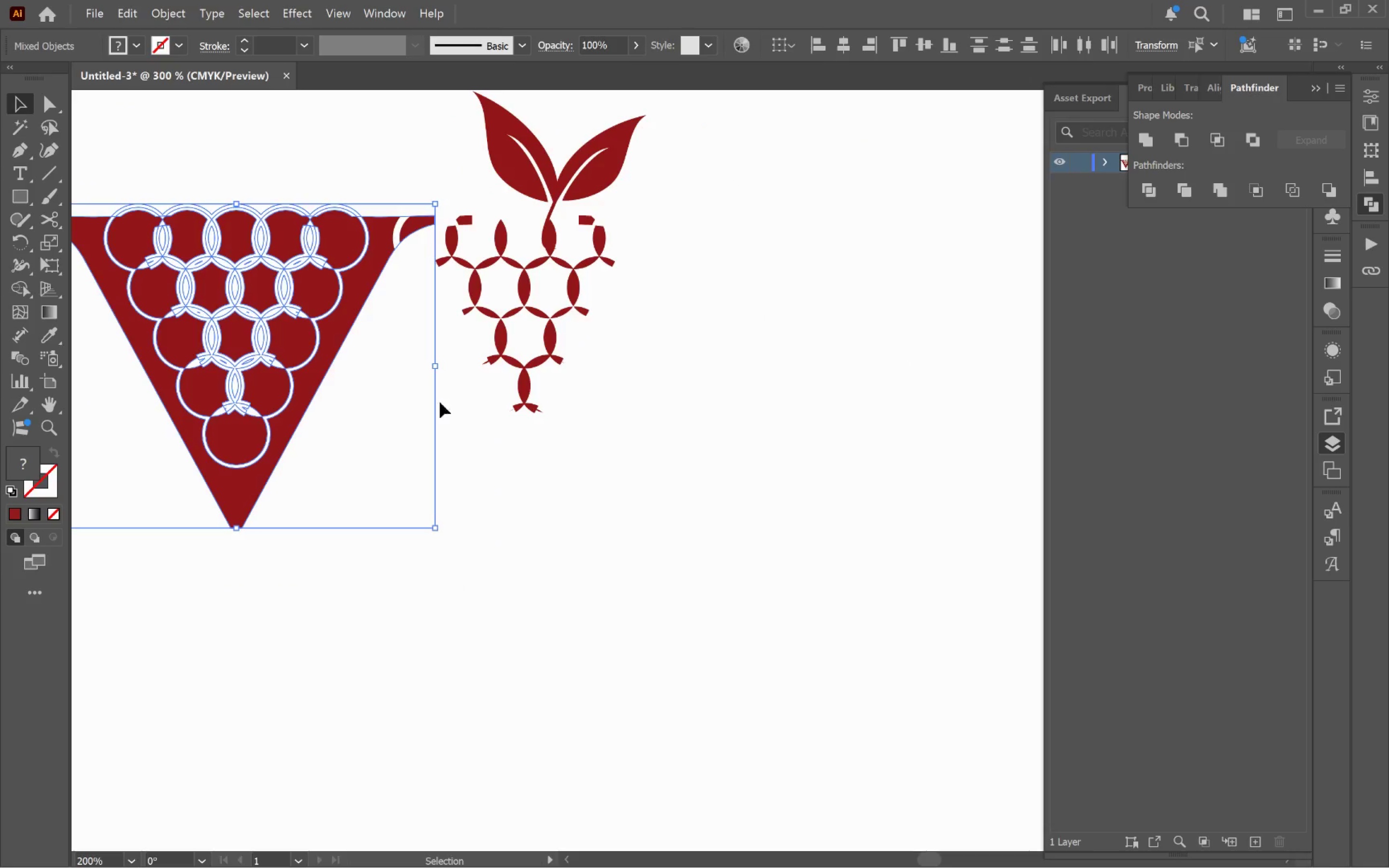 
left_click([701, 590])
 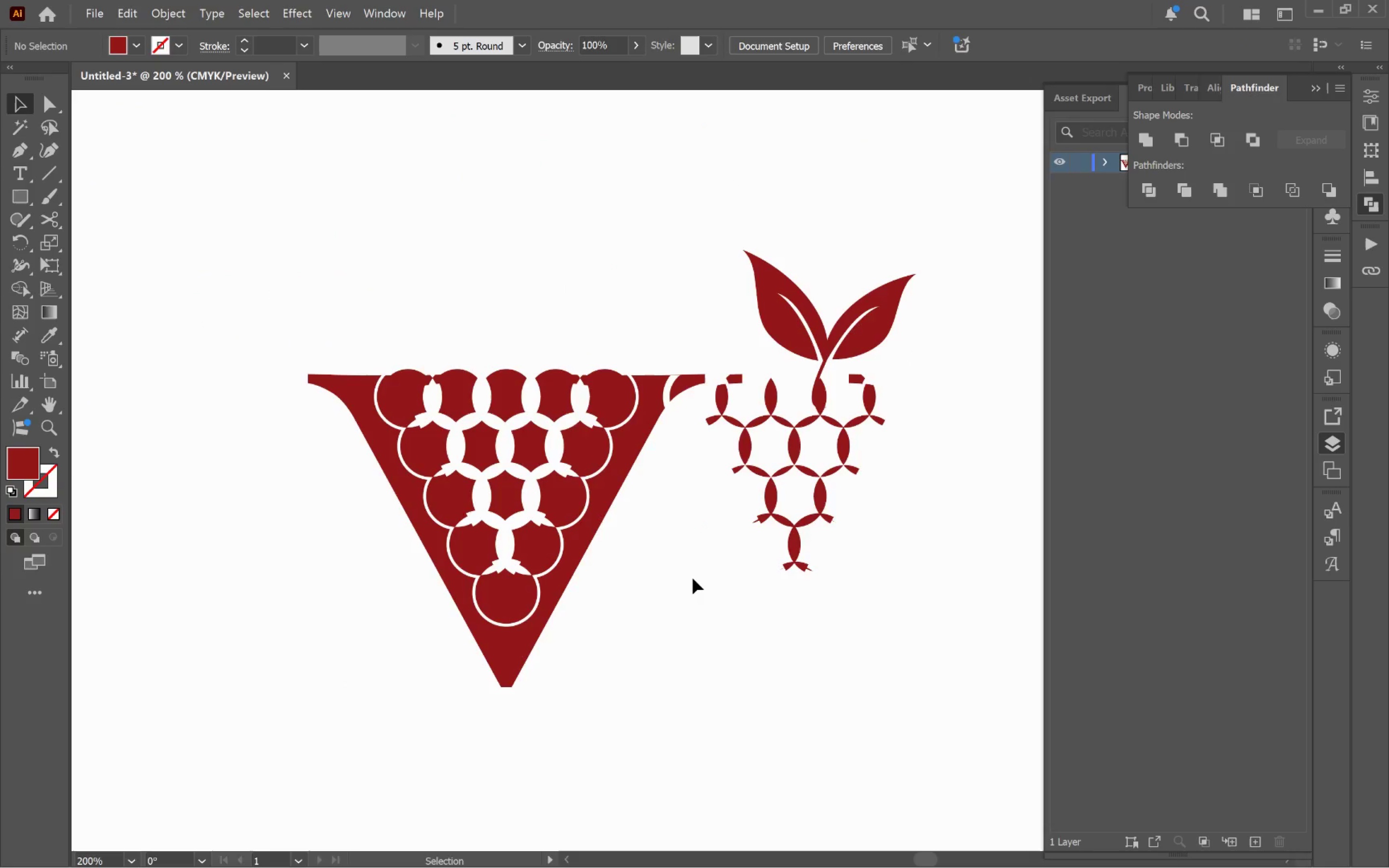 
wait(5.32)
 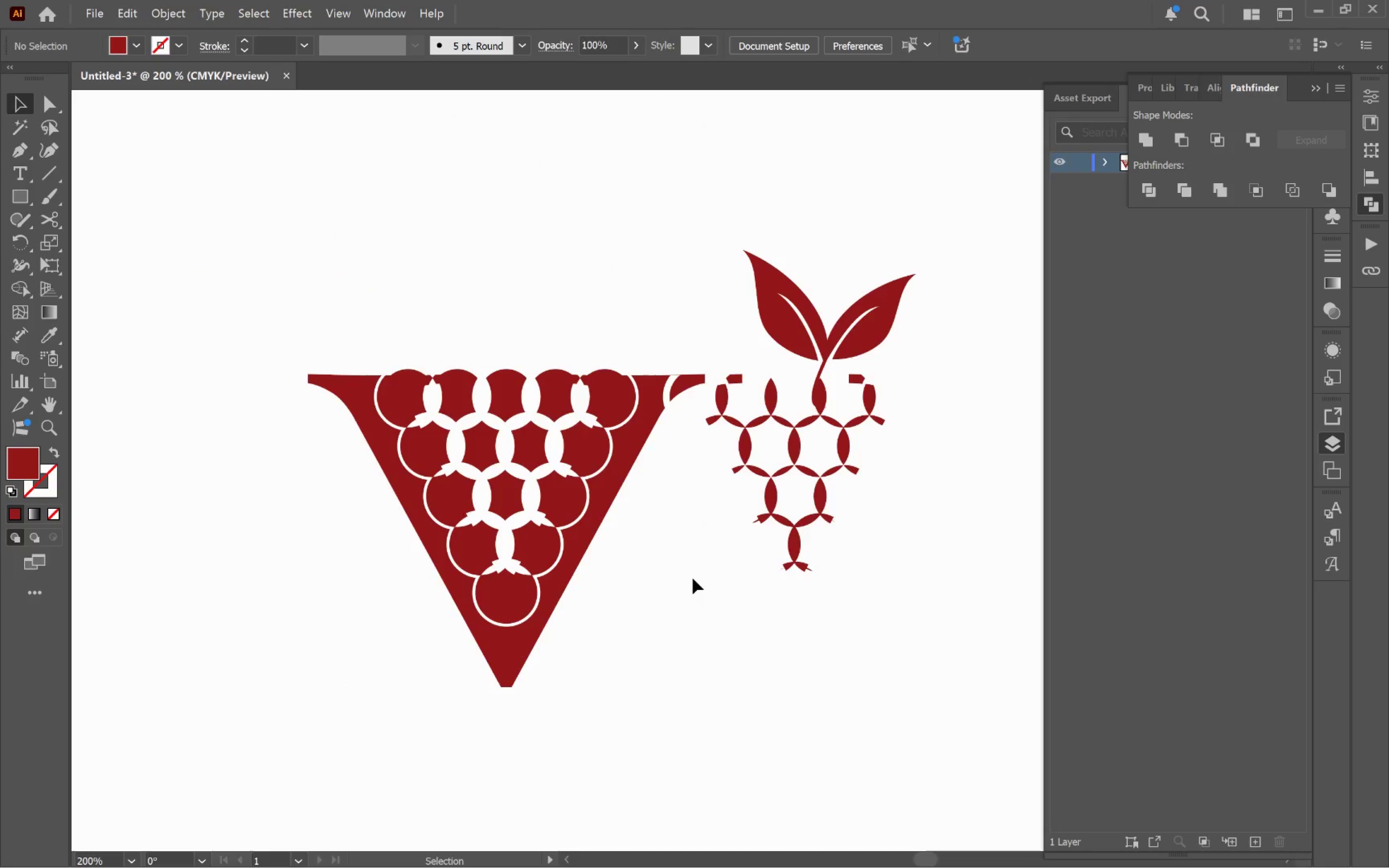 
key(Control+Z)
 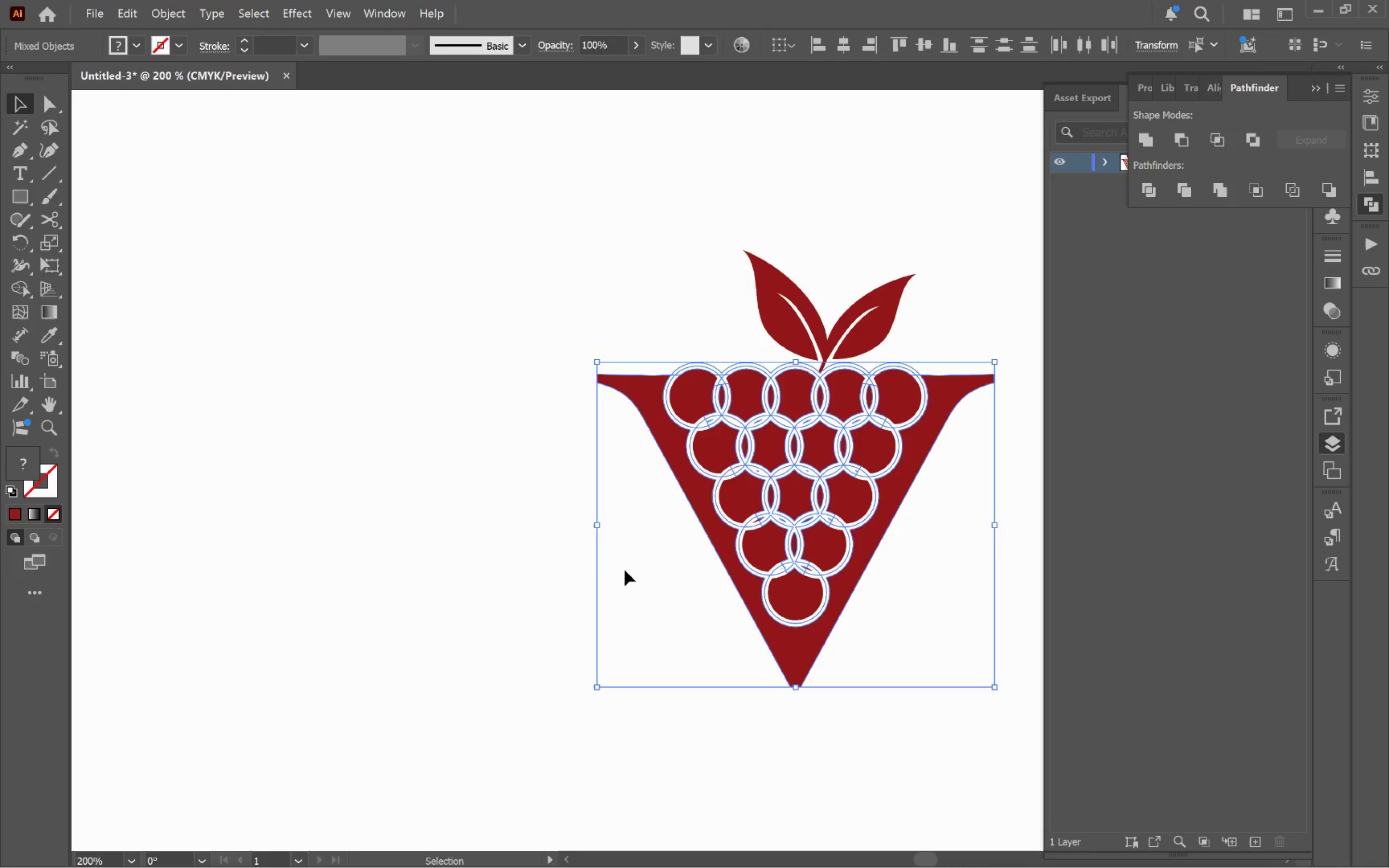 
left_click([590, 566])
 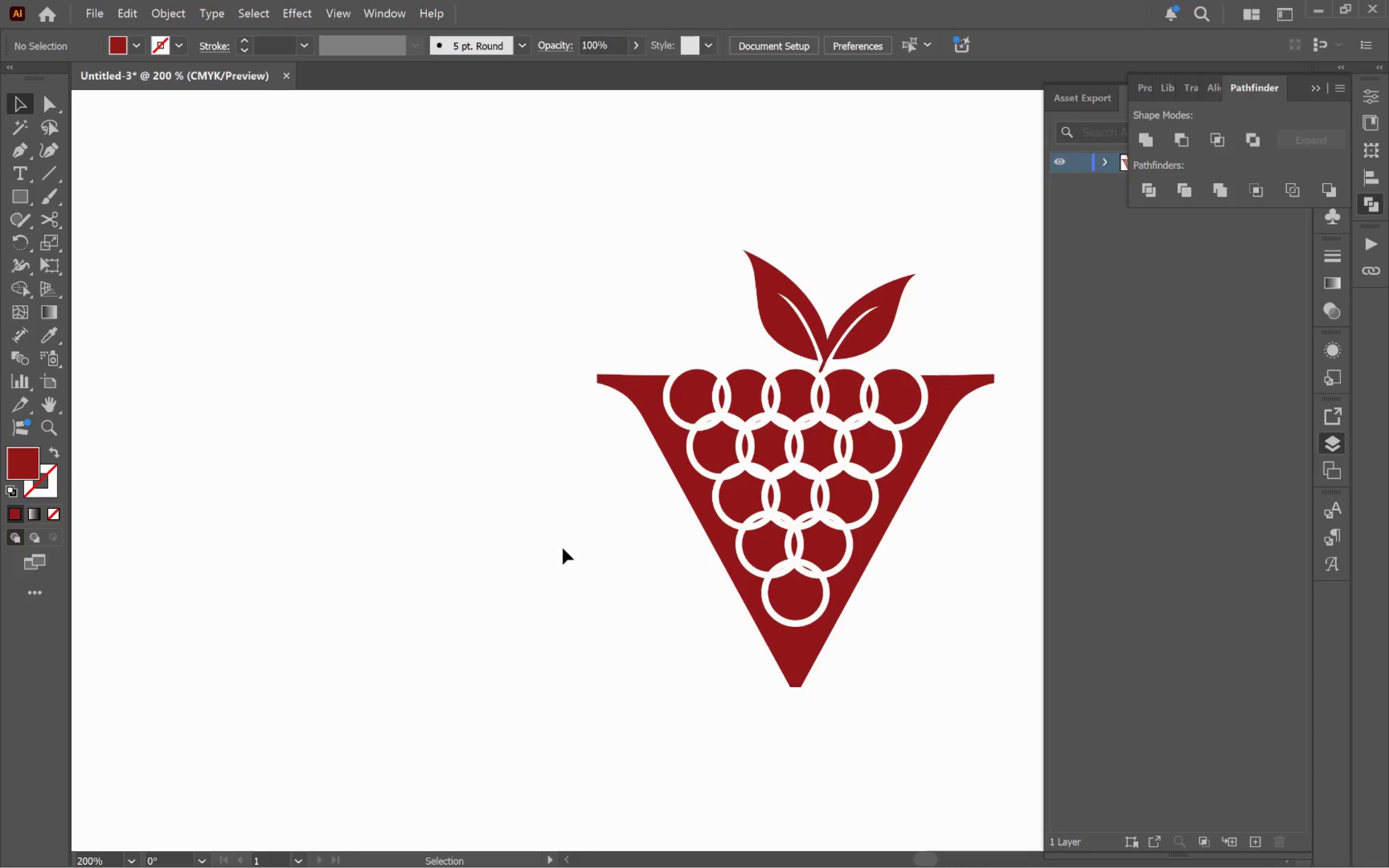 
key(Alt+Tab)
 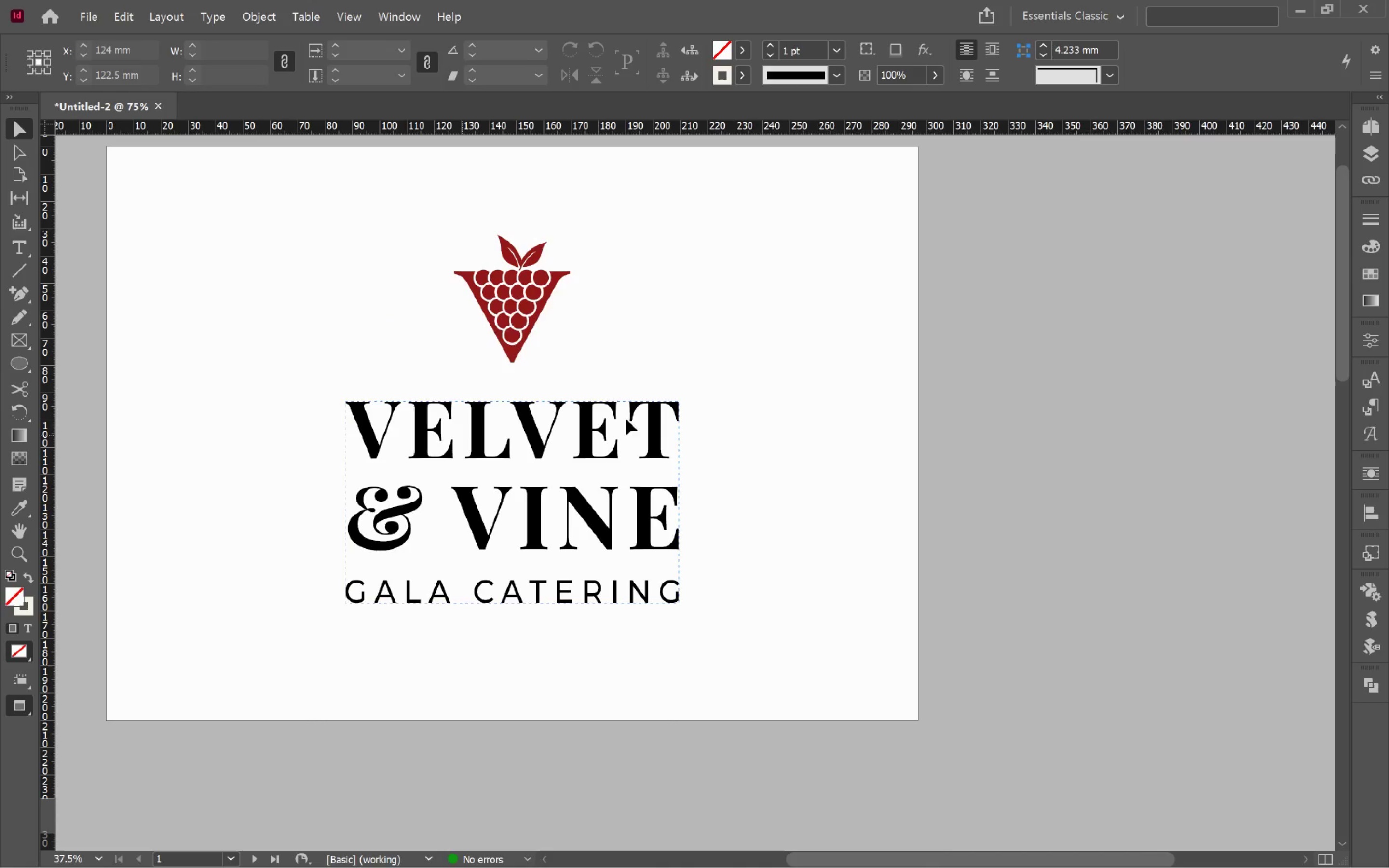 
left_click([835, 428])
 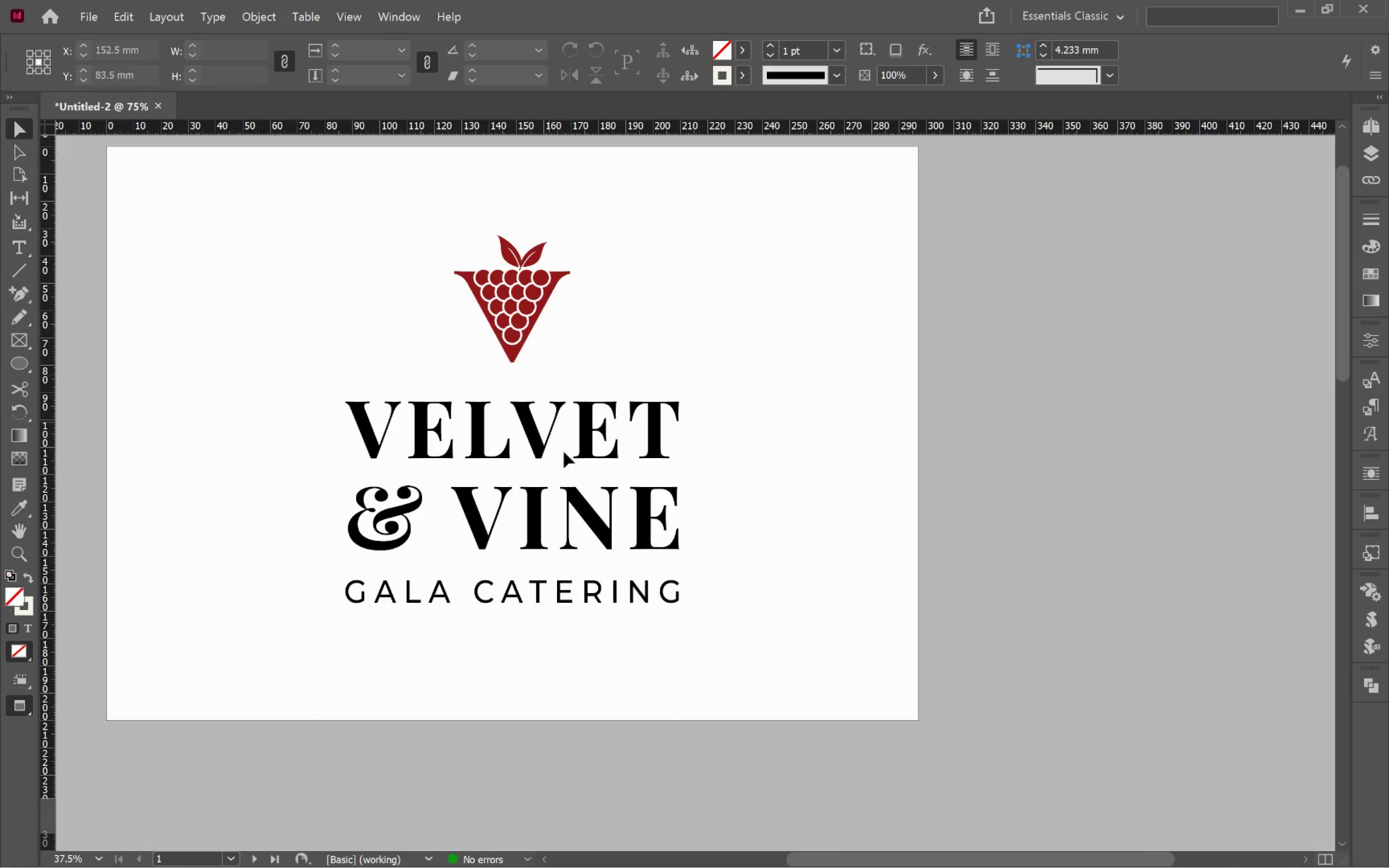 
left_click([532, 449])
 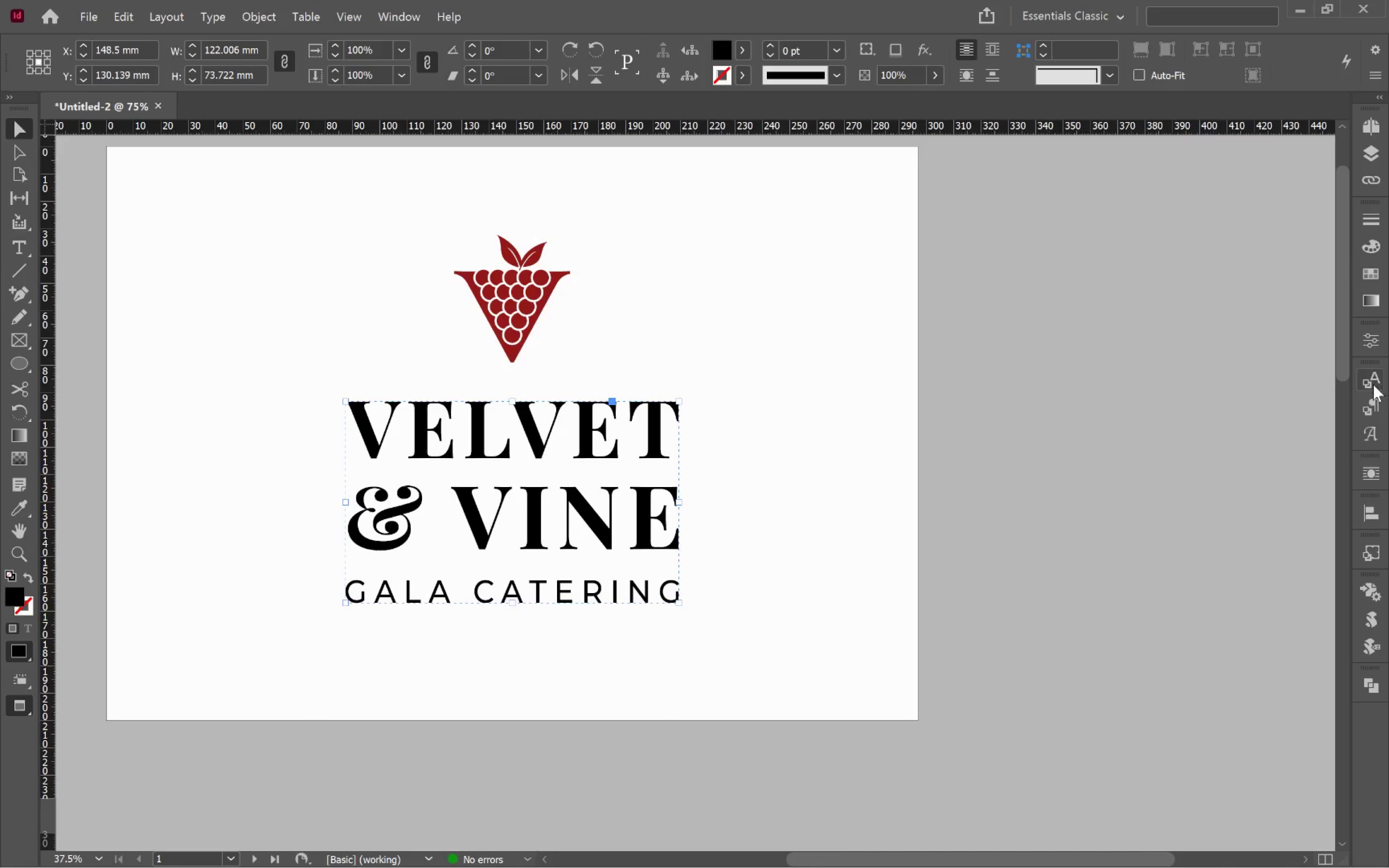 
left_click([1372, 280])
 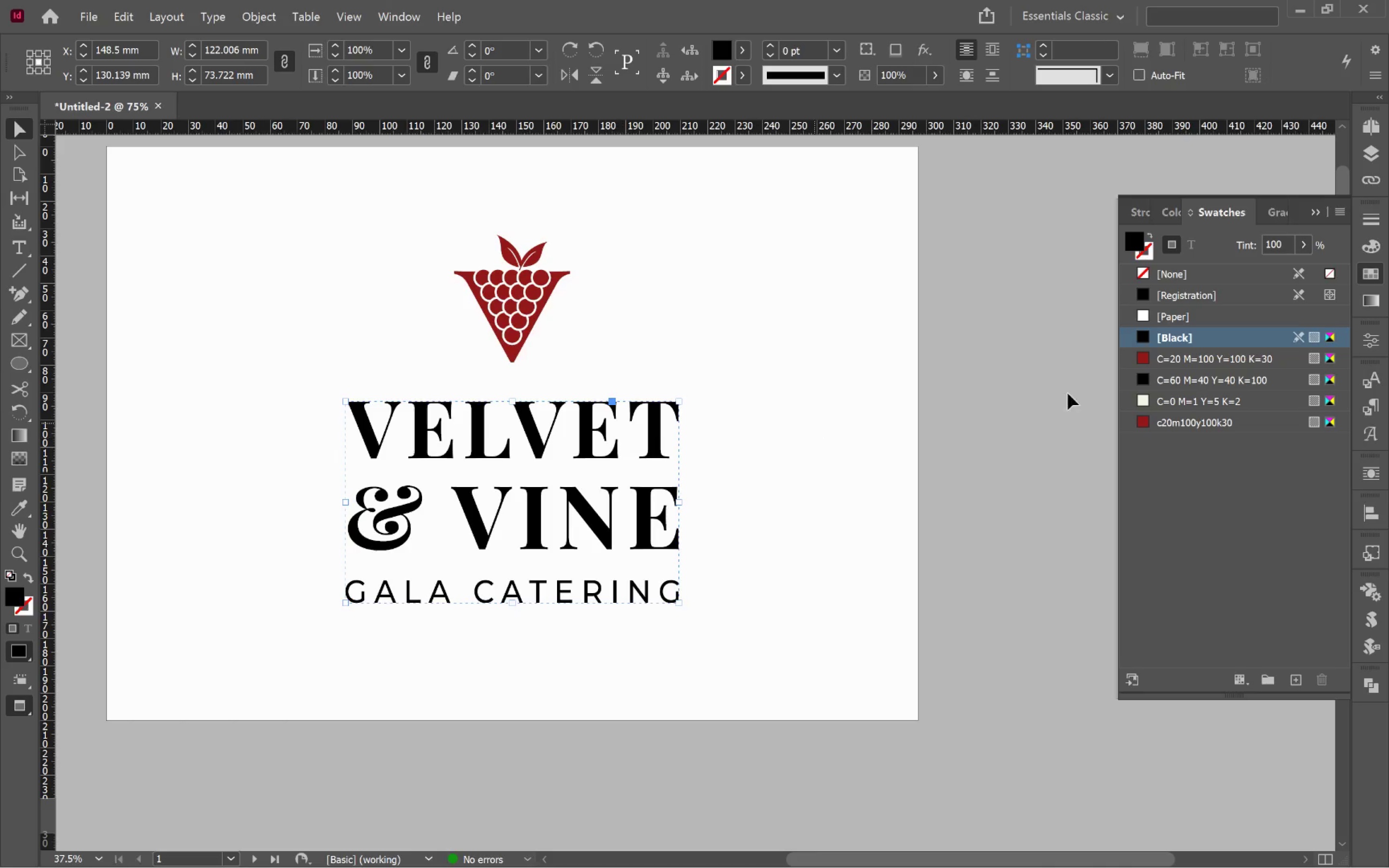 
left_click([1194, 380])
 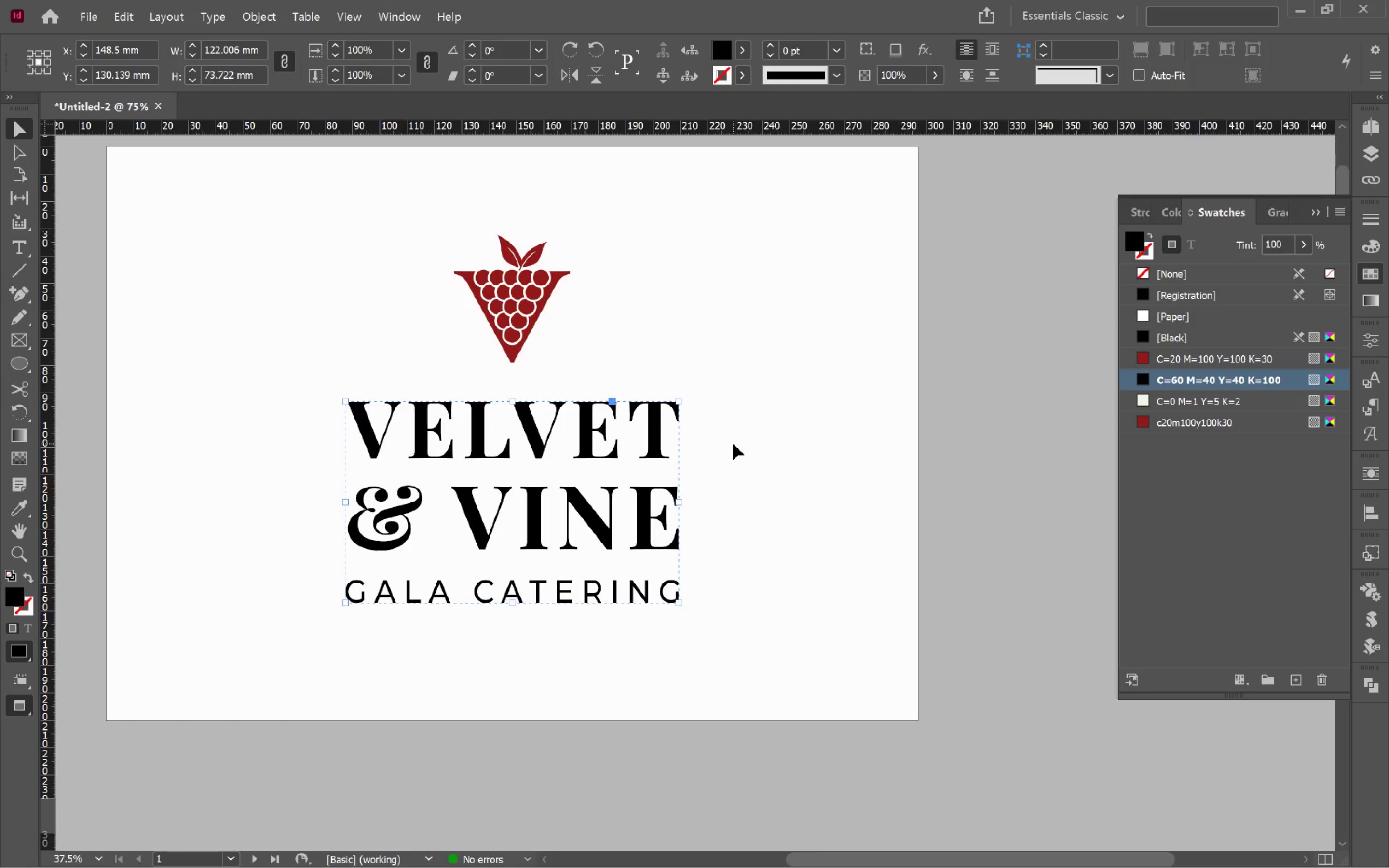 
left_click([733, 444])
 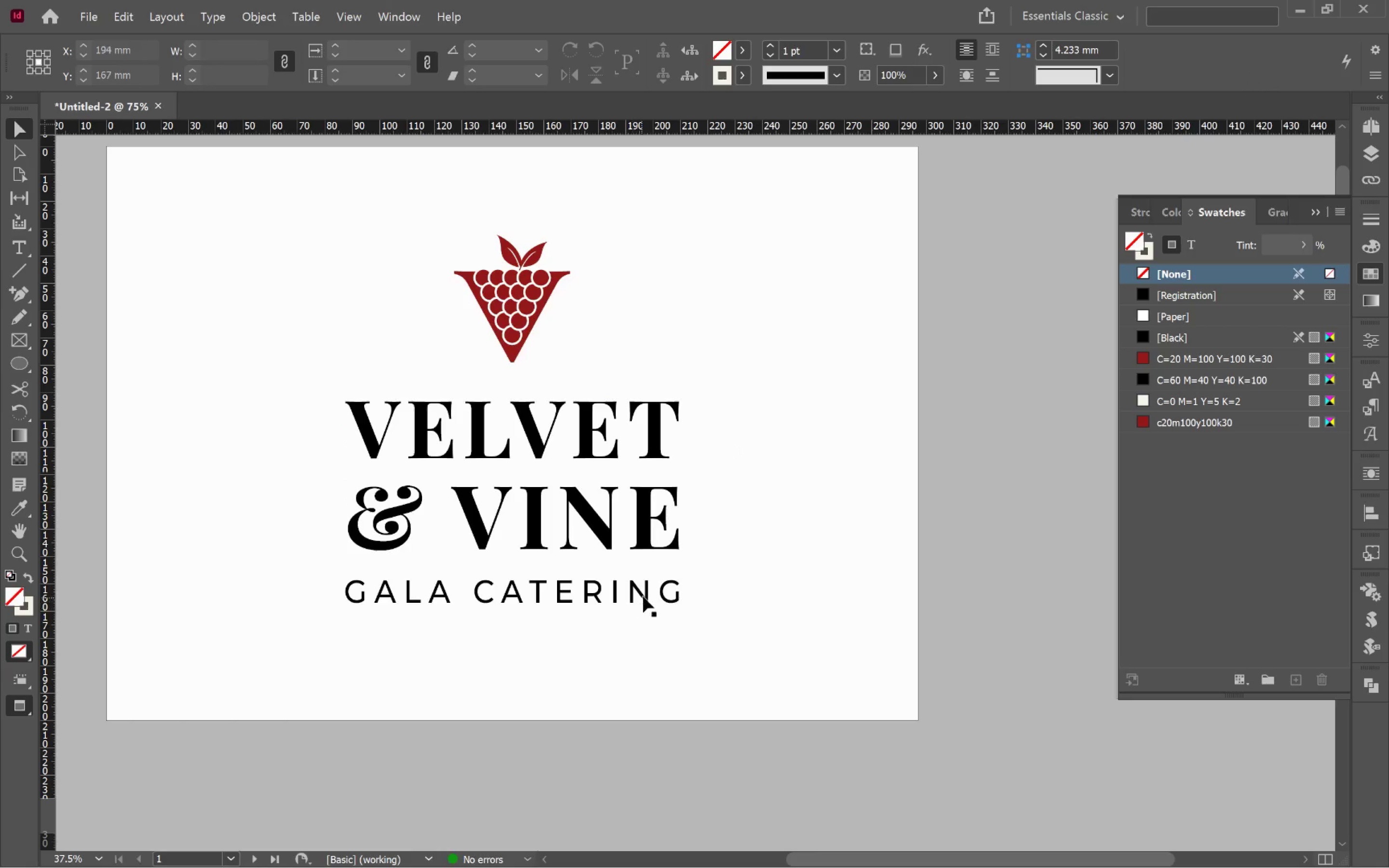 
left_click([646, 595])
 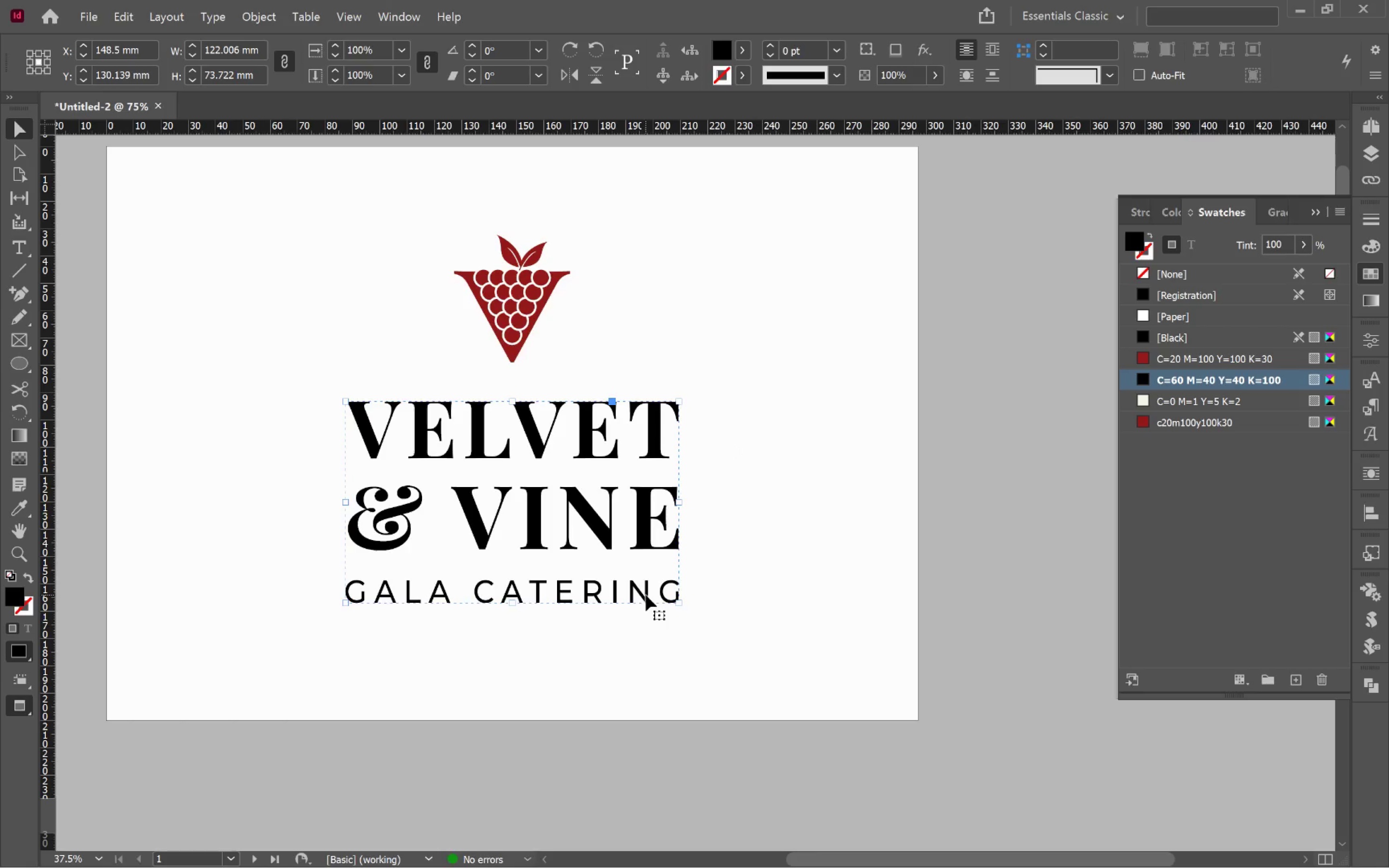 
right_click([646, 595])
 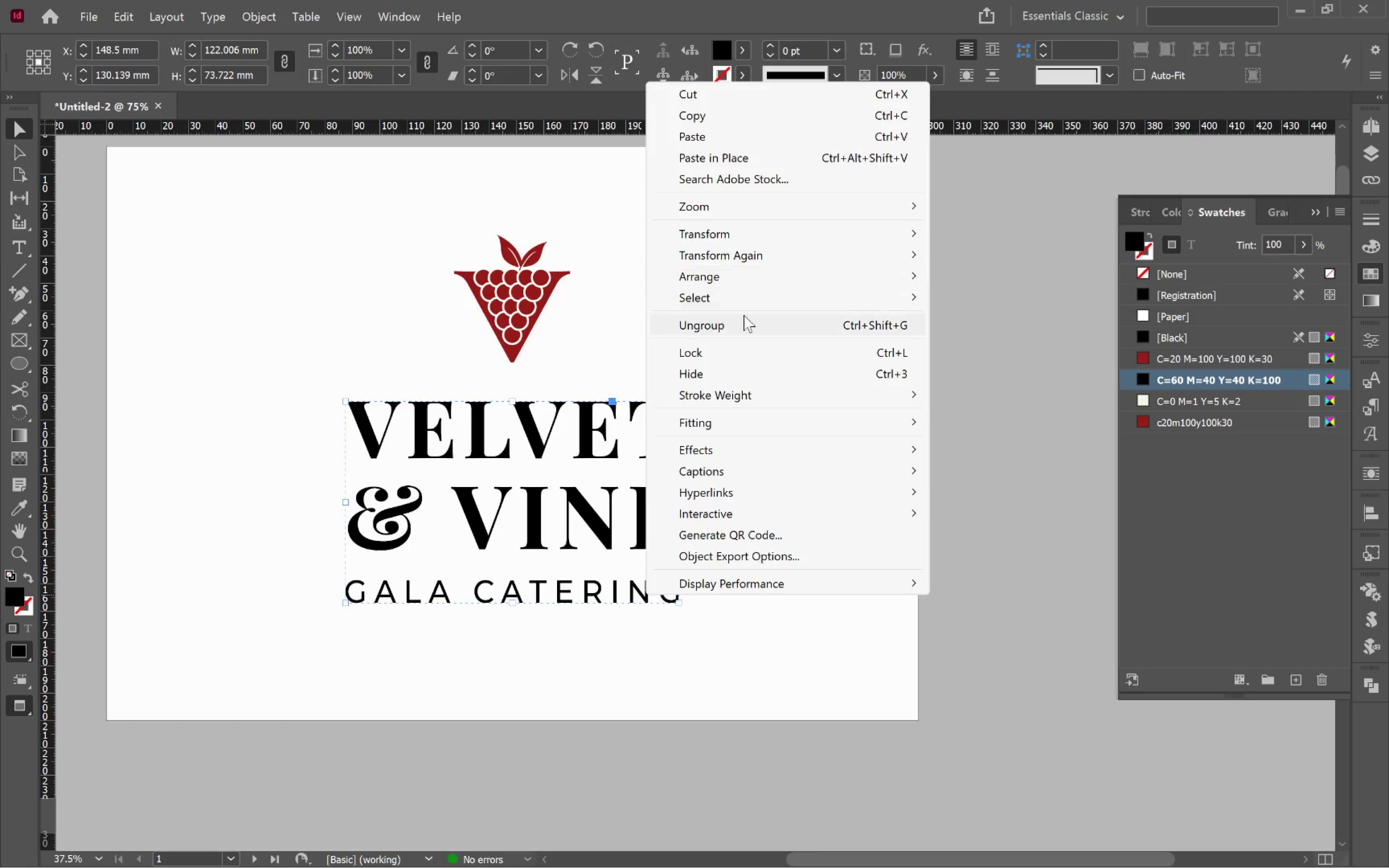 
left_click([742, 321])
 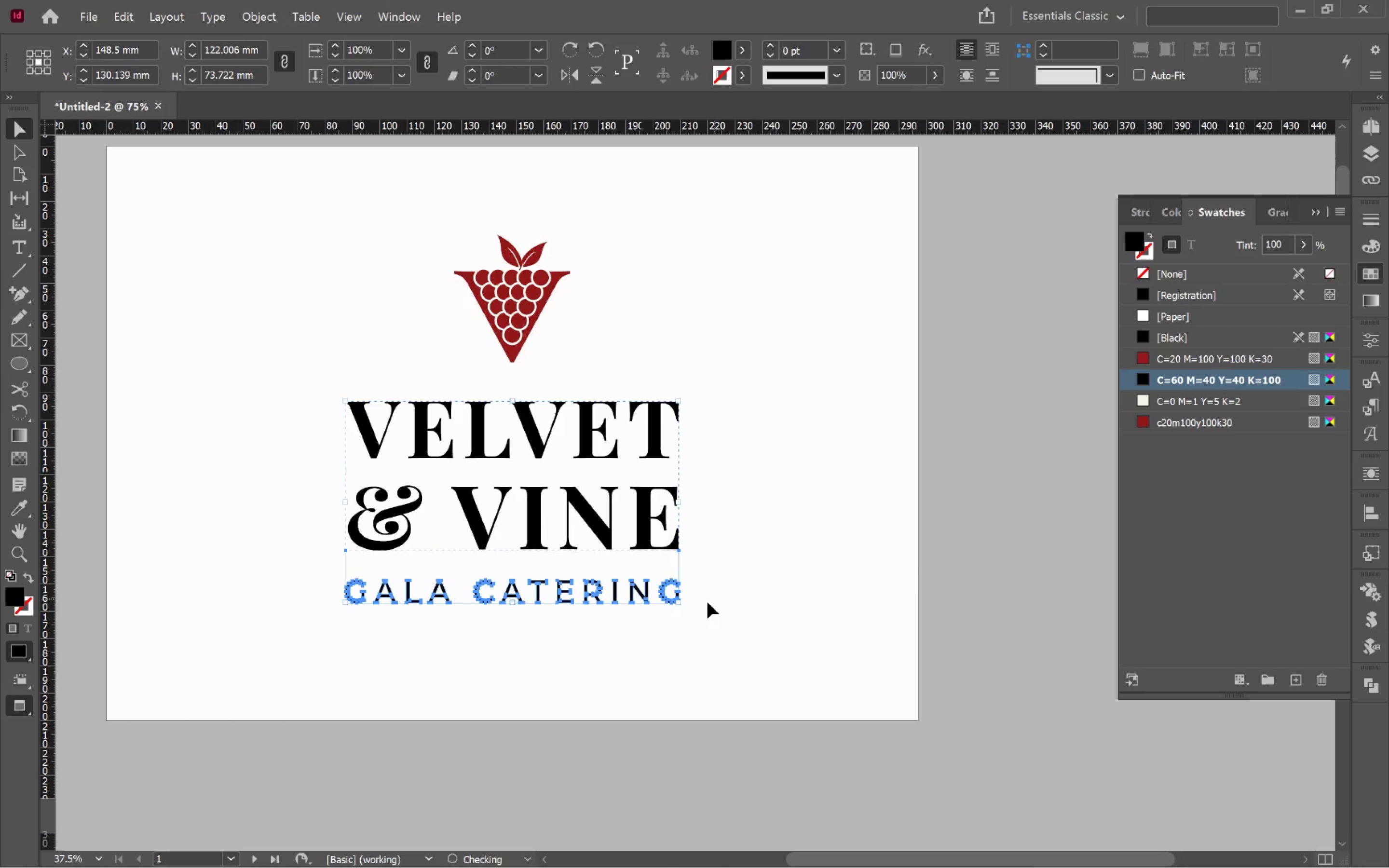 
left_click([772, 610])
 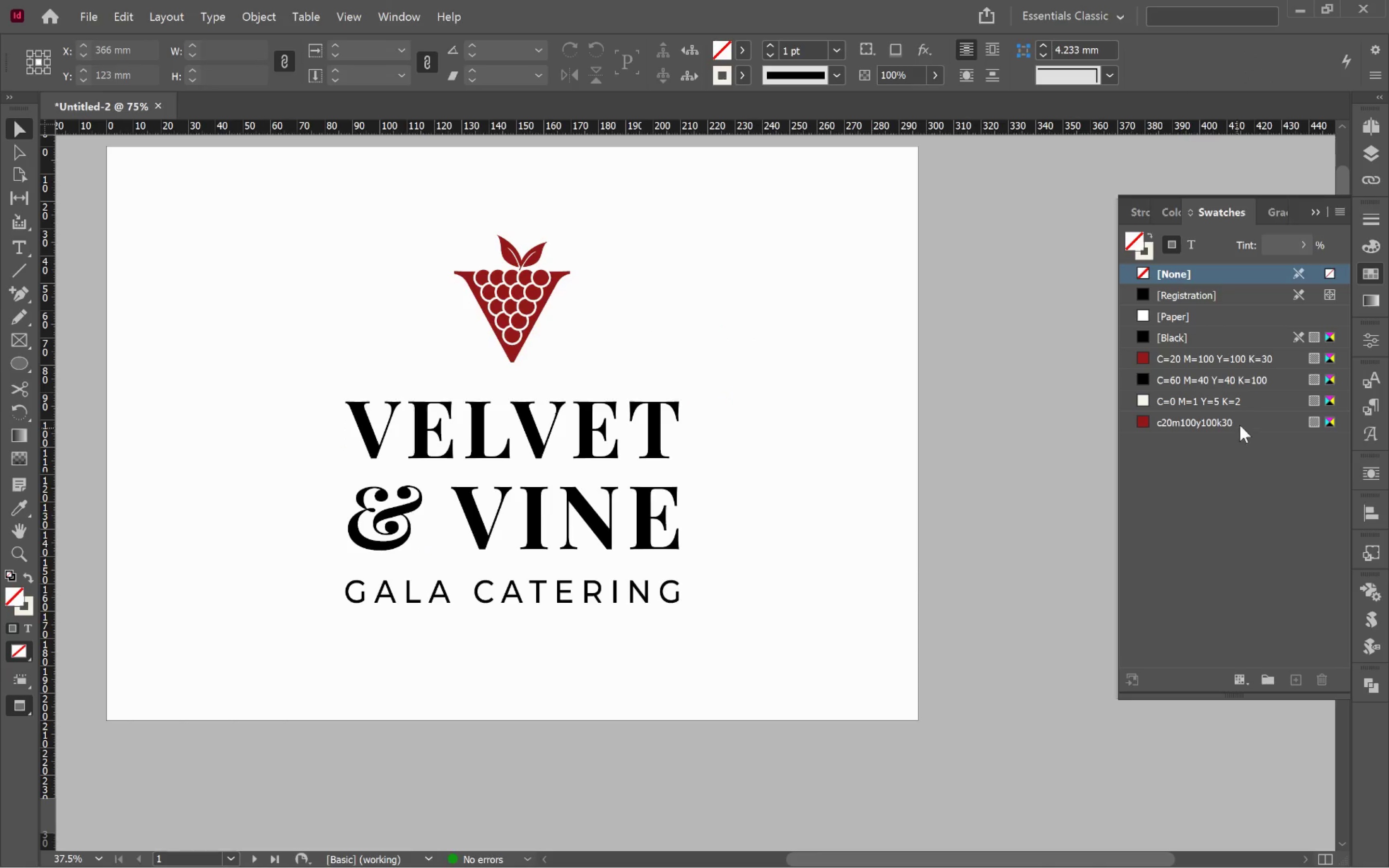 
left_click([1283, 424])
 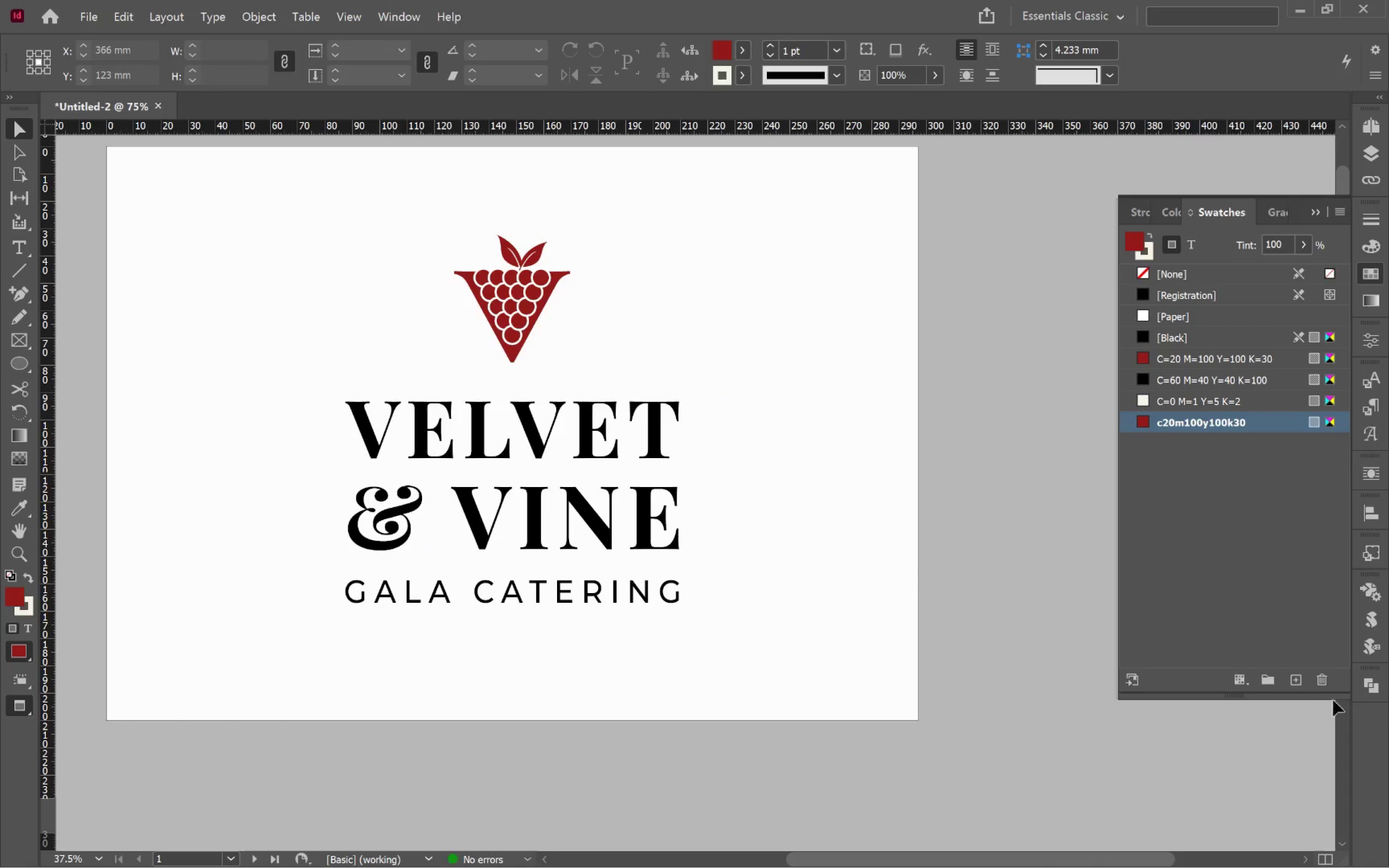 
left_click([1321, 686])
 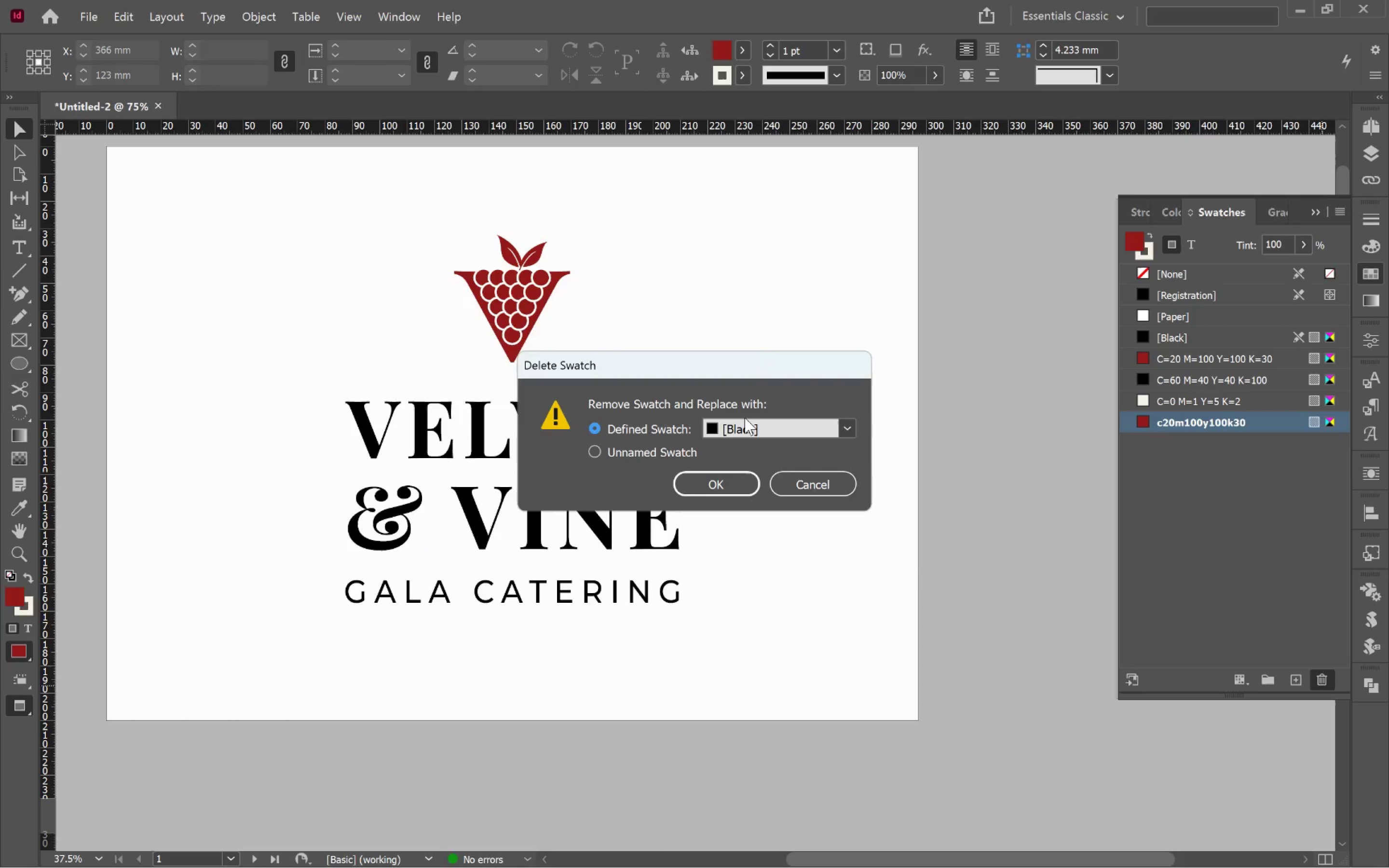 
left_click([753, 431])
 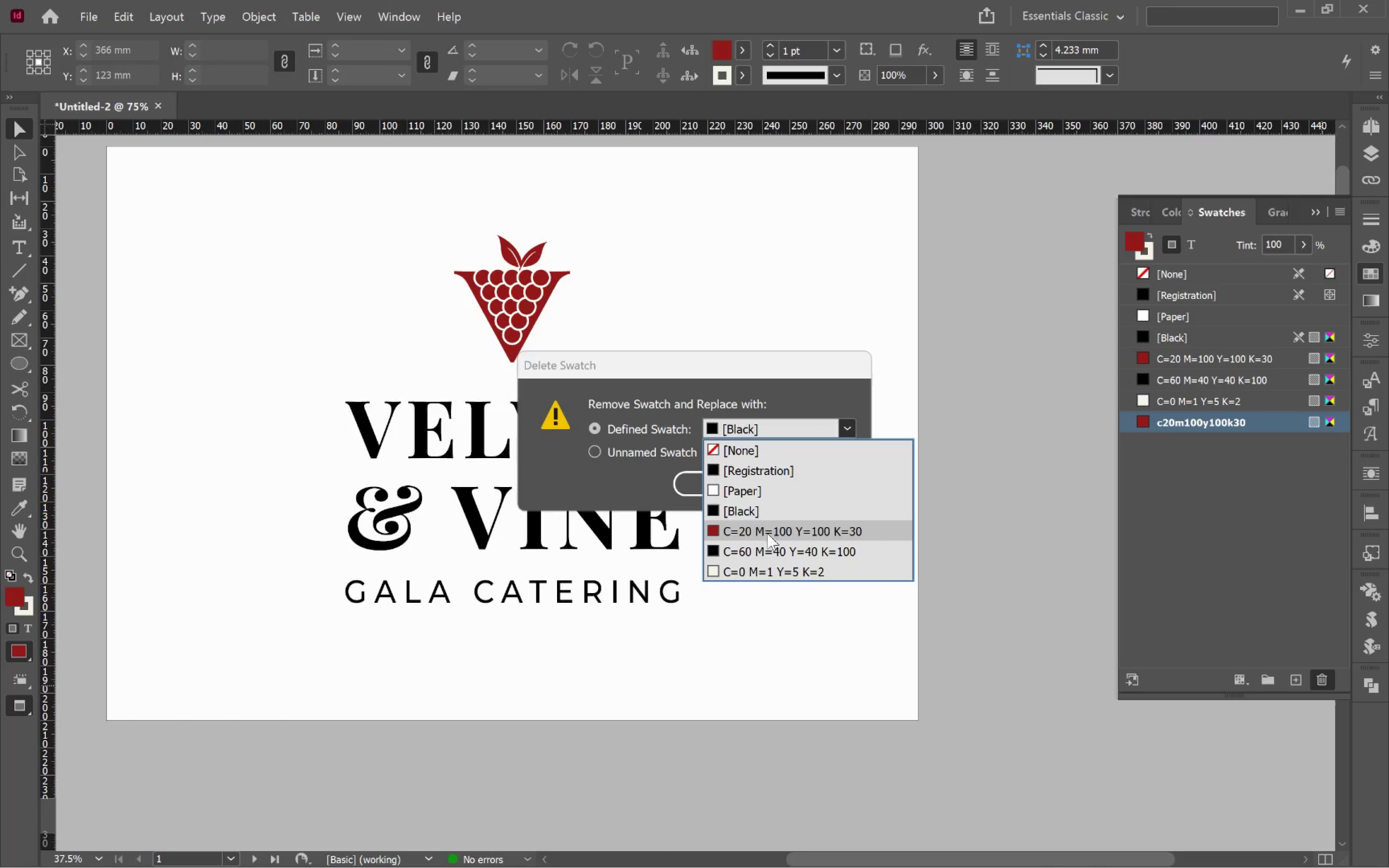 
left_click([767, 534])
 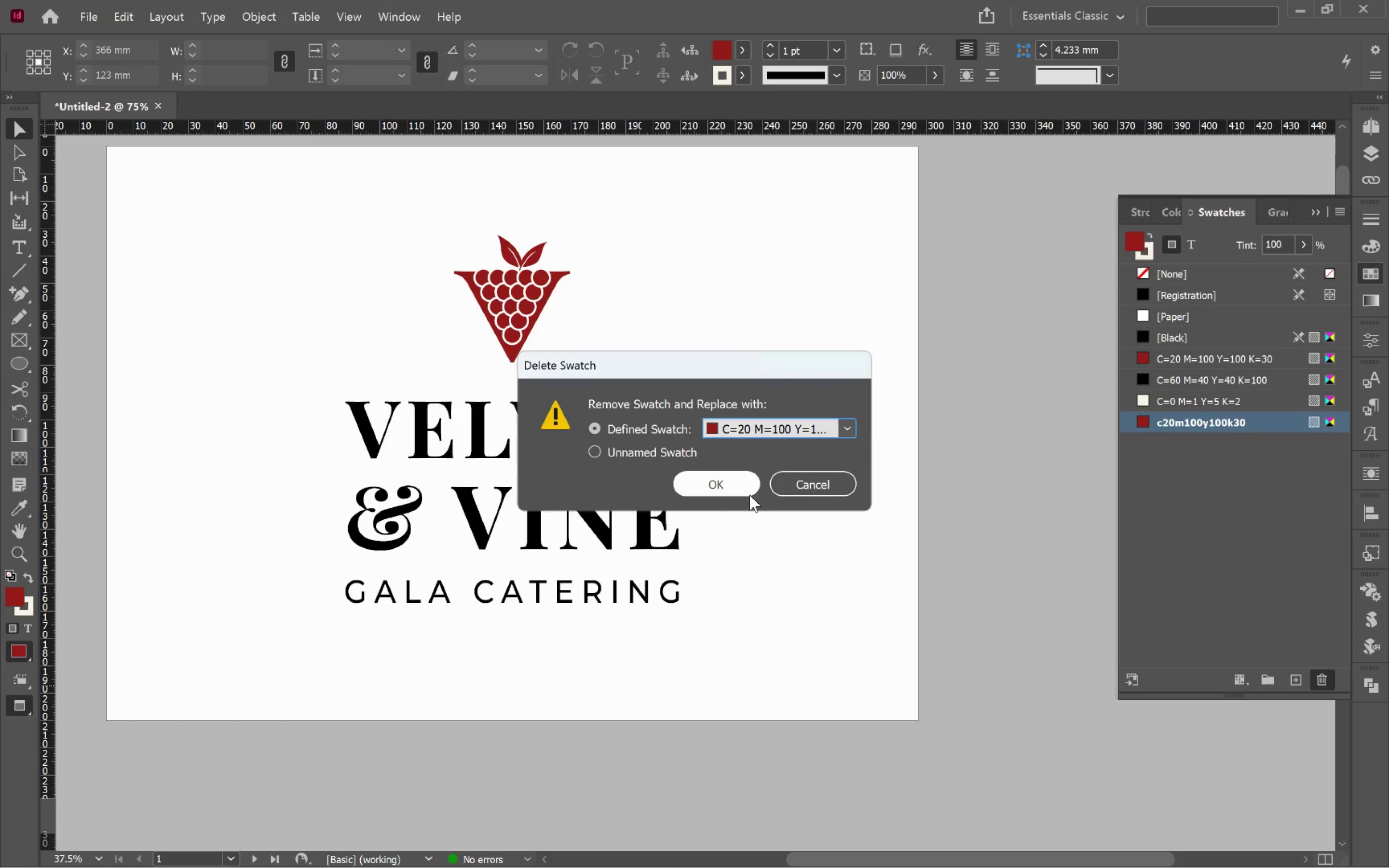 
left_click([747, 490])
 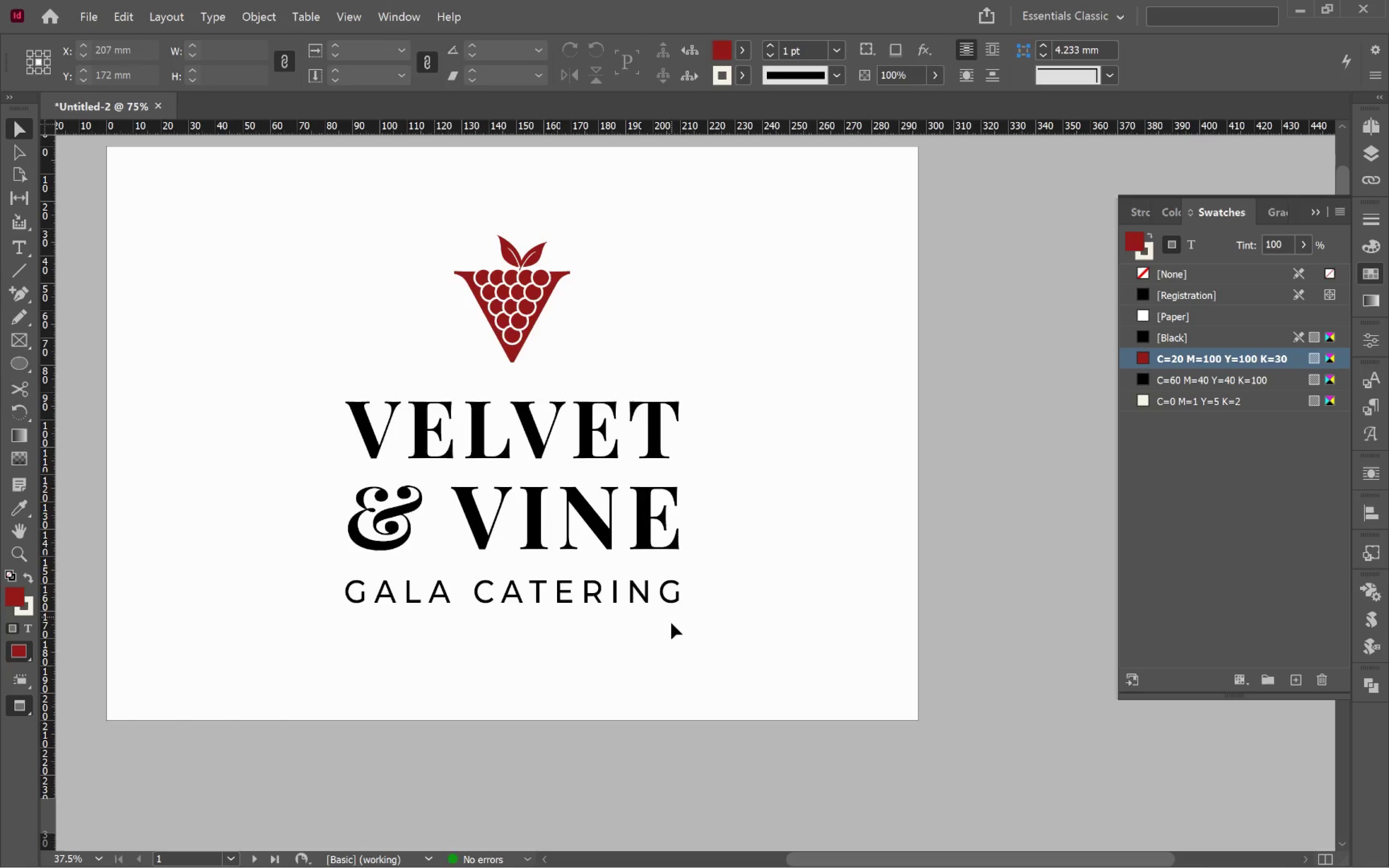 
left_click([639, 593])
 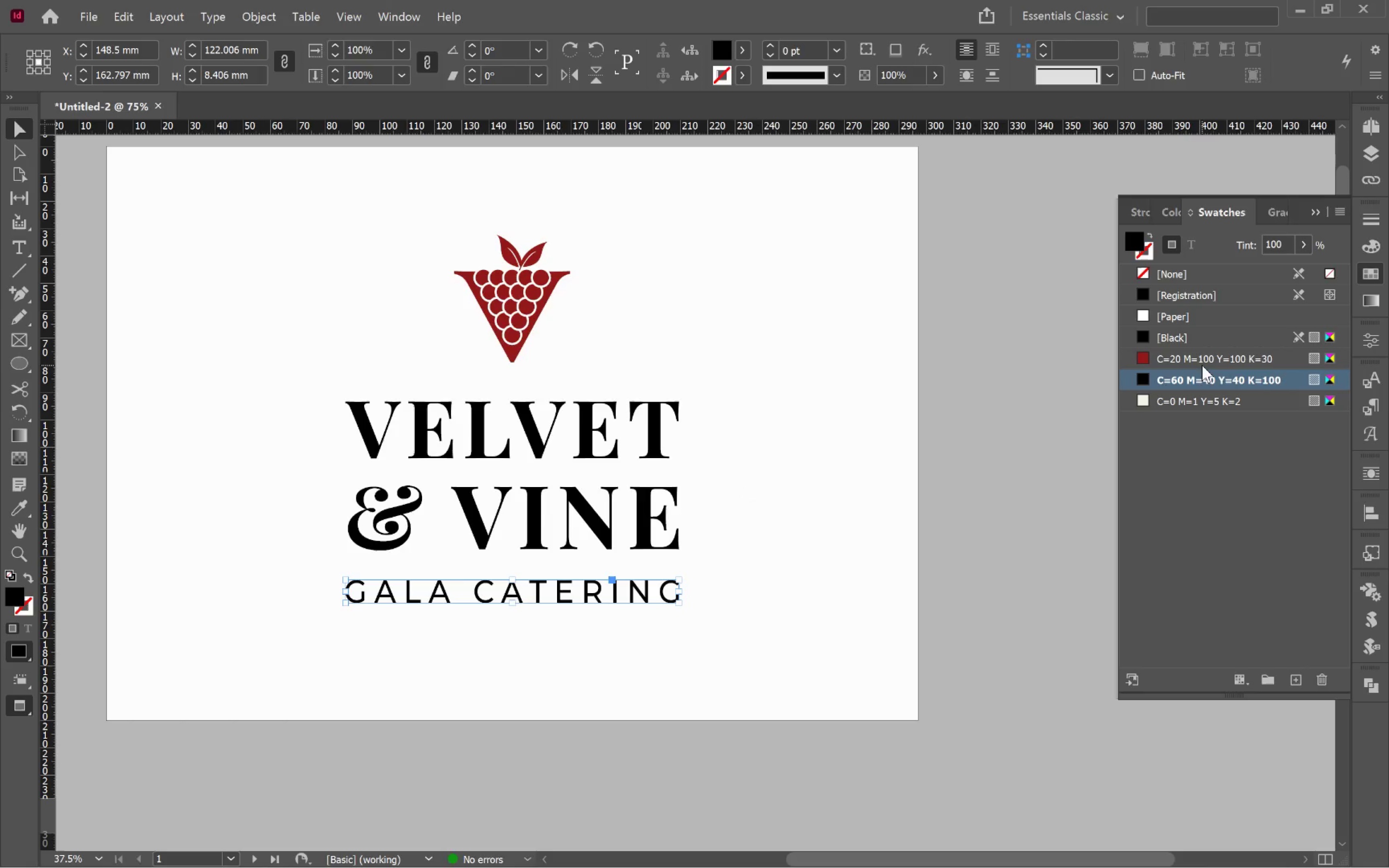 
left_click([1201, 364])
 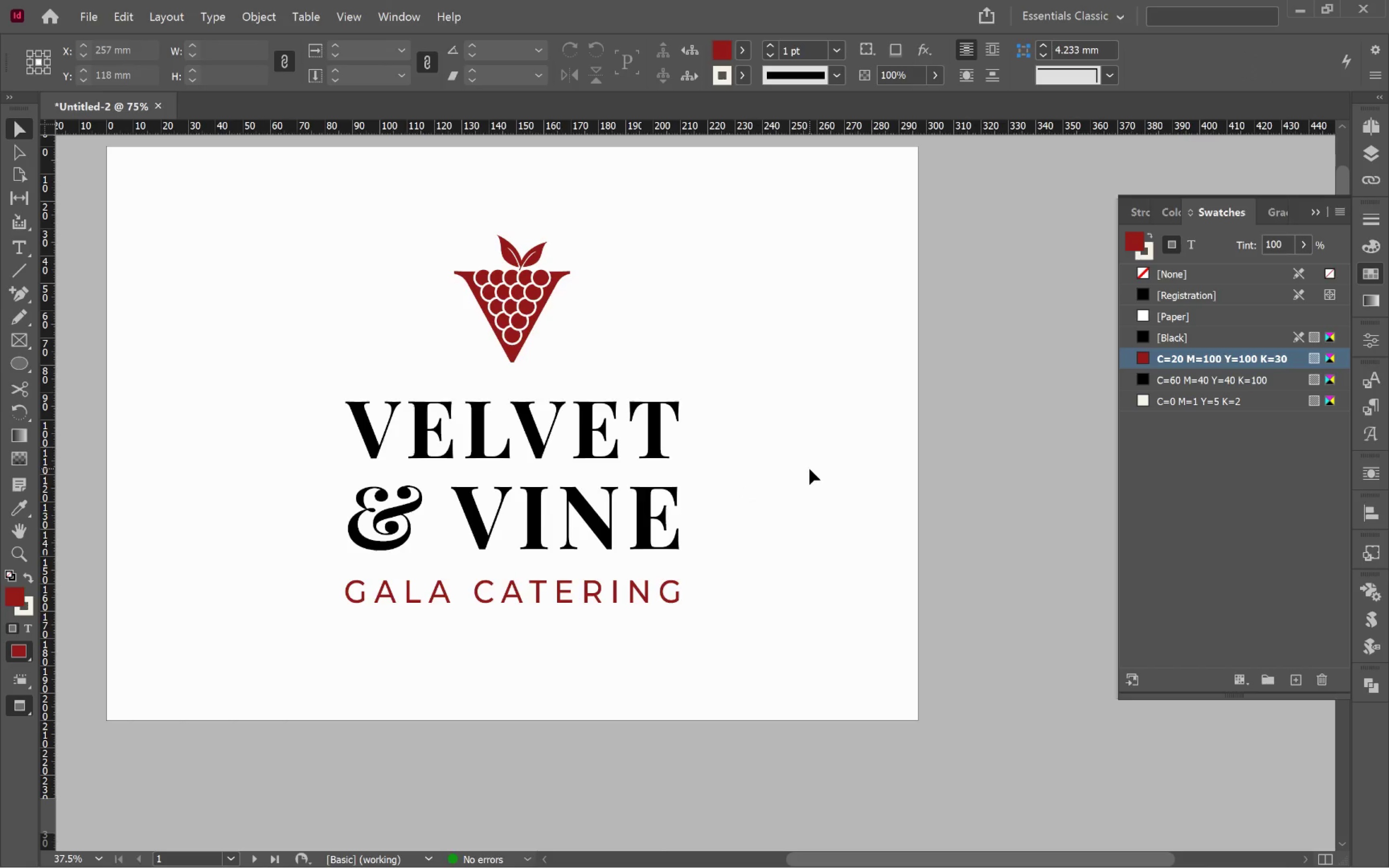 
left_click([529, 306])
 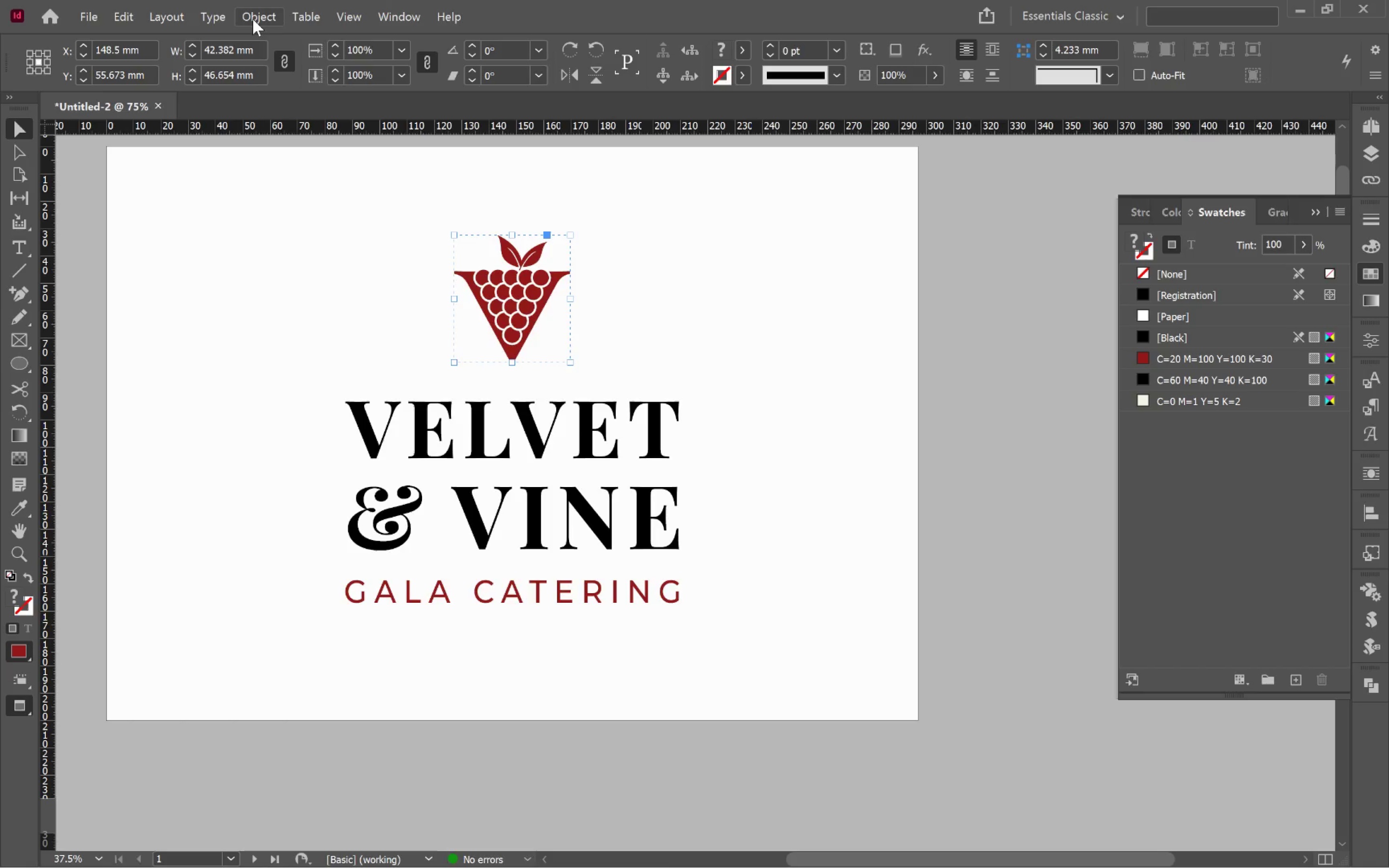 
left_click([833, 352])
 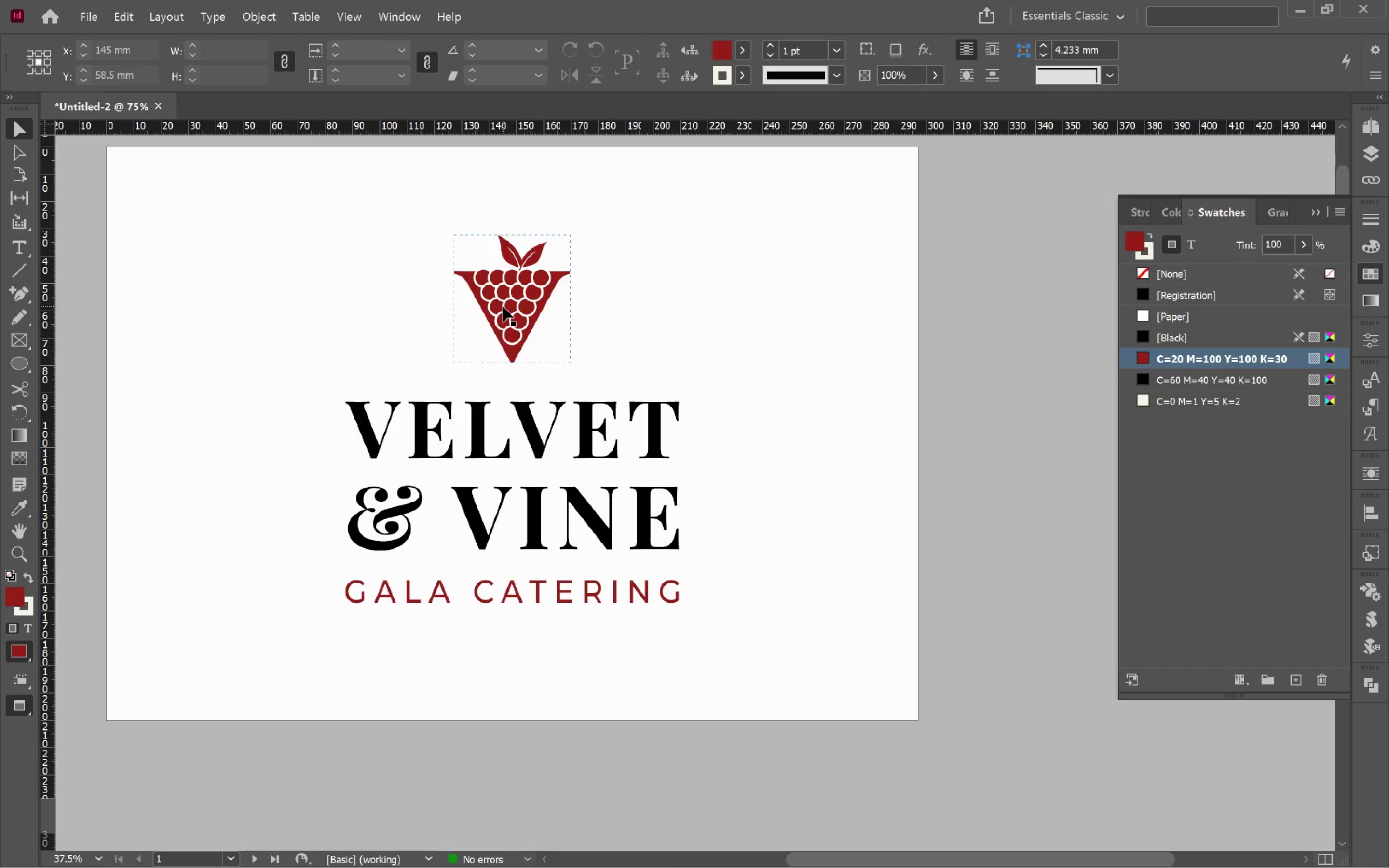 
hold_key(key=ShiftLeft, duration=1.49)
left_click_drag(start_coordinate=[514, 235], to_coordinate=[513, 217])
 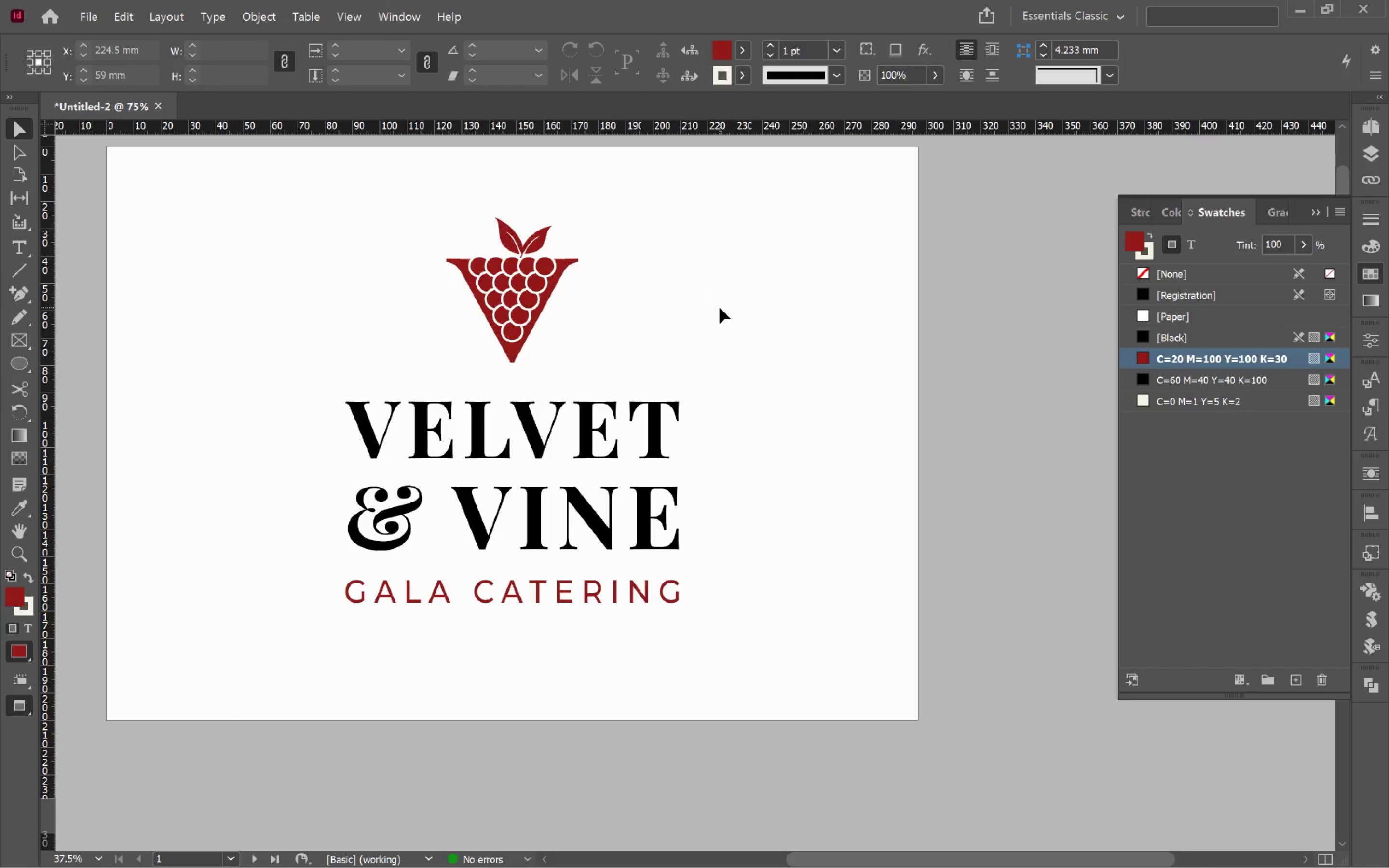 
hold_key(key=AltLeft, duration=0.4)
 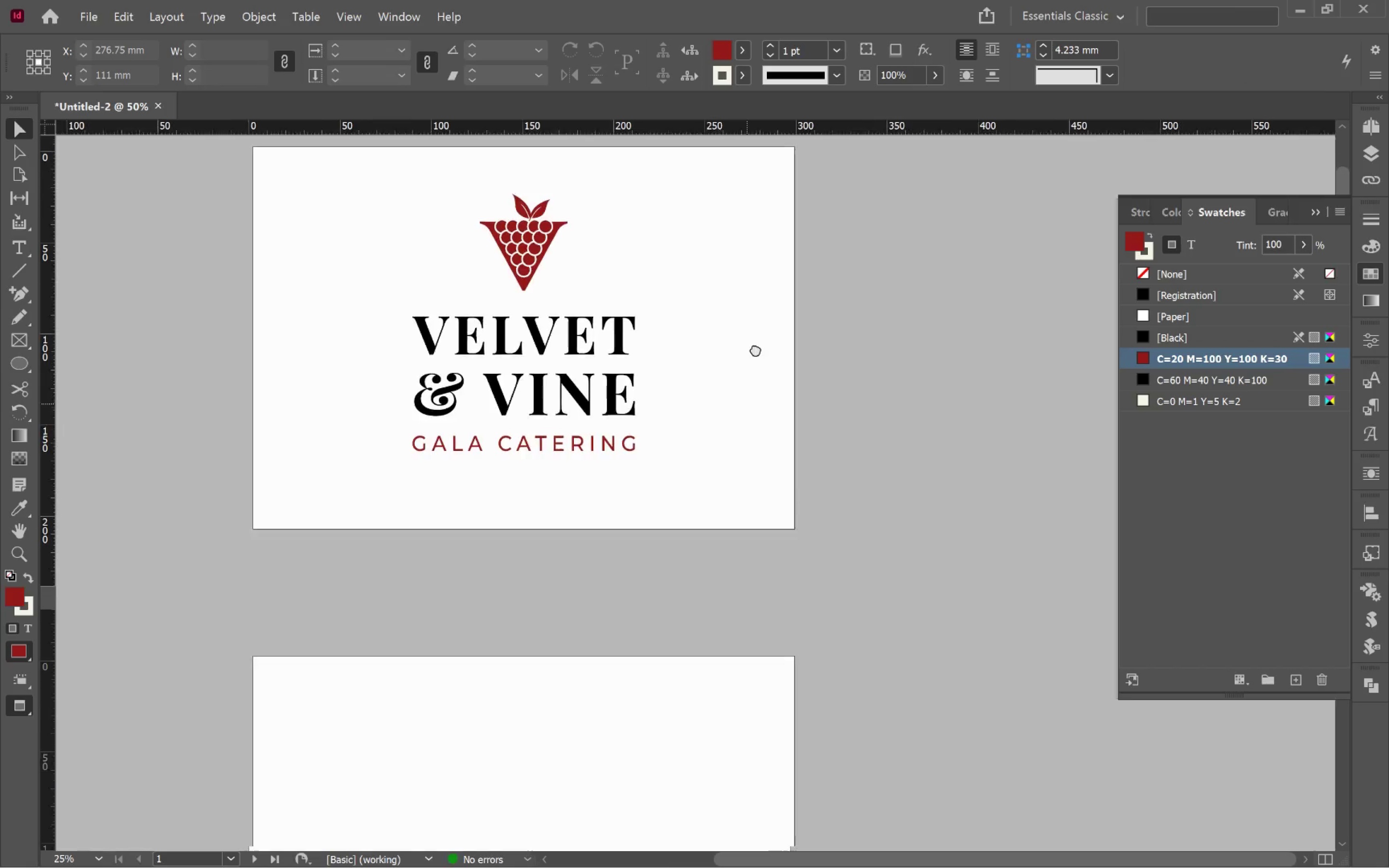 
hold_key(key=Space, duration=0.59)
 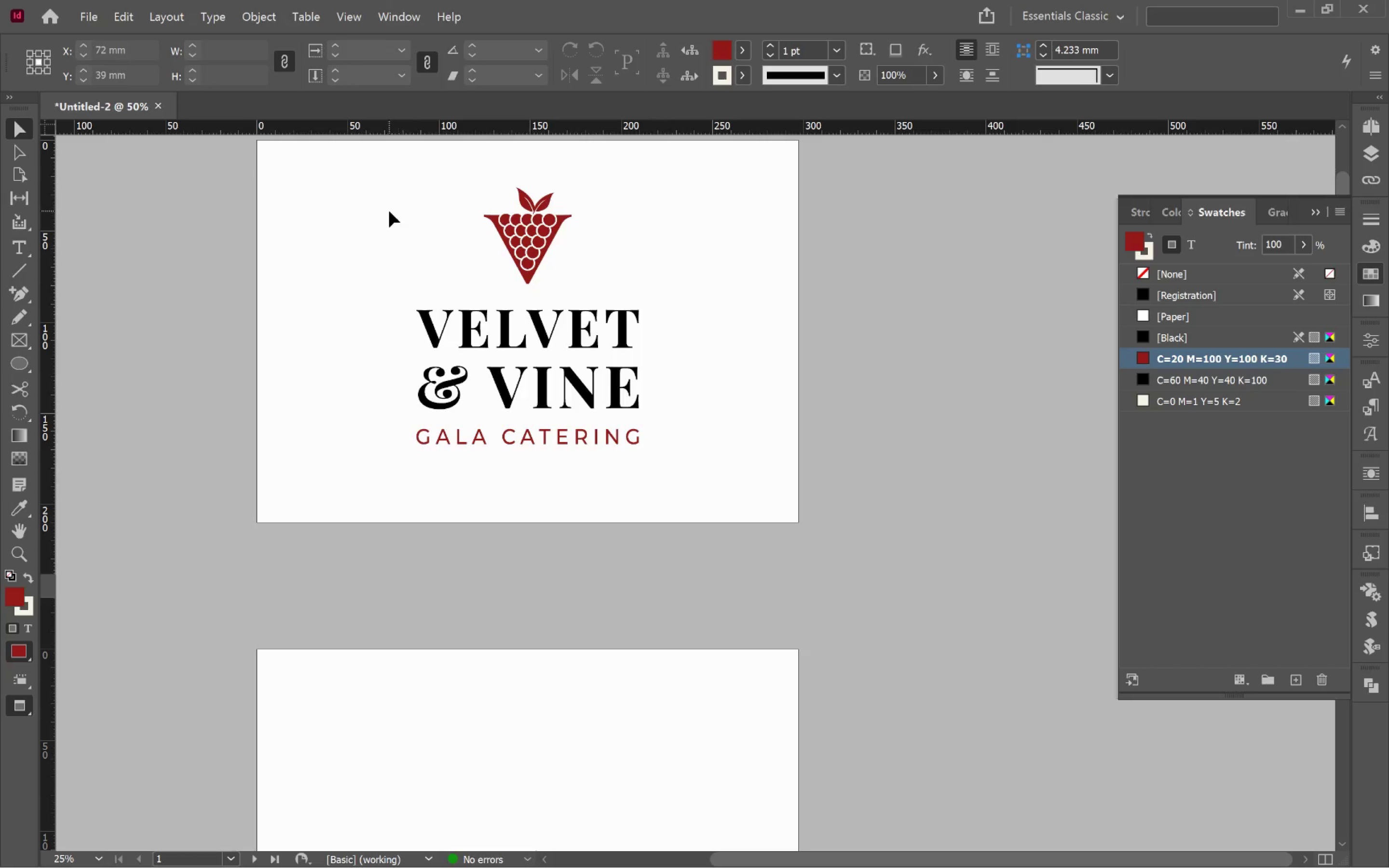 
left_click_drag(start_coordinate=[747, 404], to_coordinate=[757, 345])
 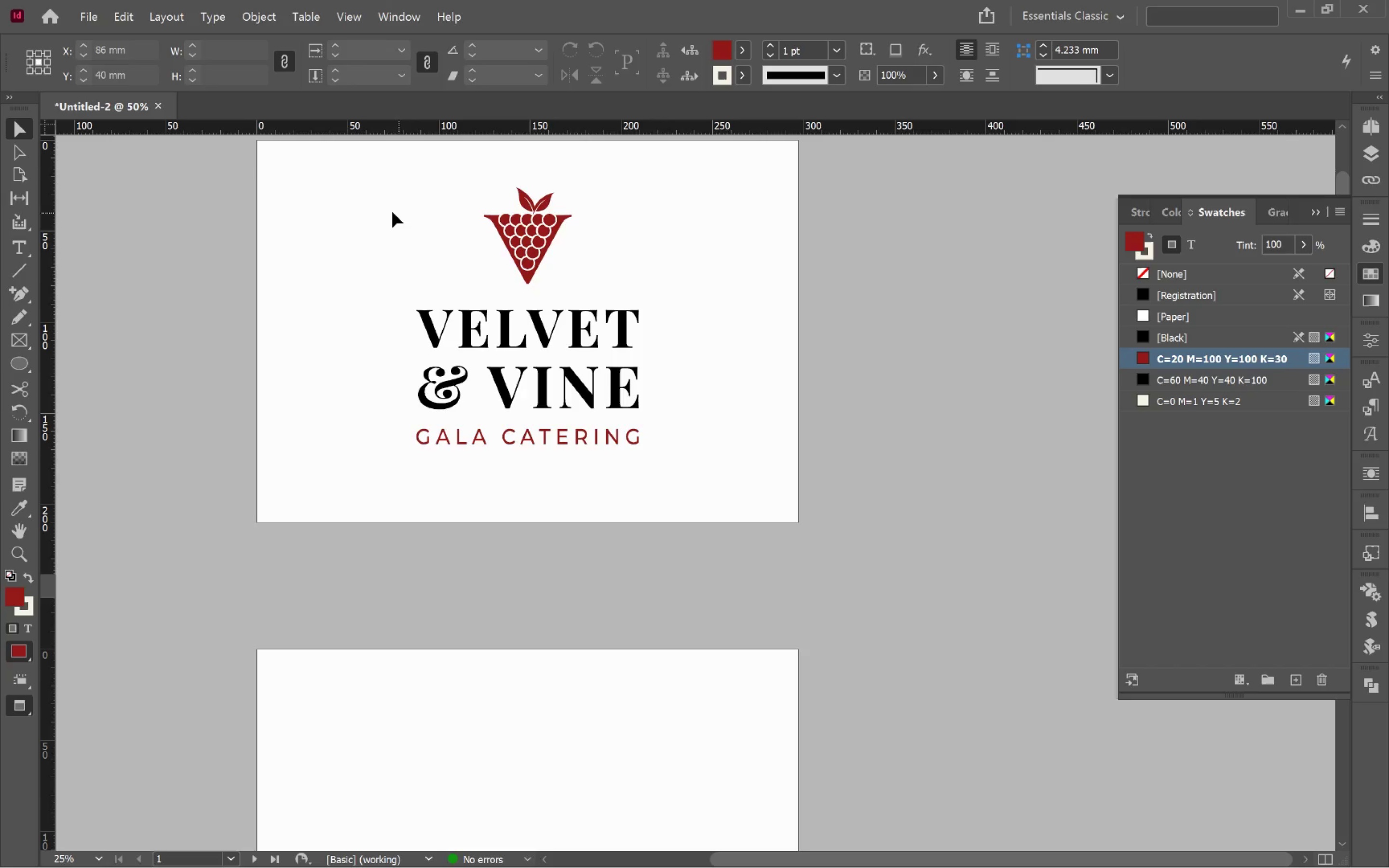 
scroll: coordinate [720, 308], scroll_direction: down, amount: 1.0
 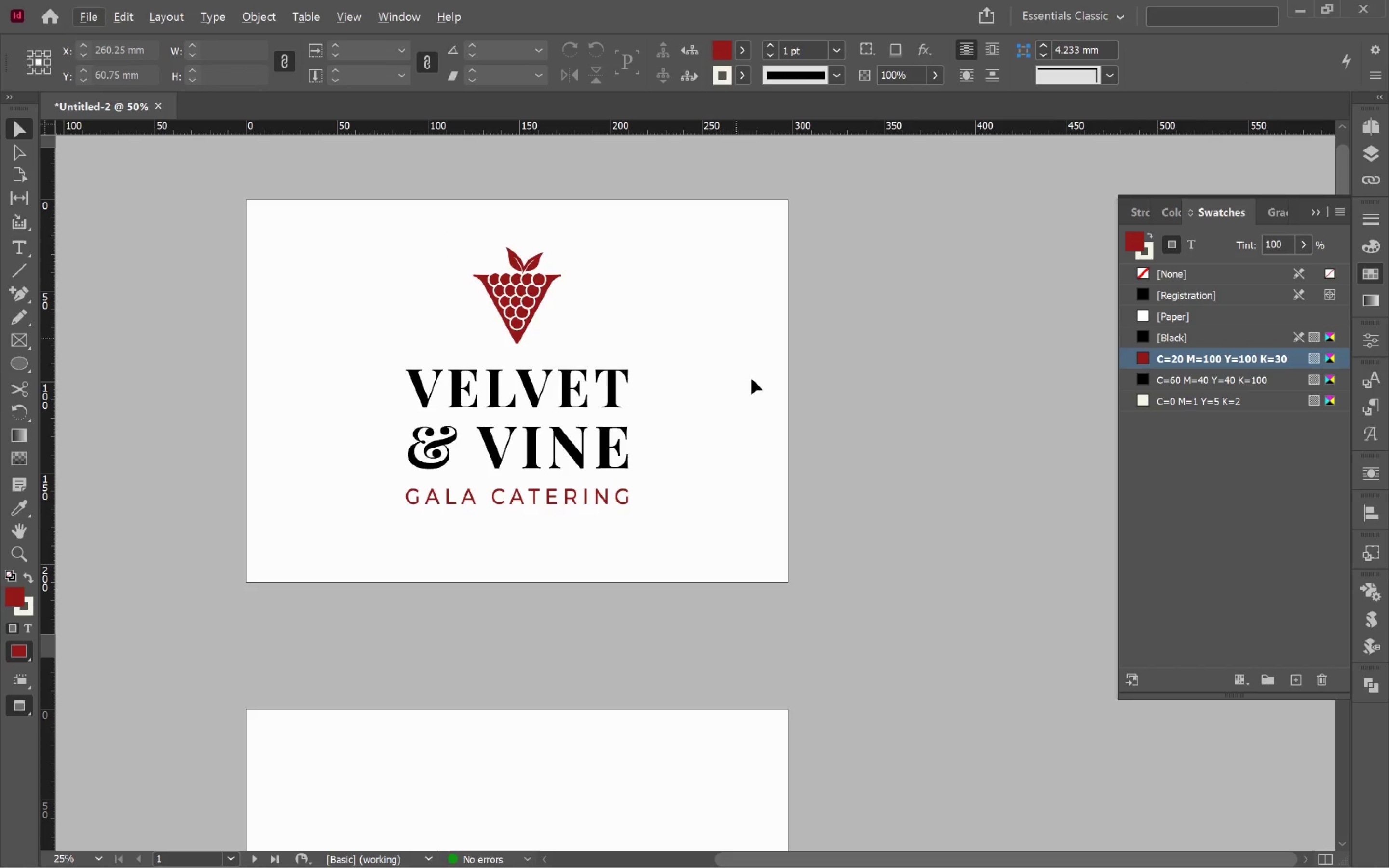 
left_click_drag(start_coordinate=[388, 204], to_coordinate=[774, 489])
 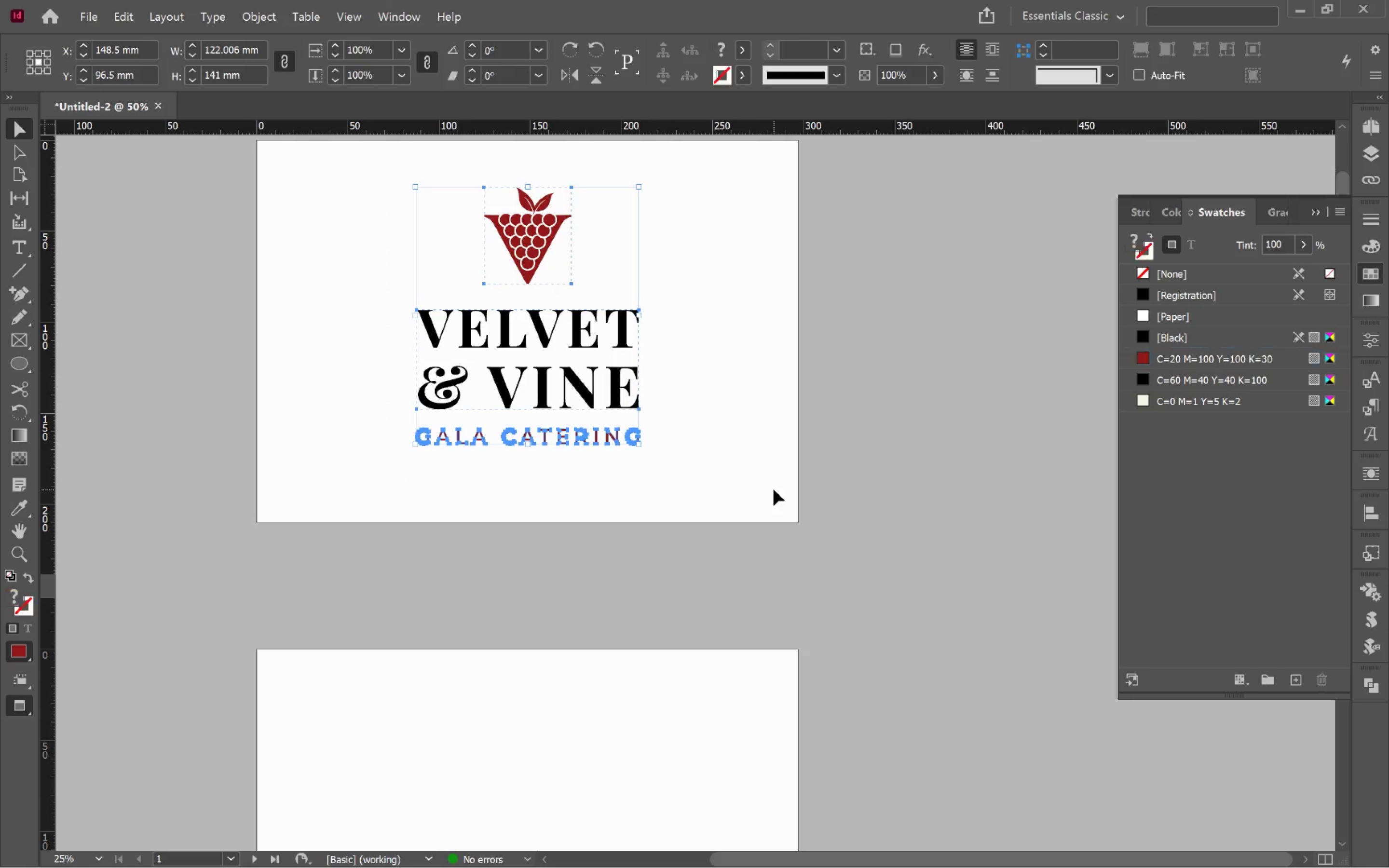 
left_click([774, 489])
 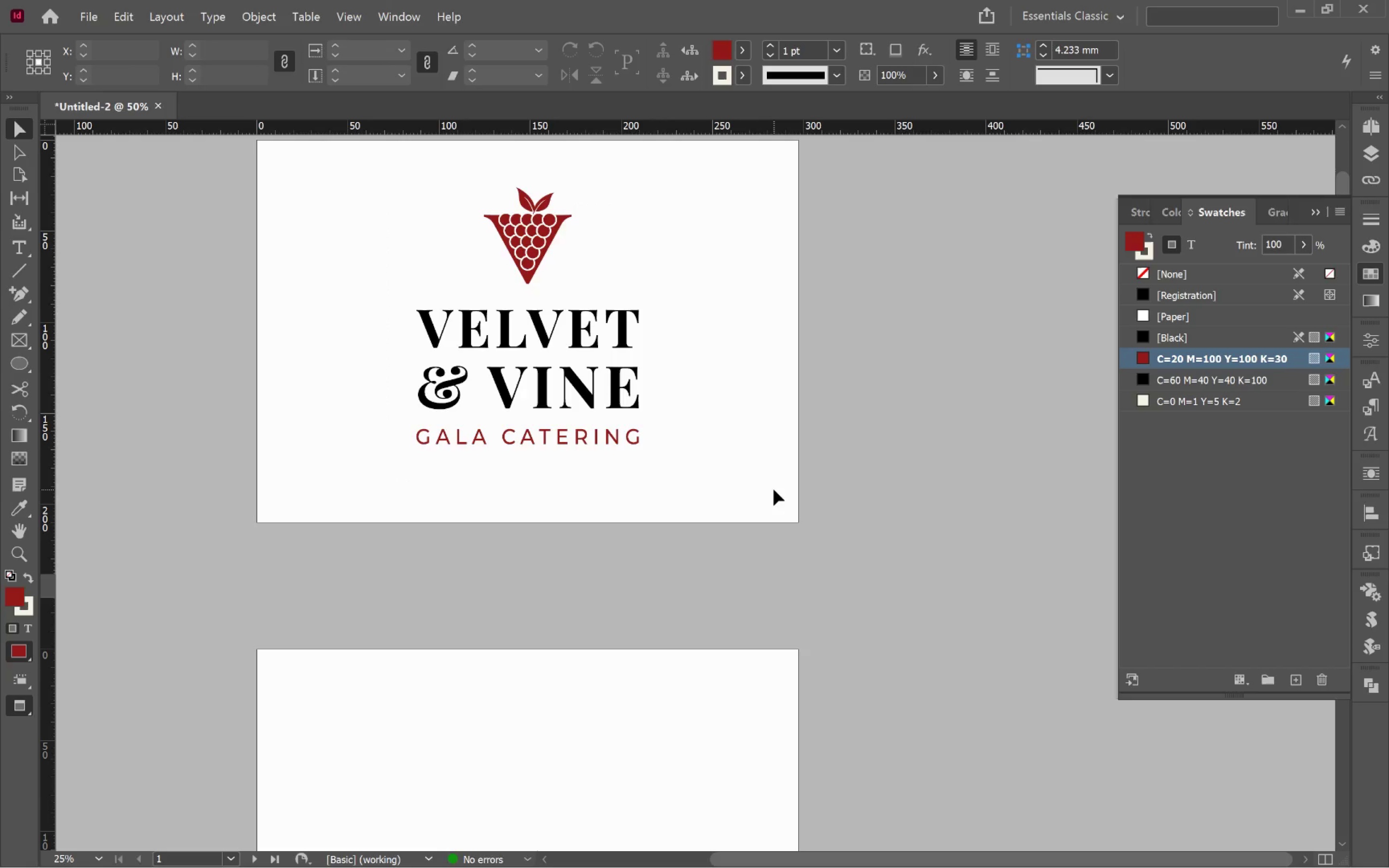 
key(Alt+Tab)
 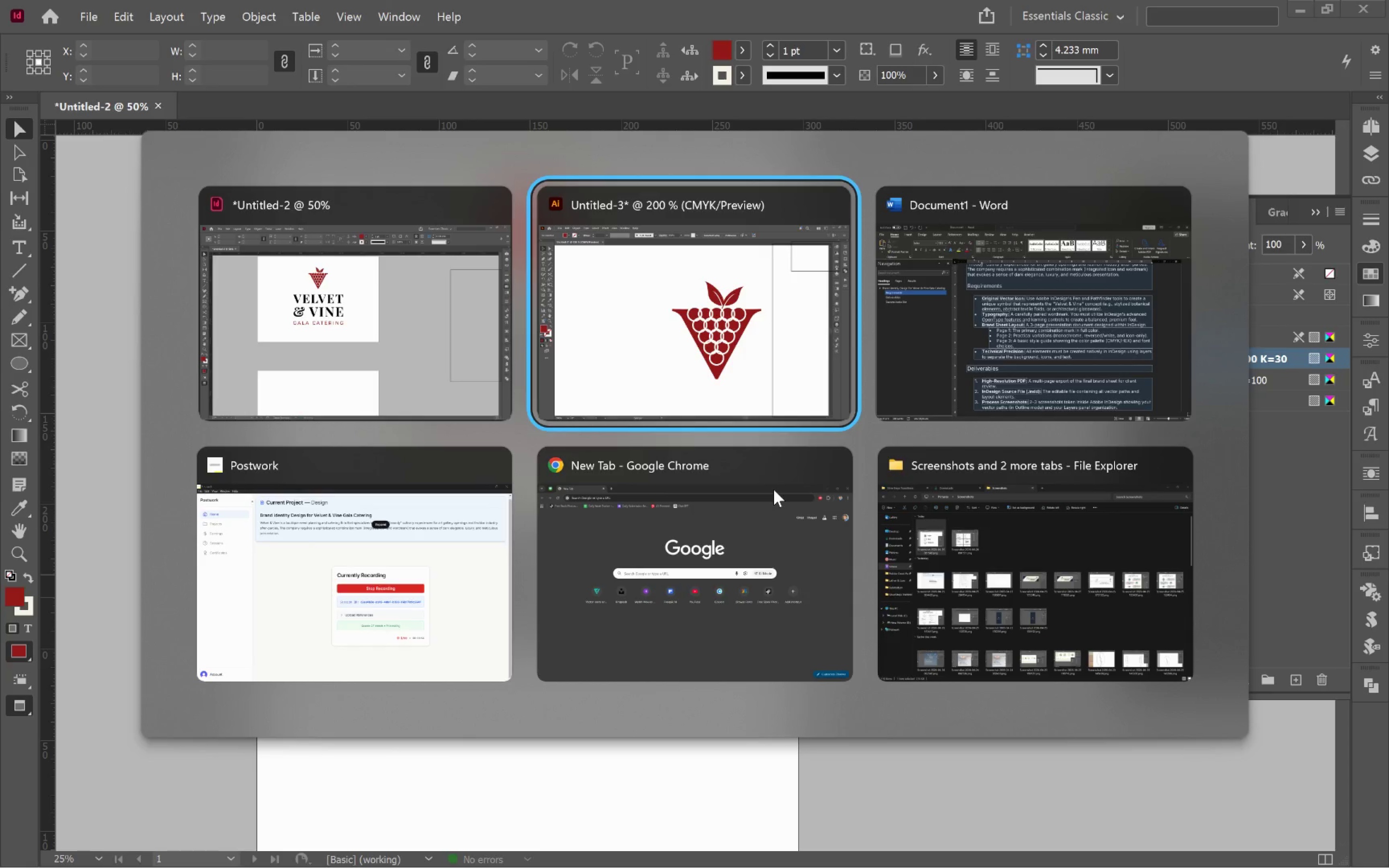 
key(Alt+Tab)
 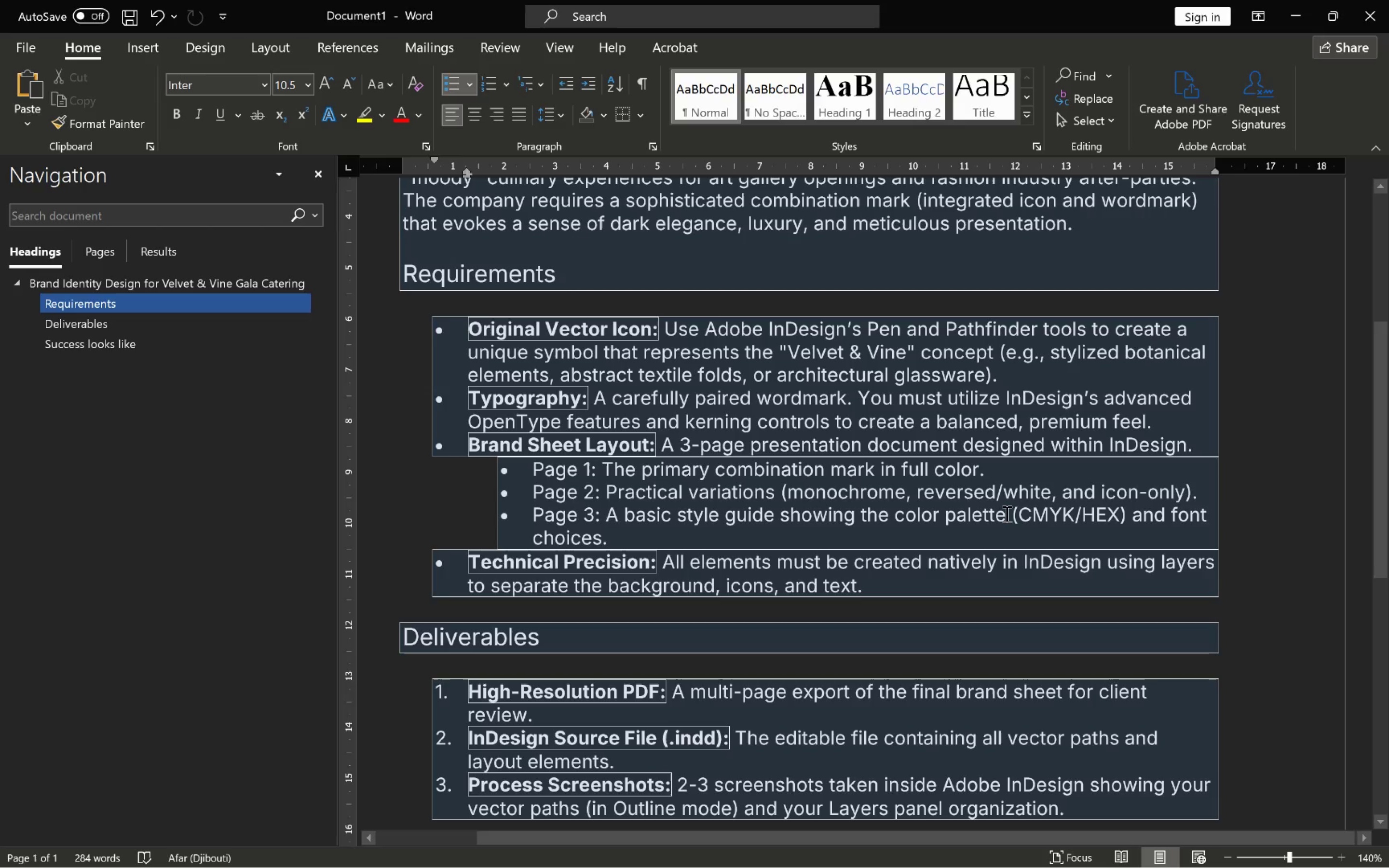 
key(Alt+AltLeft)
 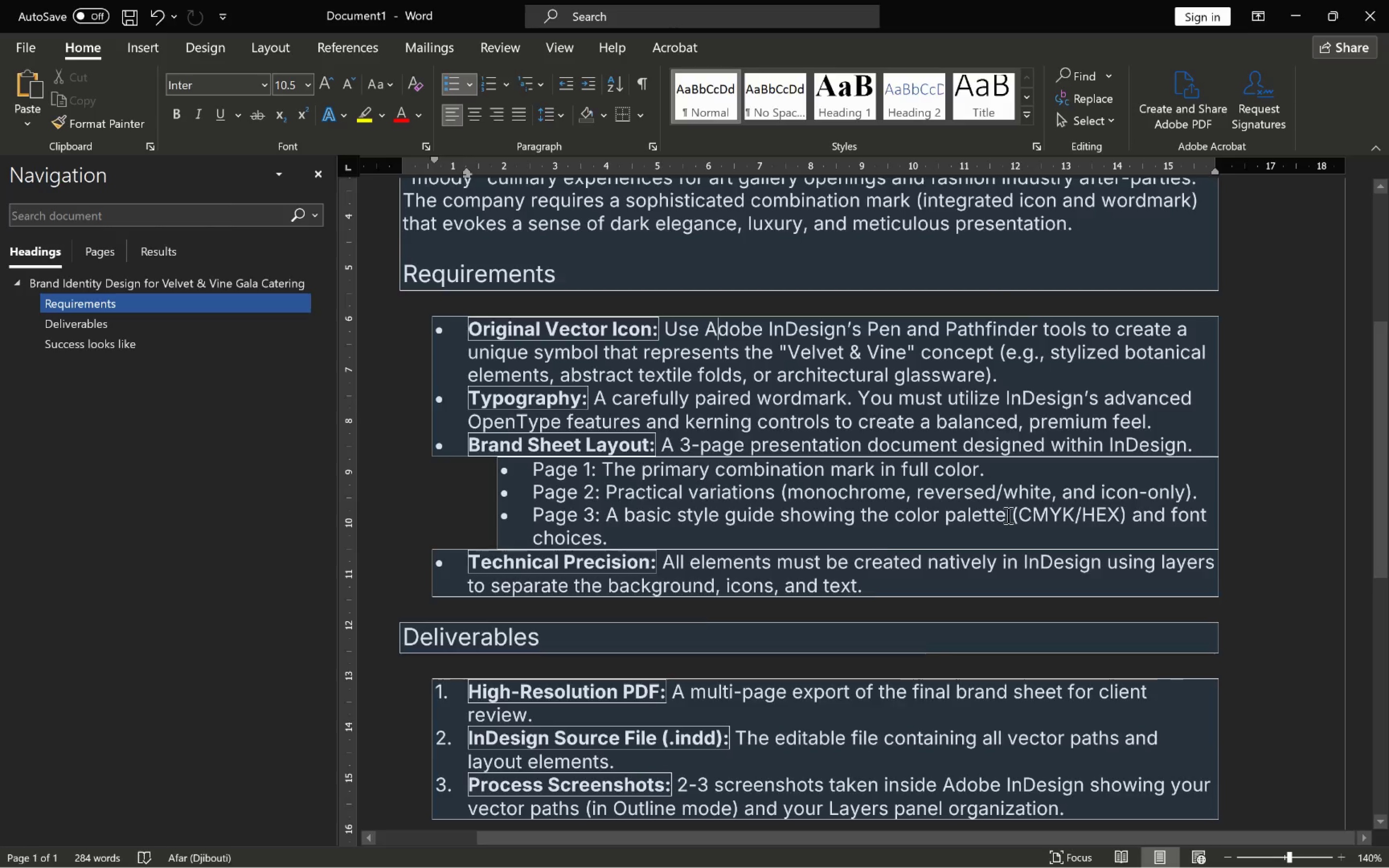 
key(Alt+Tab)
 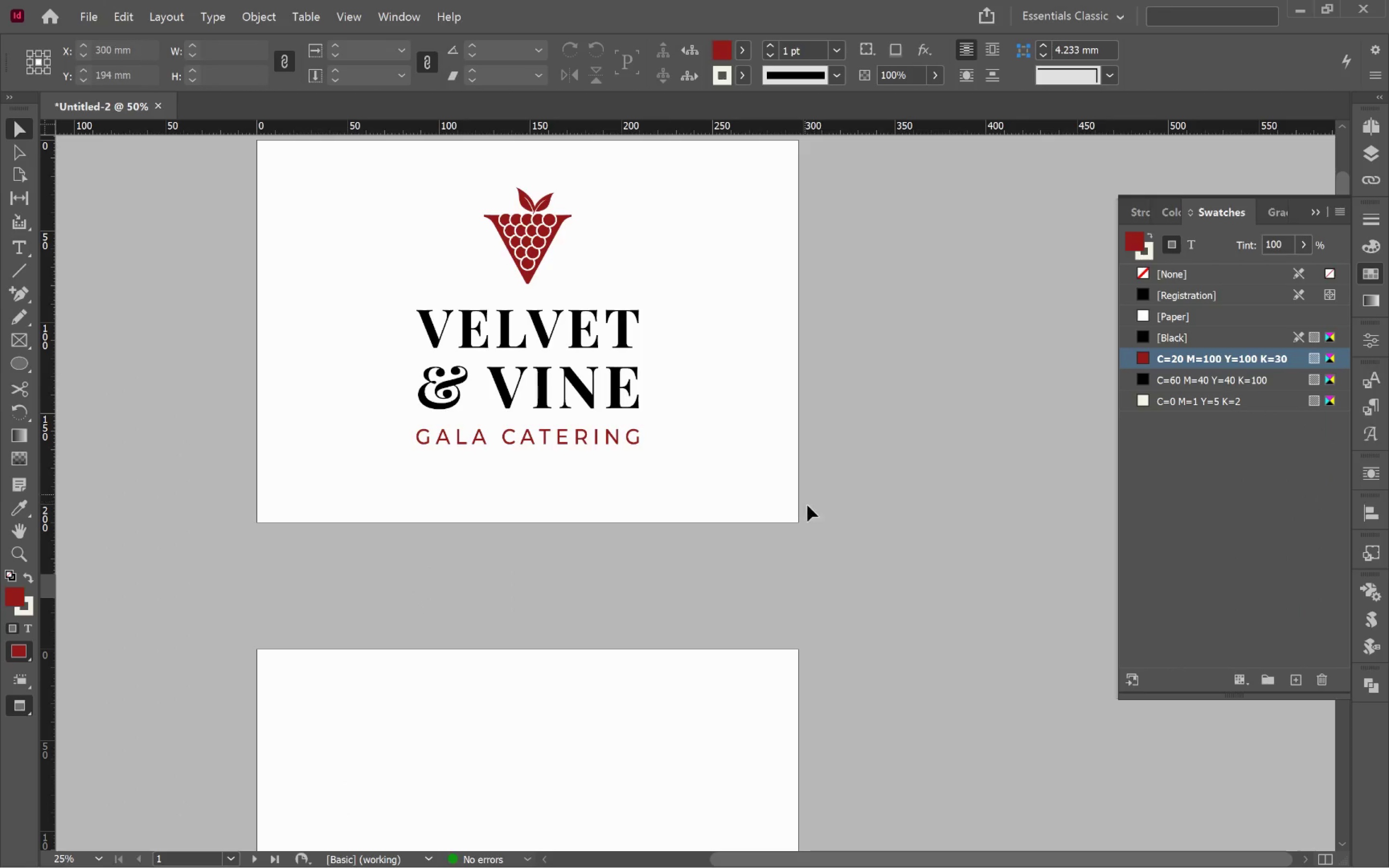 
key(Alt+AltLeft)
 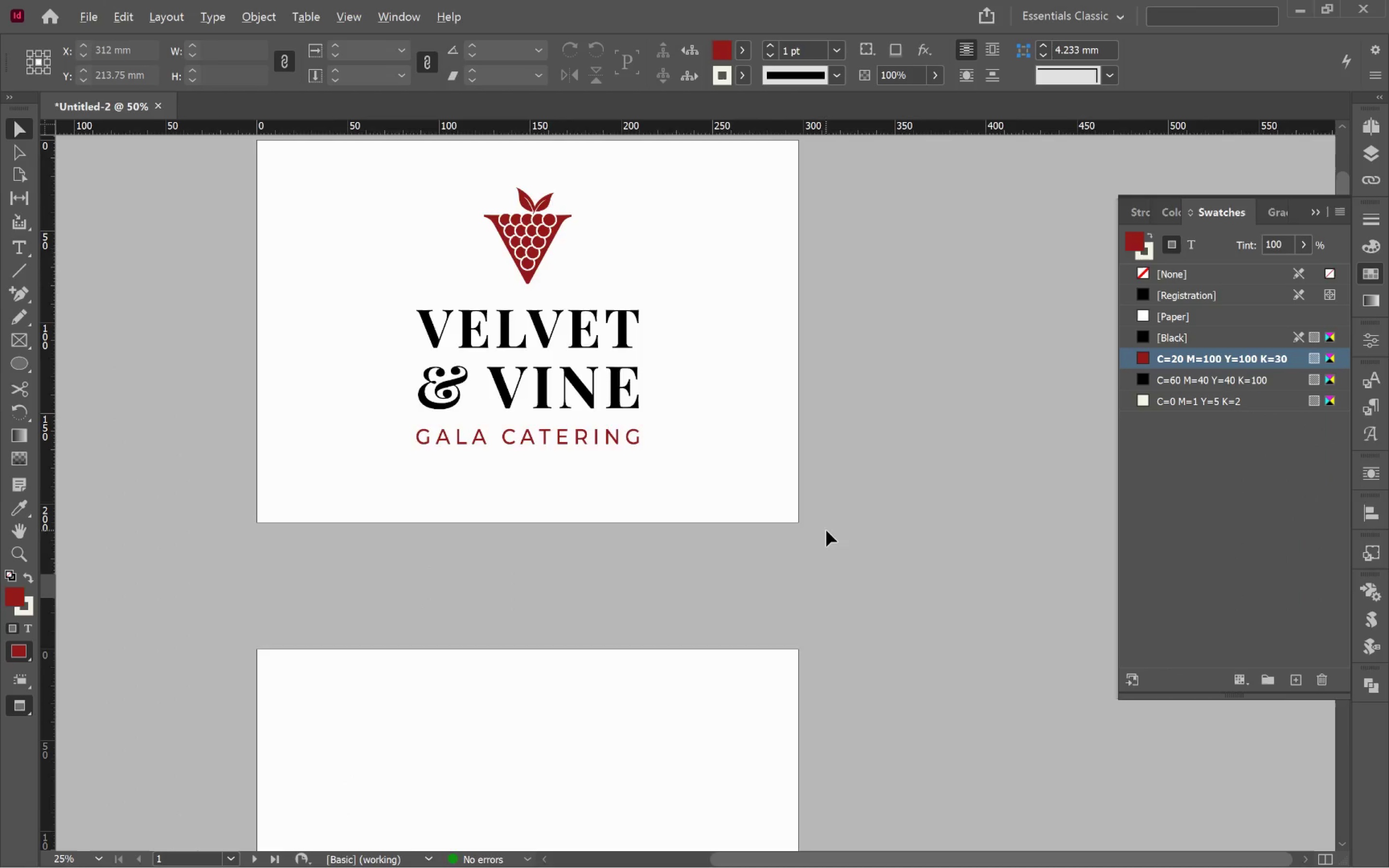 
hold_key(key=Space, duration=0.52)
 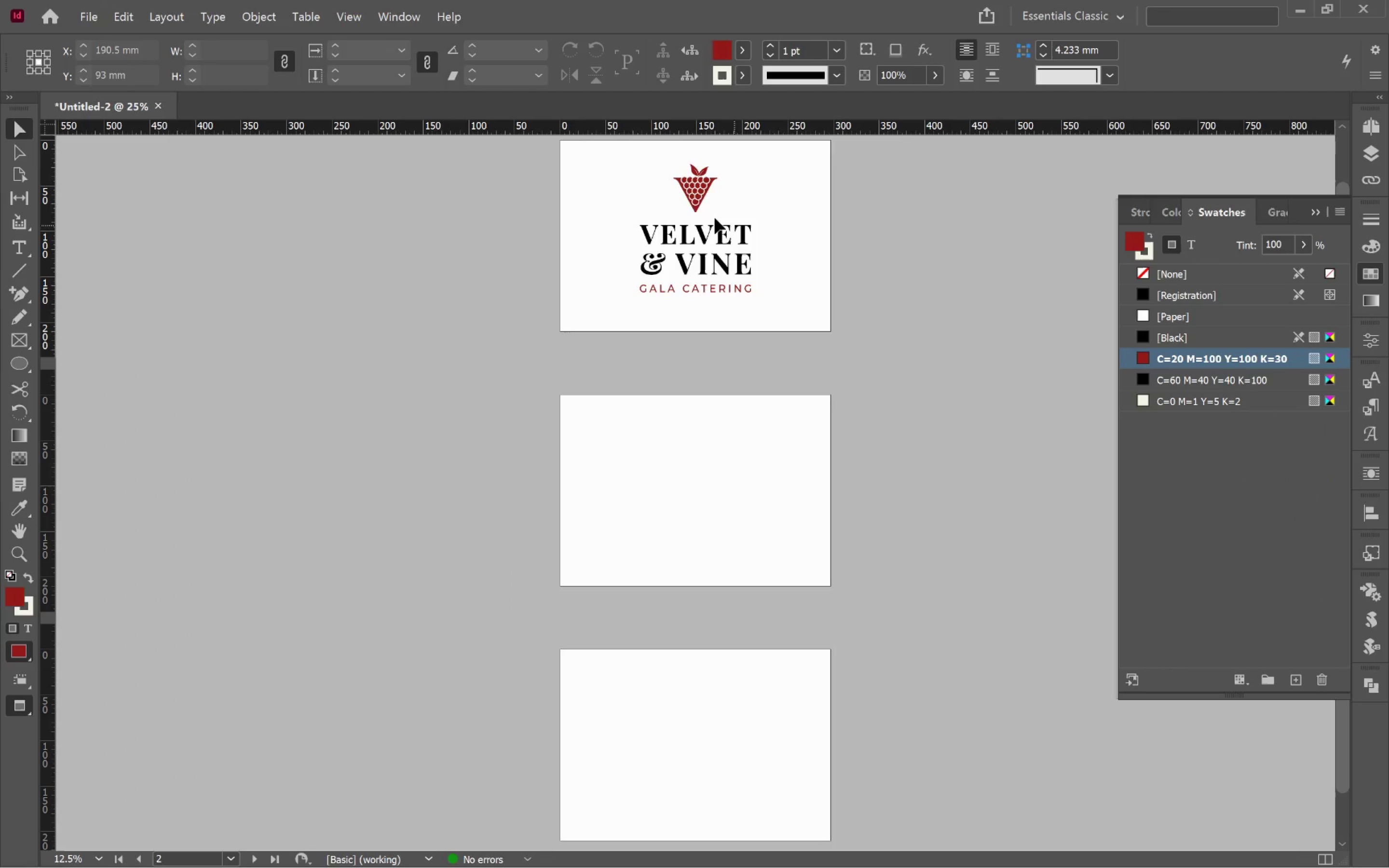 
left_click_drag(start_coordinate=[883, 629], to_coordinate=[866, 573])
 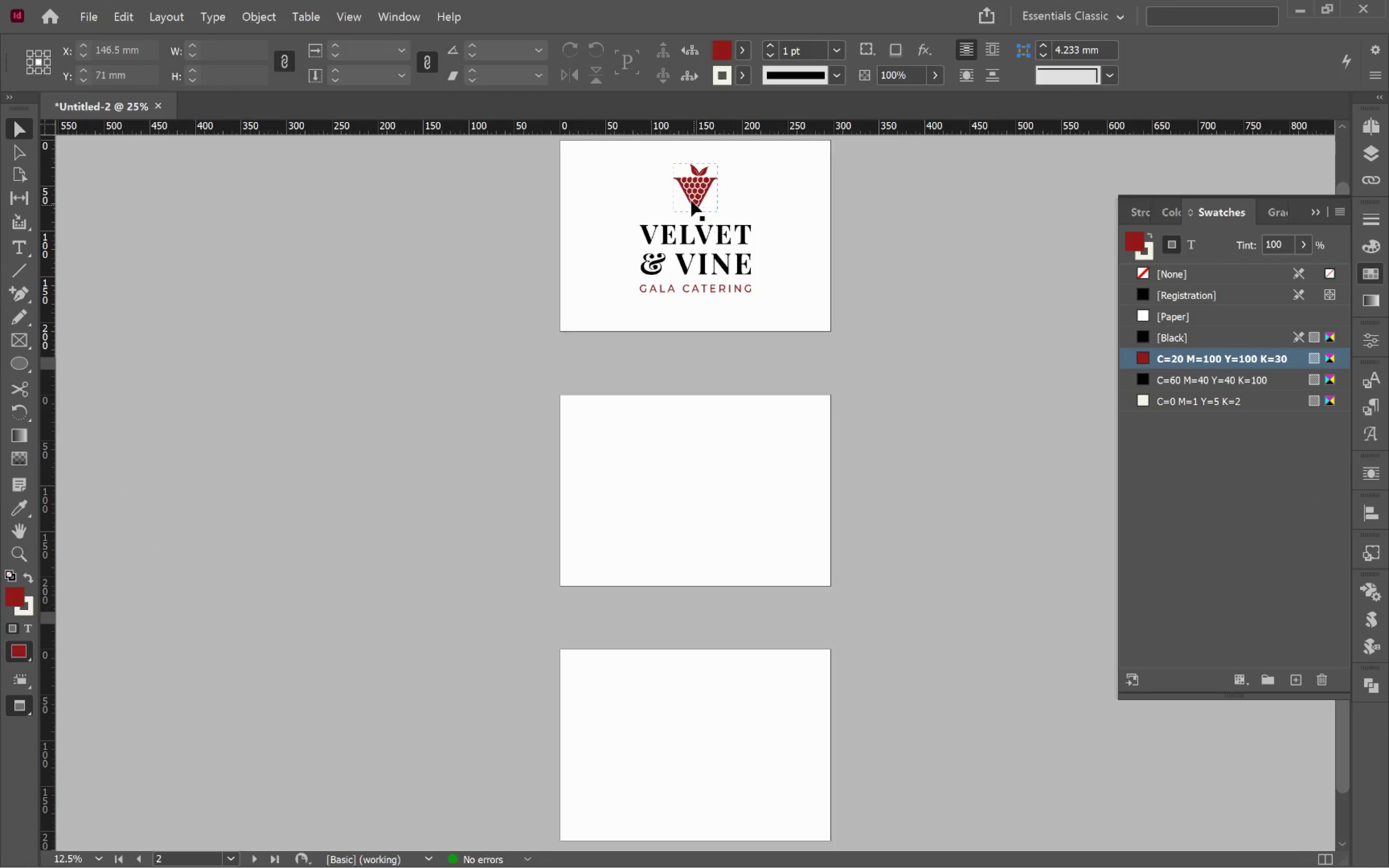 
scroll: coordinate [826, 530], scroll_direction: down, amount: 1.0
 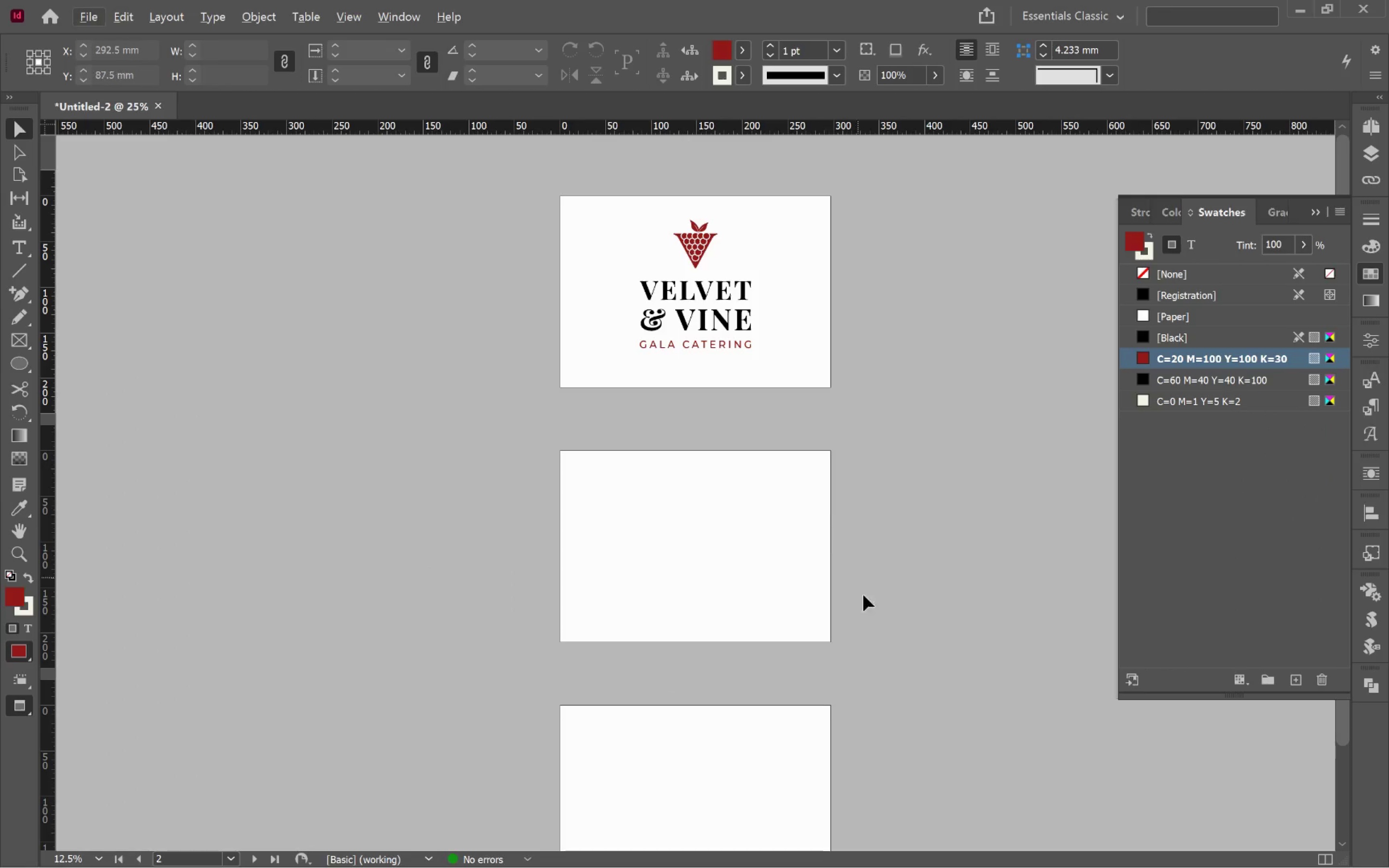 
left_click([693, 196])
 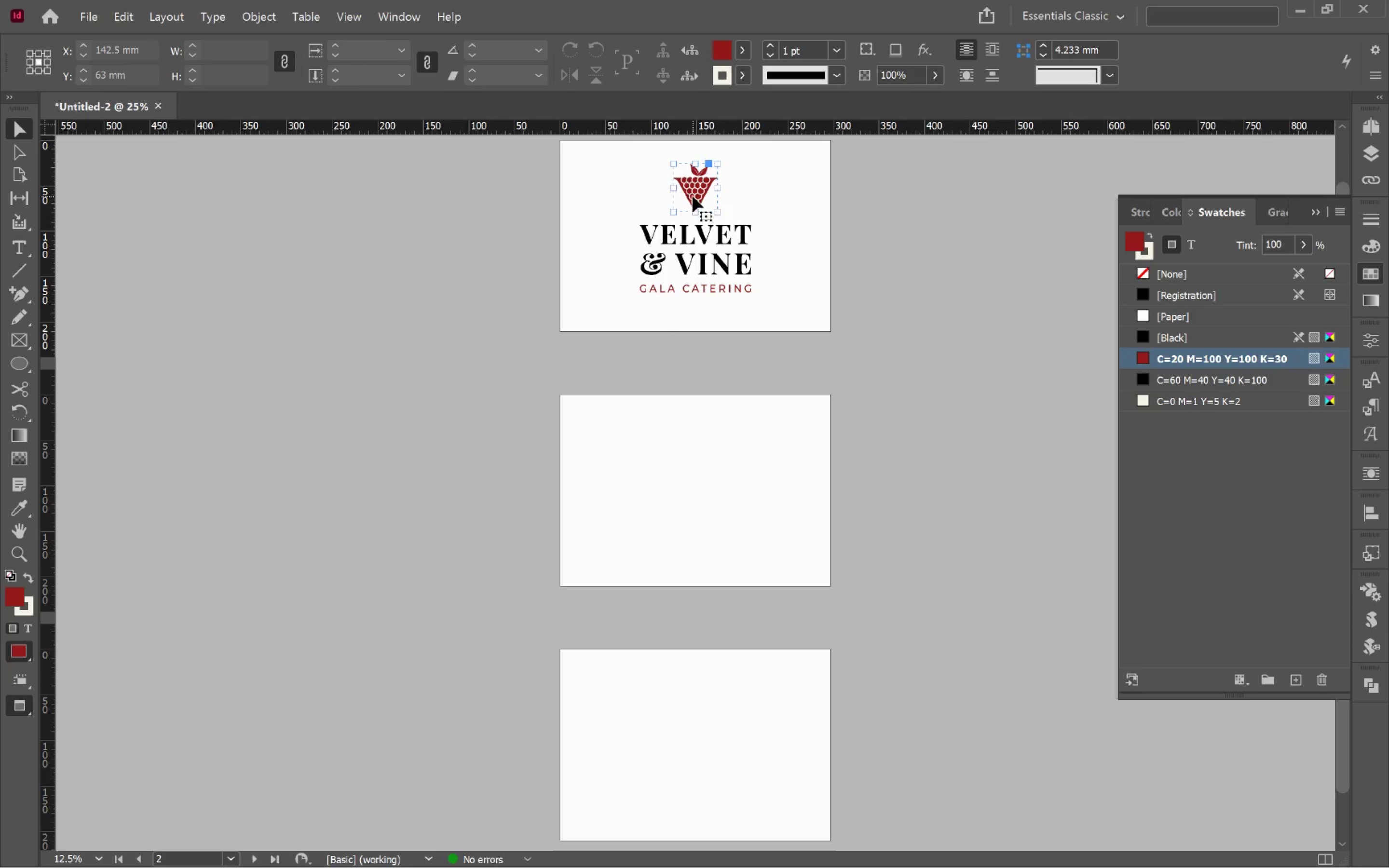 
key(Control+C)
 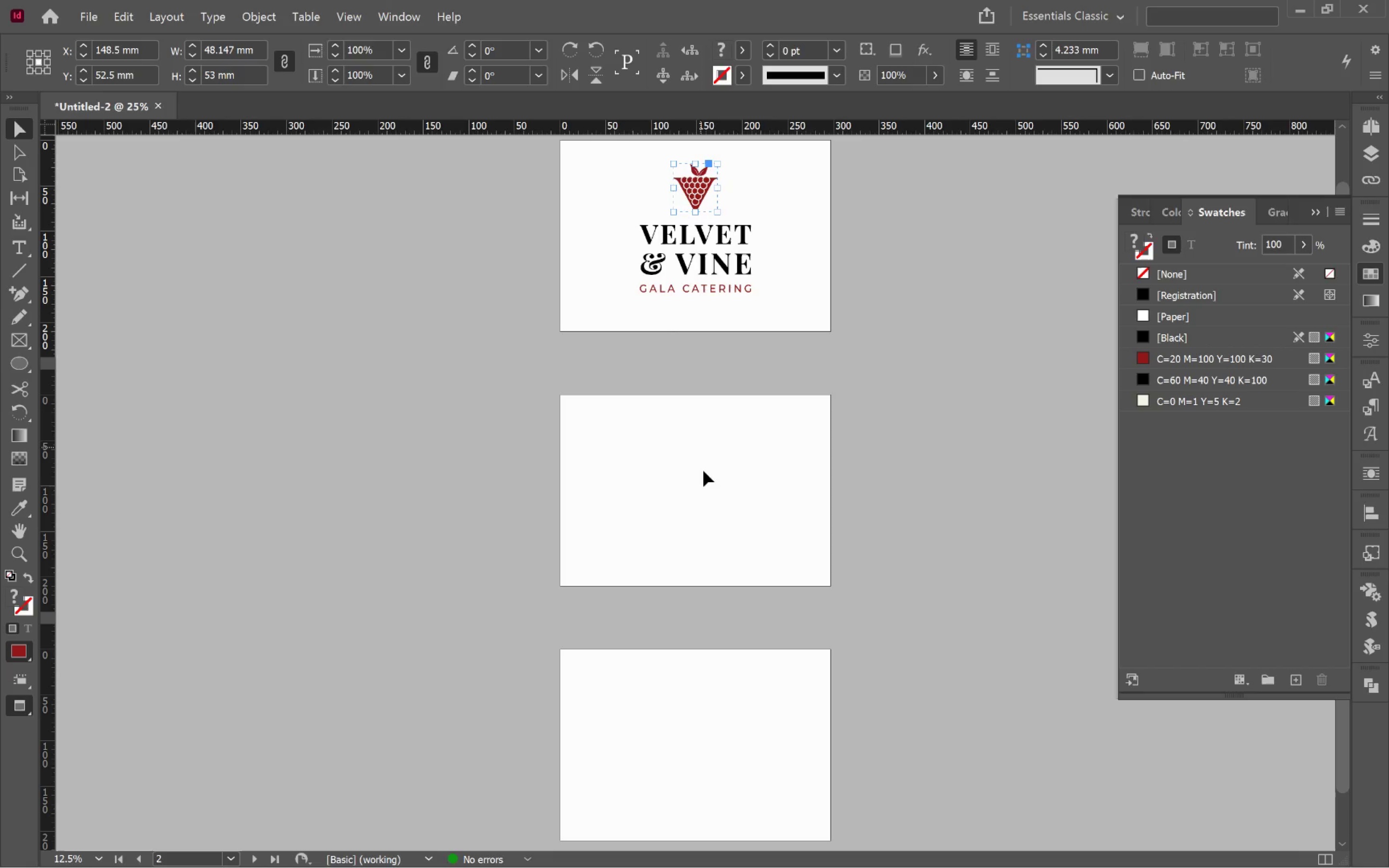 
left_click([704, 471])
 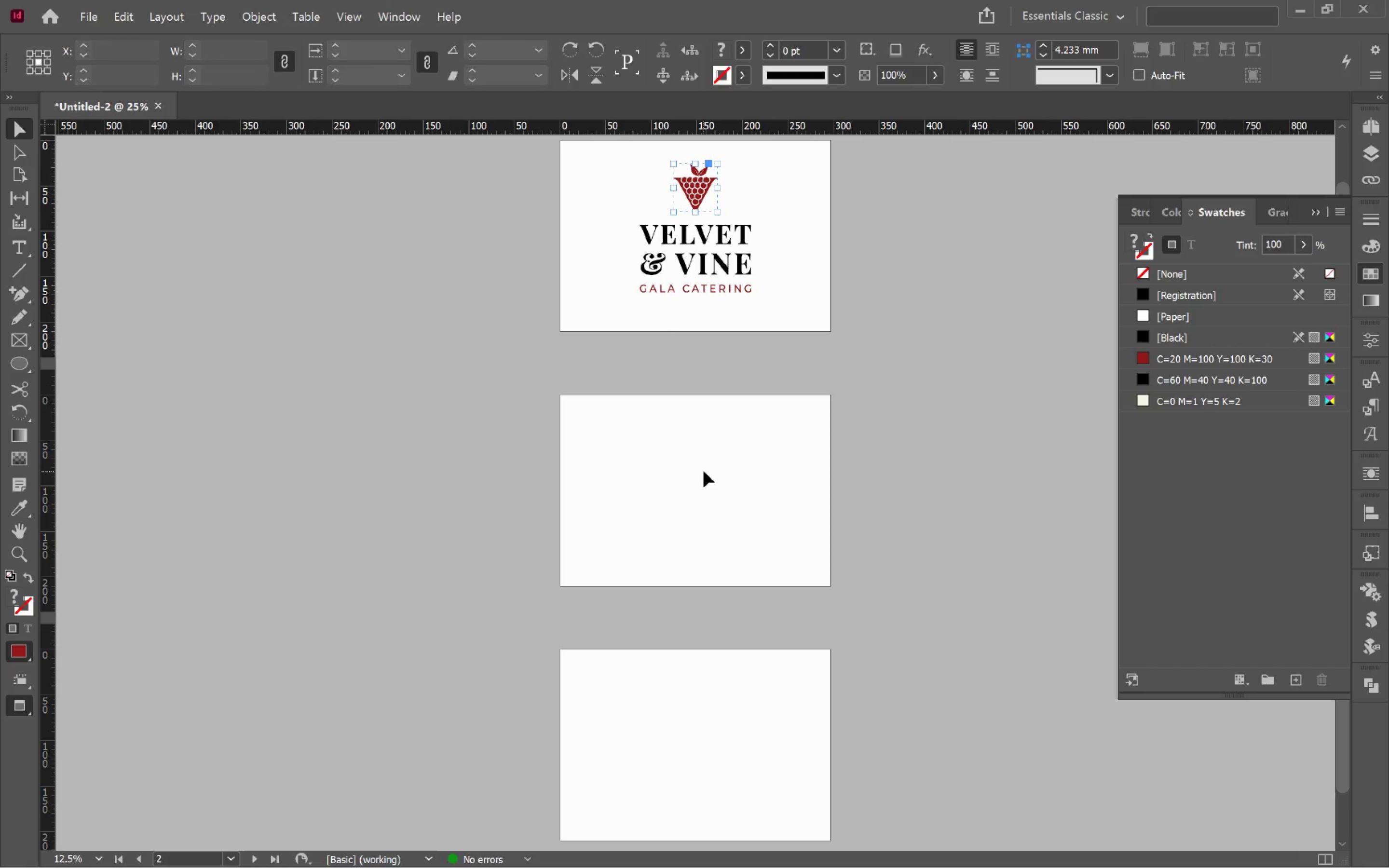 
key(Alt+Control+Shift+V)
 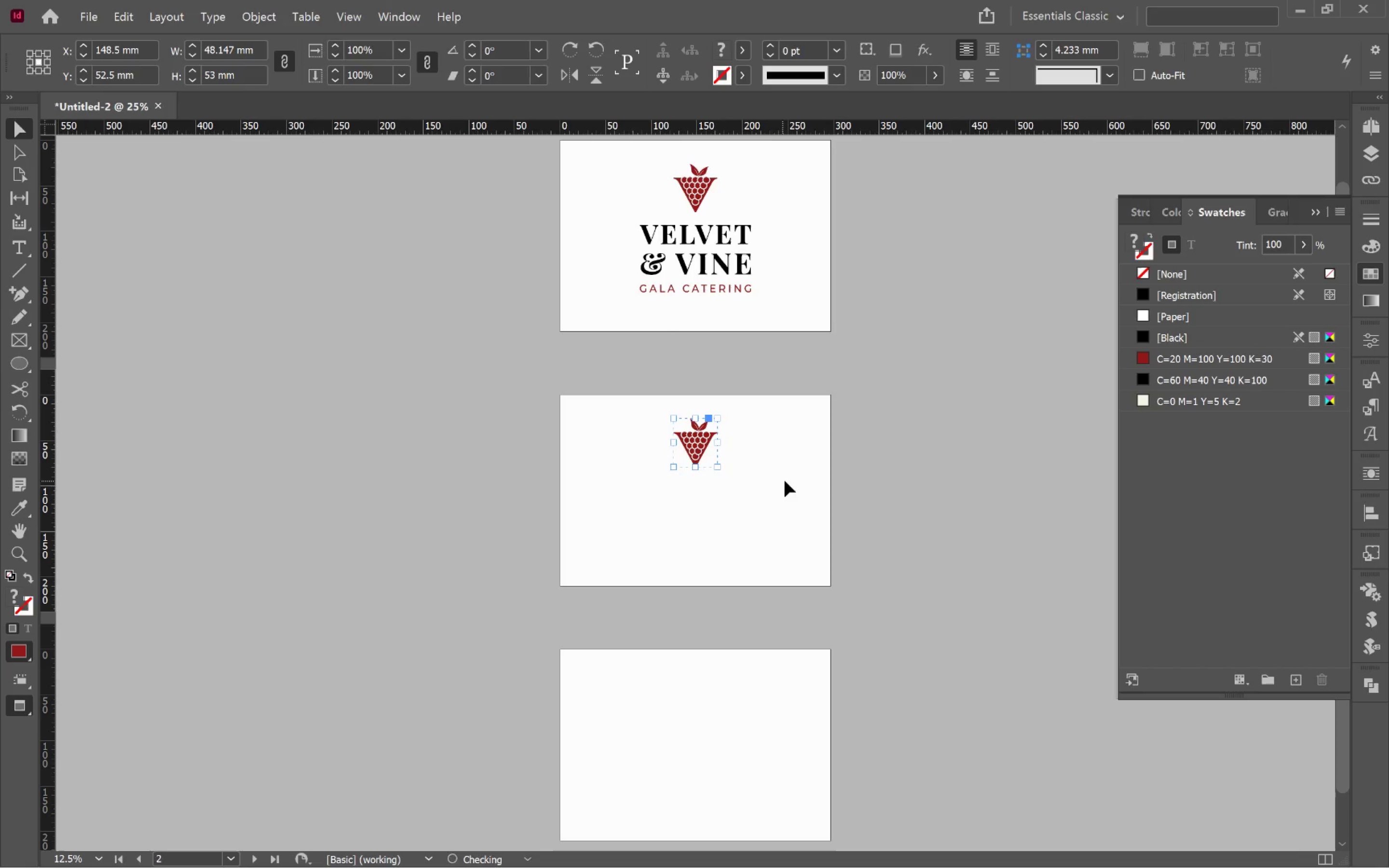 
left_click([785, 480])
 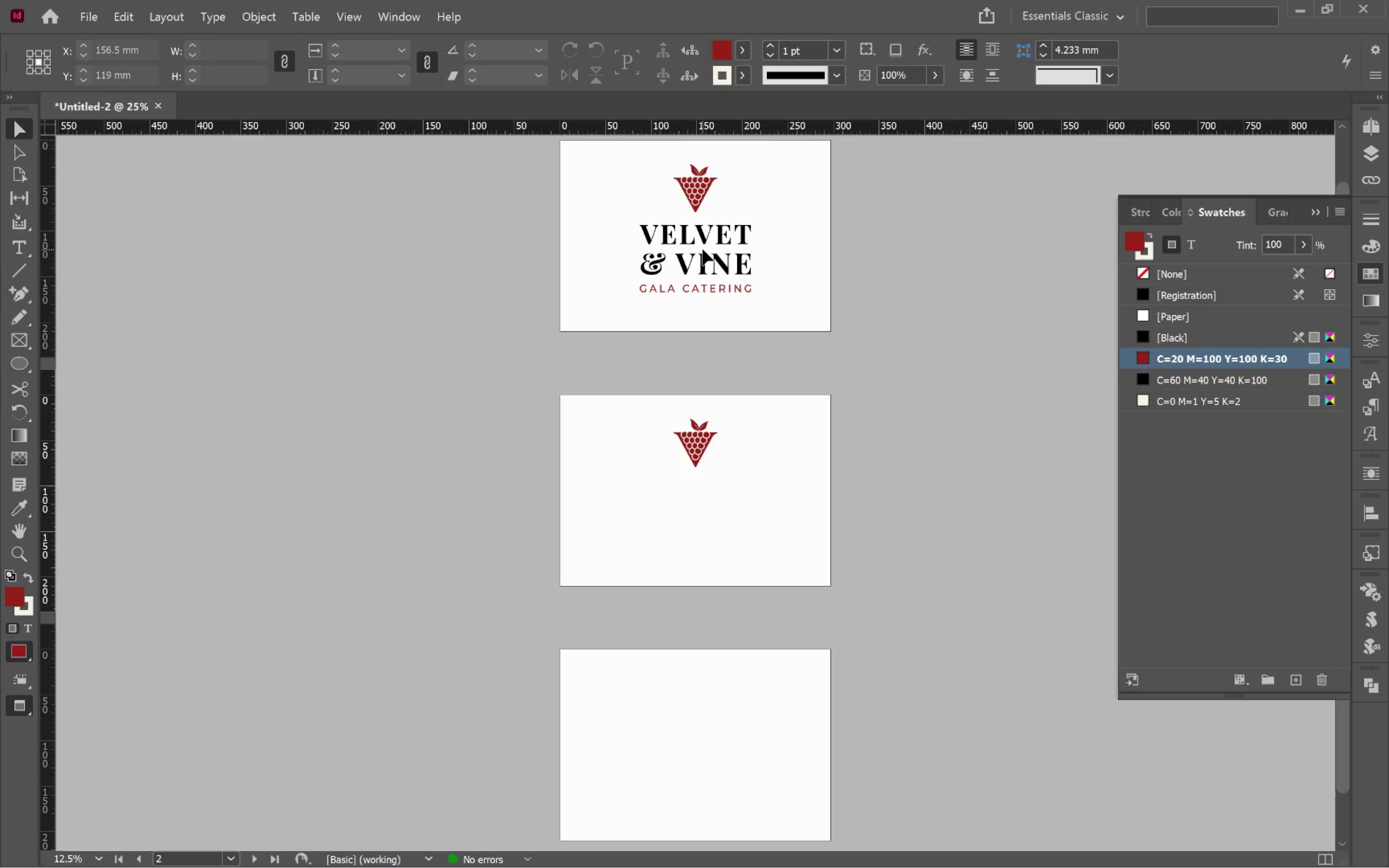 
key(Alt+AltLeft)
 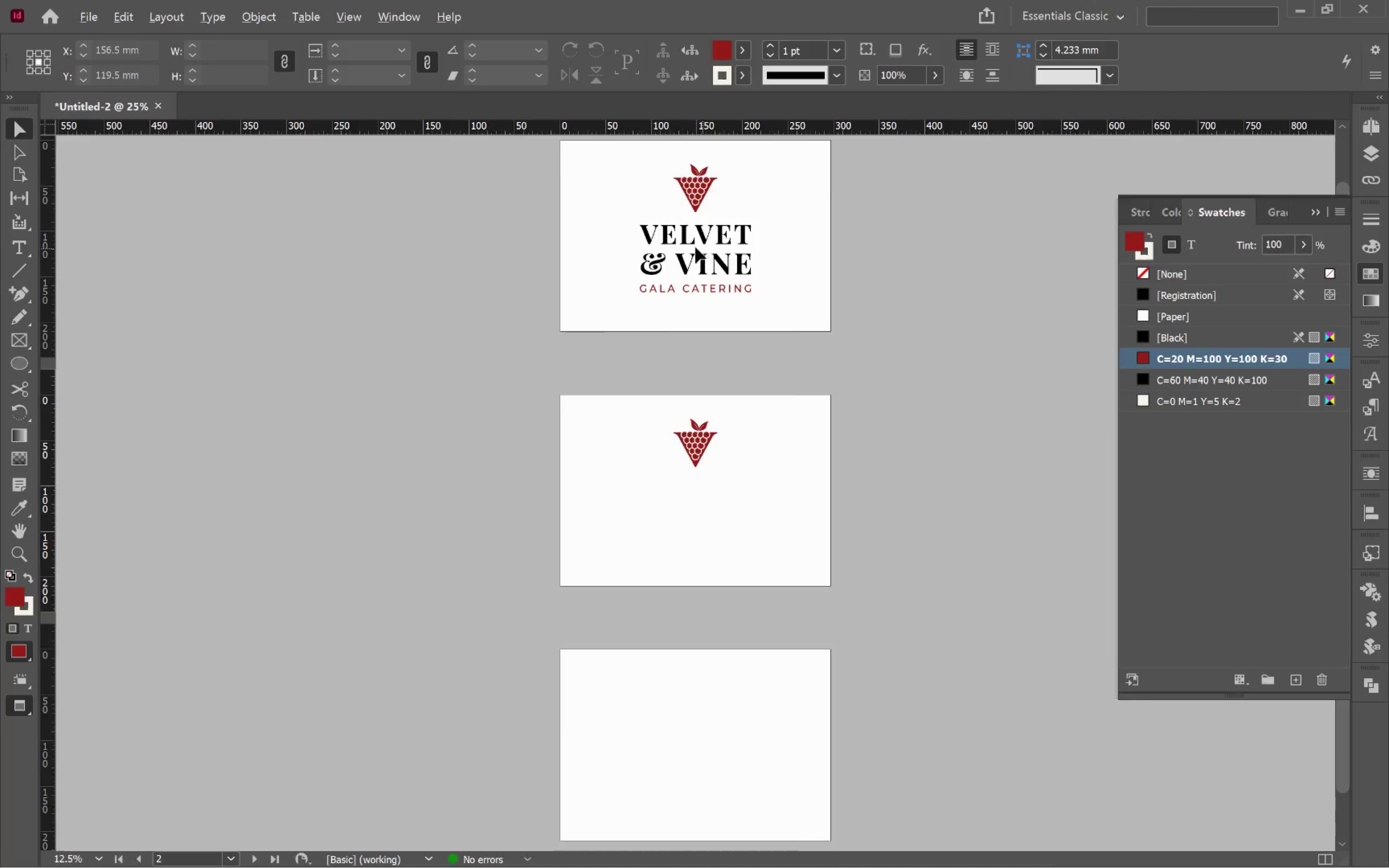 
key(Alt+Tab)
 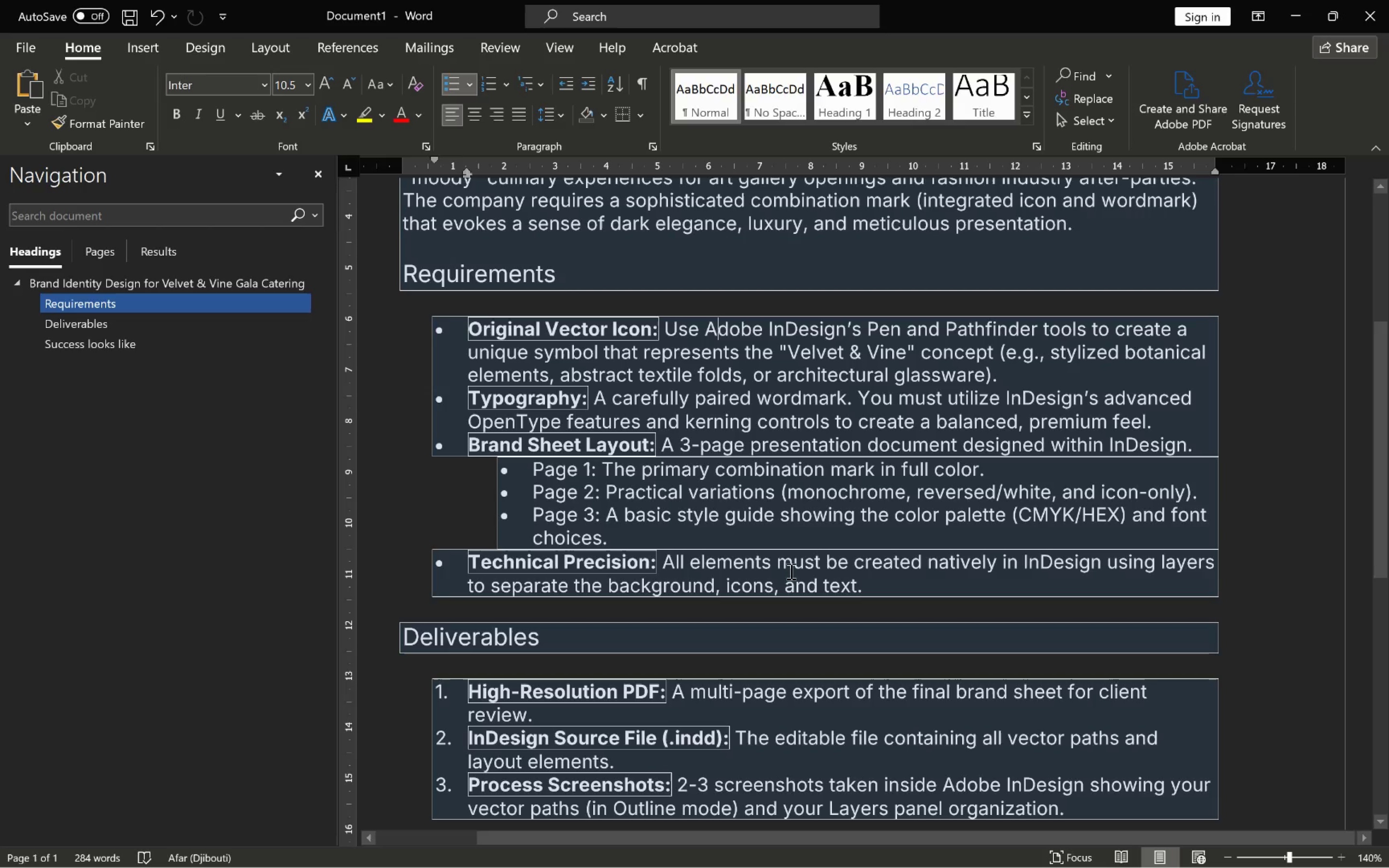 
wait(6.34)
 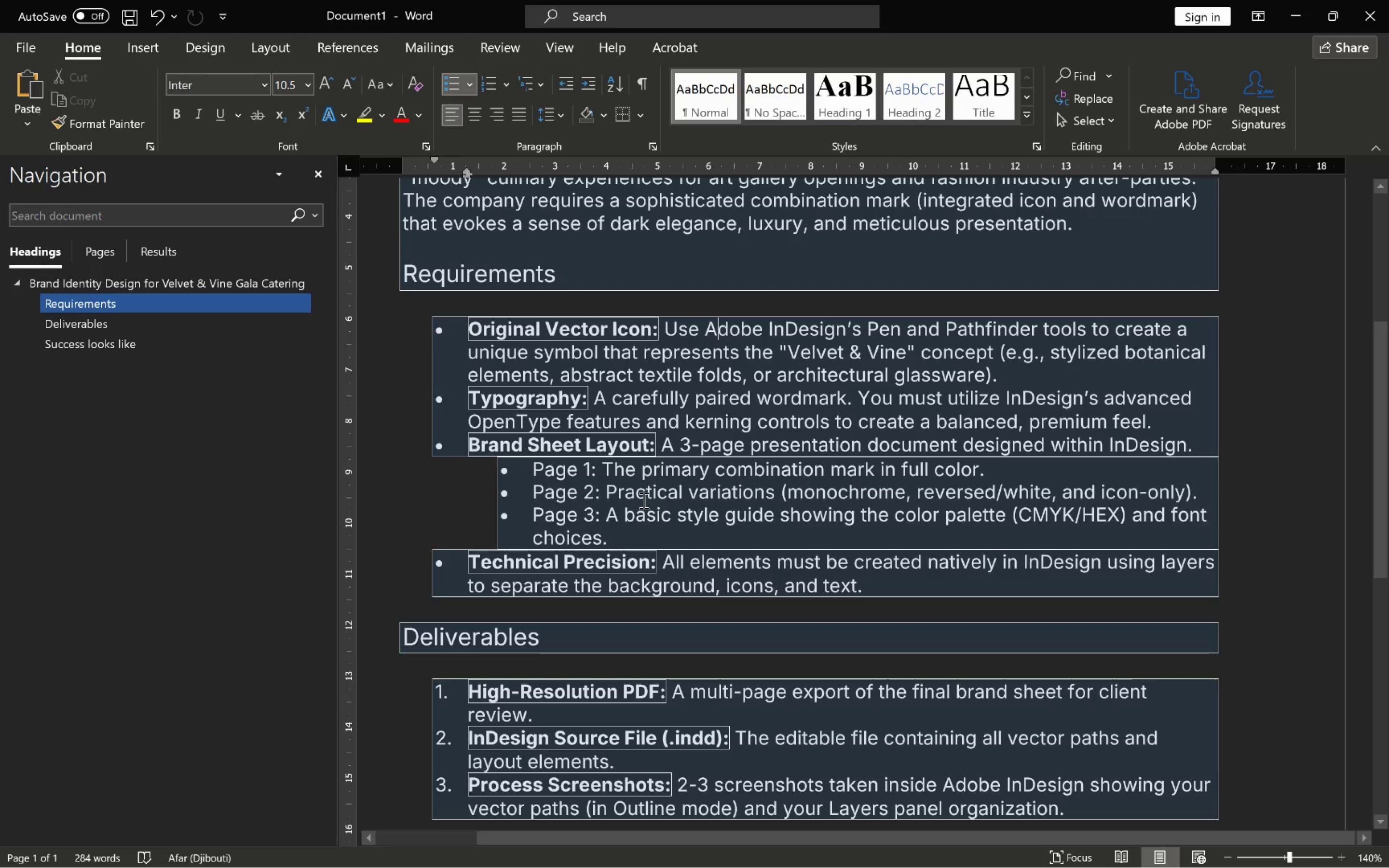 
key(Alt+AltLeft)
 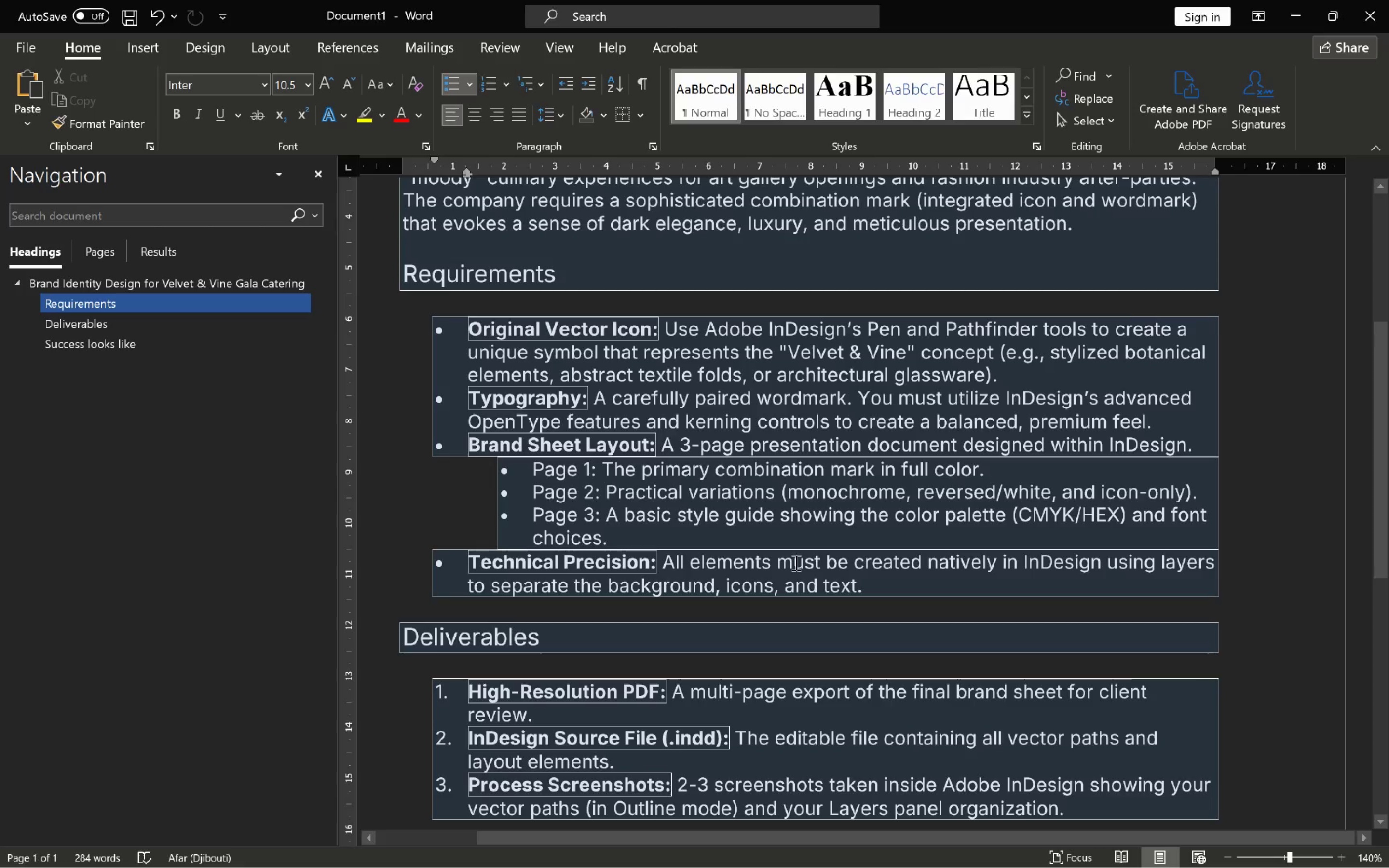 
key(Alt+Tab)
 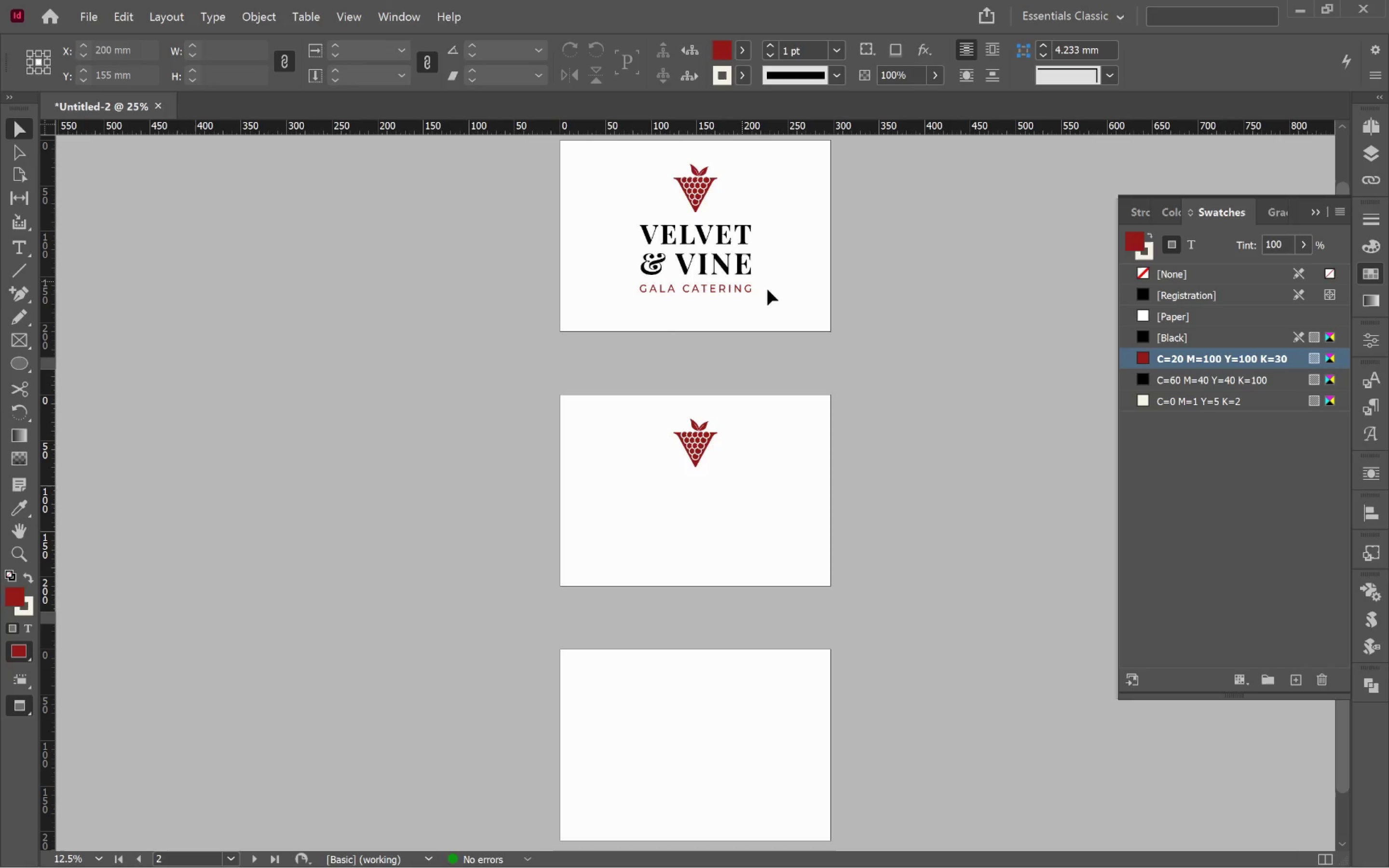 
left_click([784, 283])
 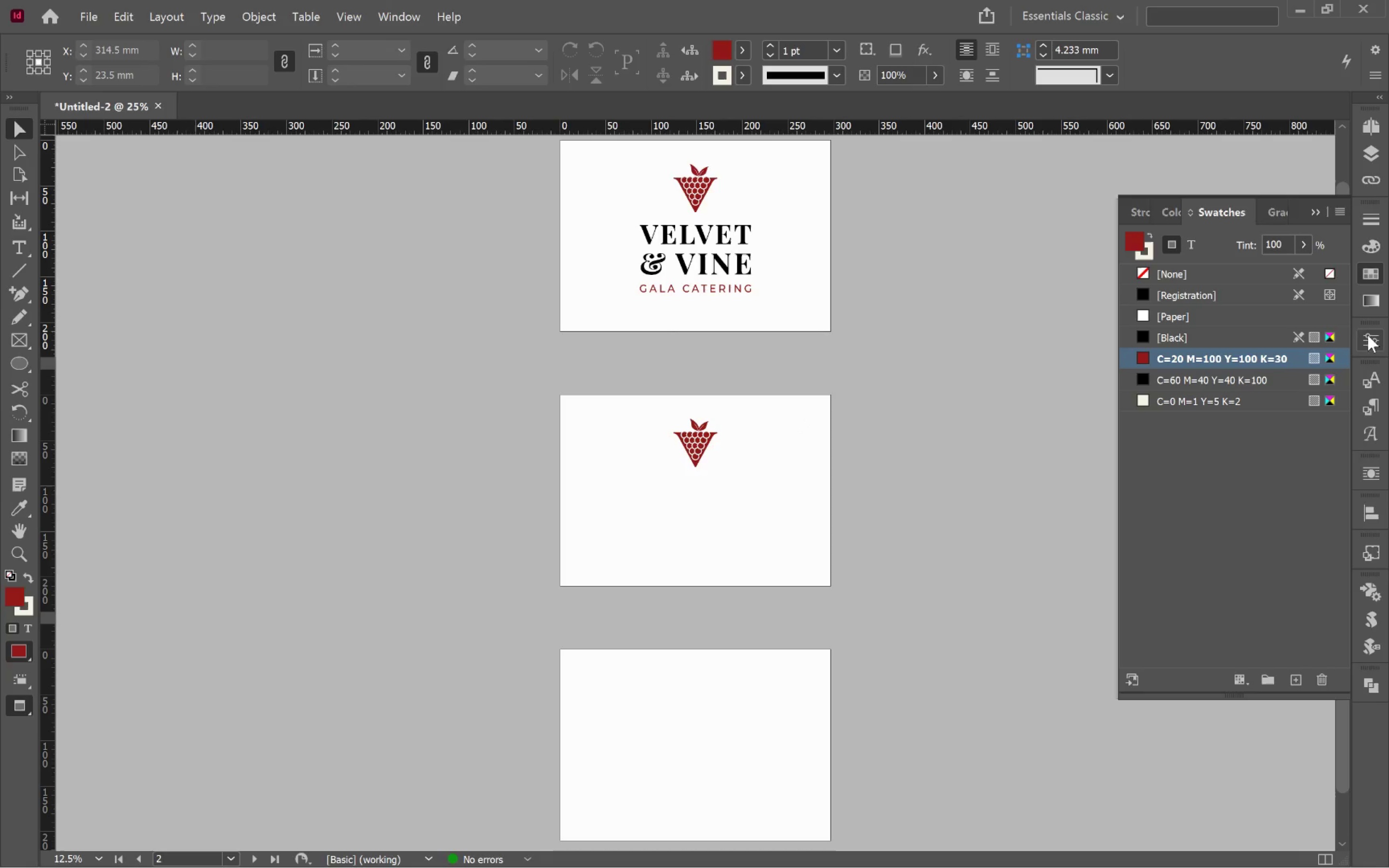 
left_click([1371, 280])
 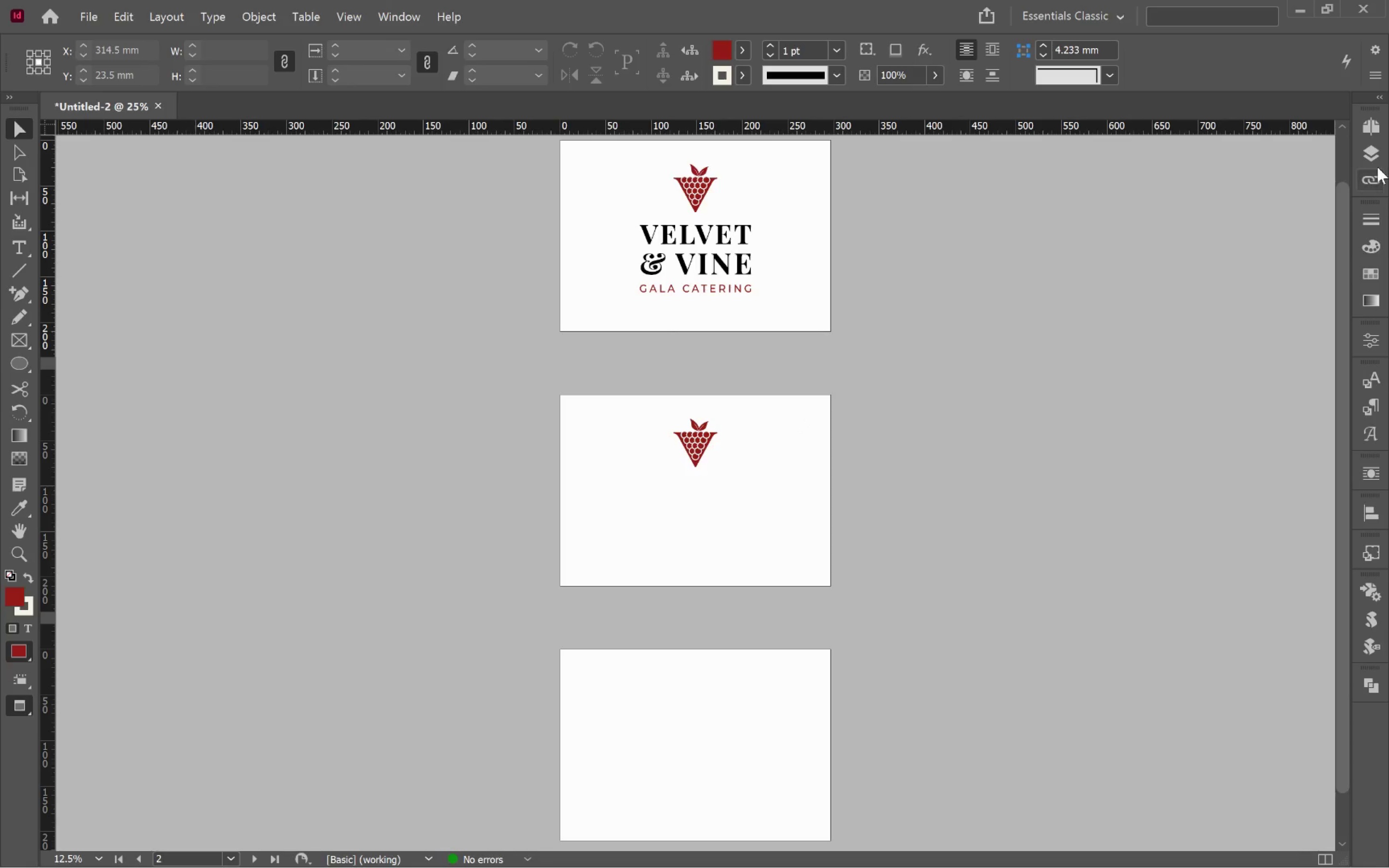 
left_click([1377, 163])
 